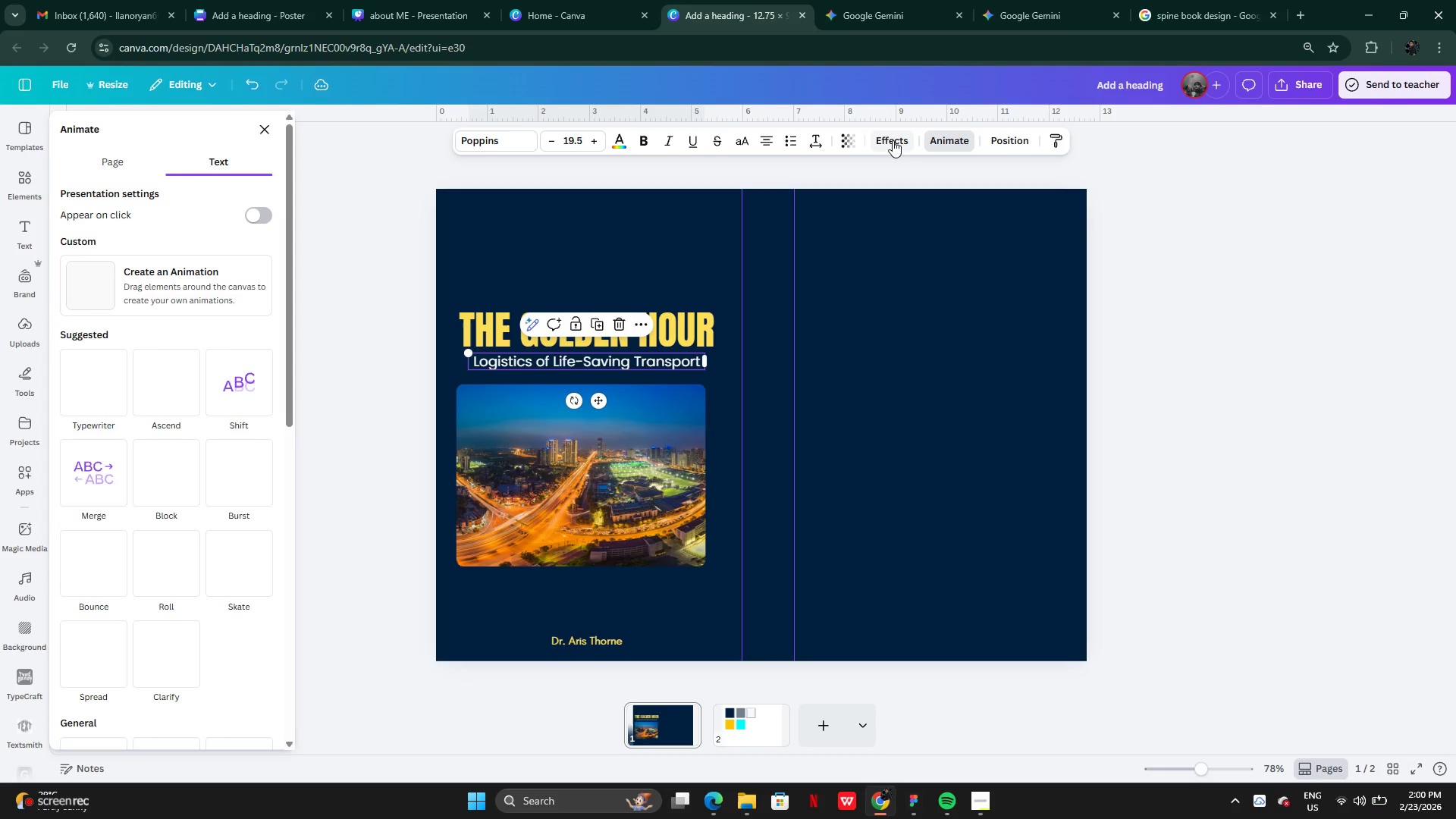 
triple_click([893, 140])
 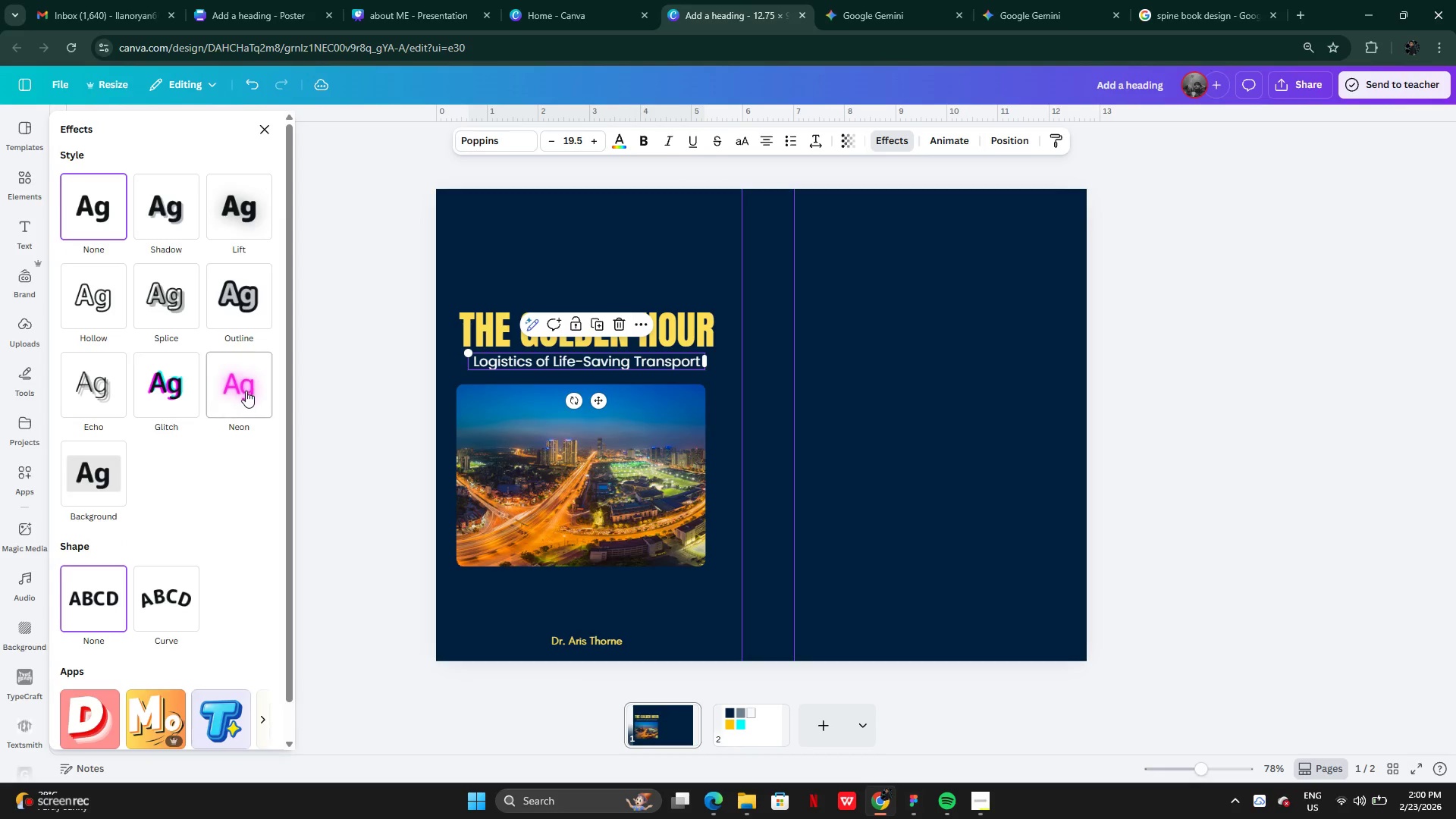 
left_click([244, 391])
 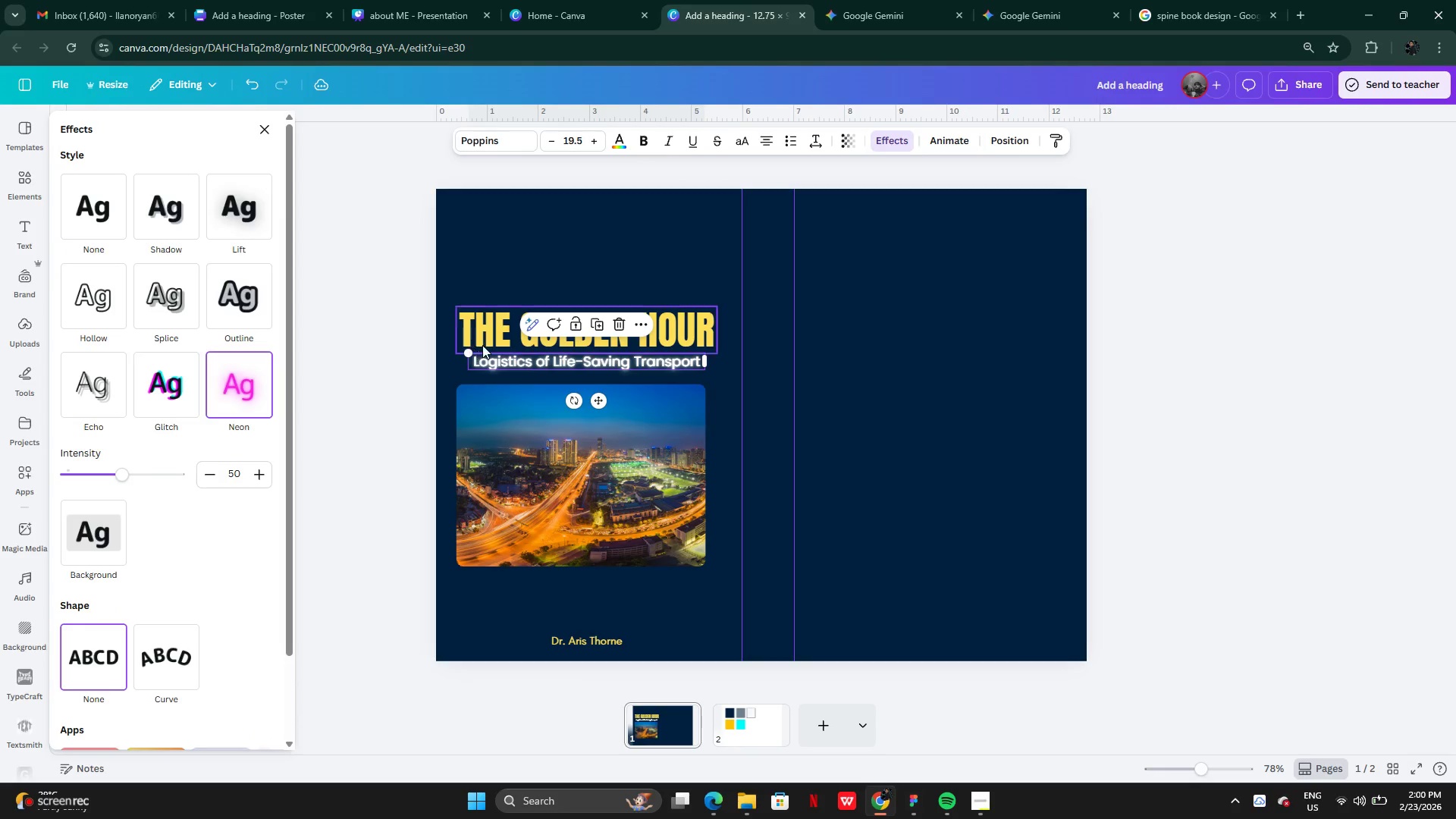 
left_click([482, 336])
 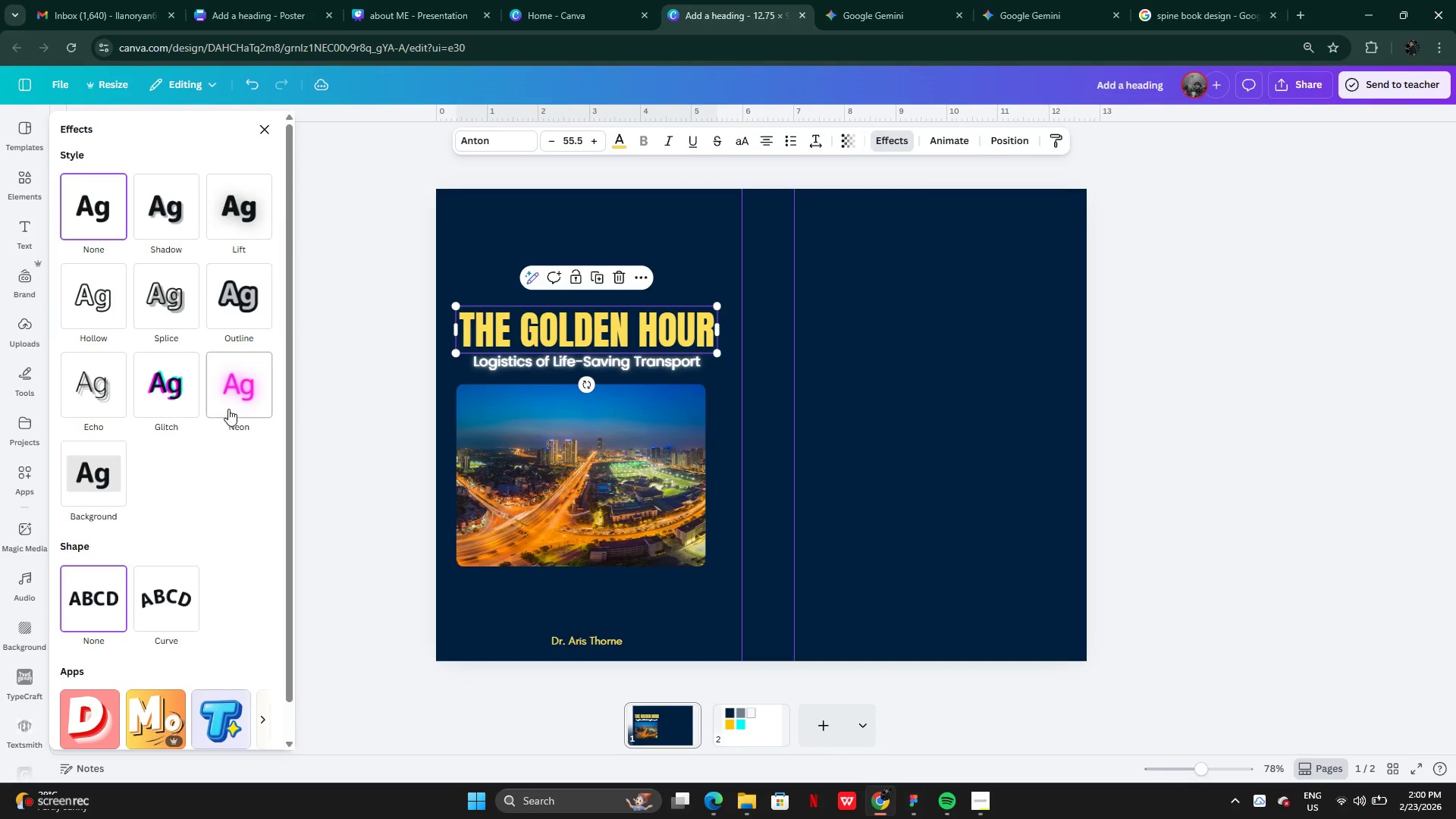 
left_click([228, 409])
 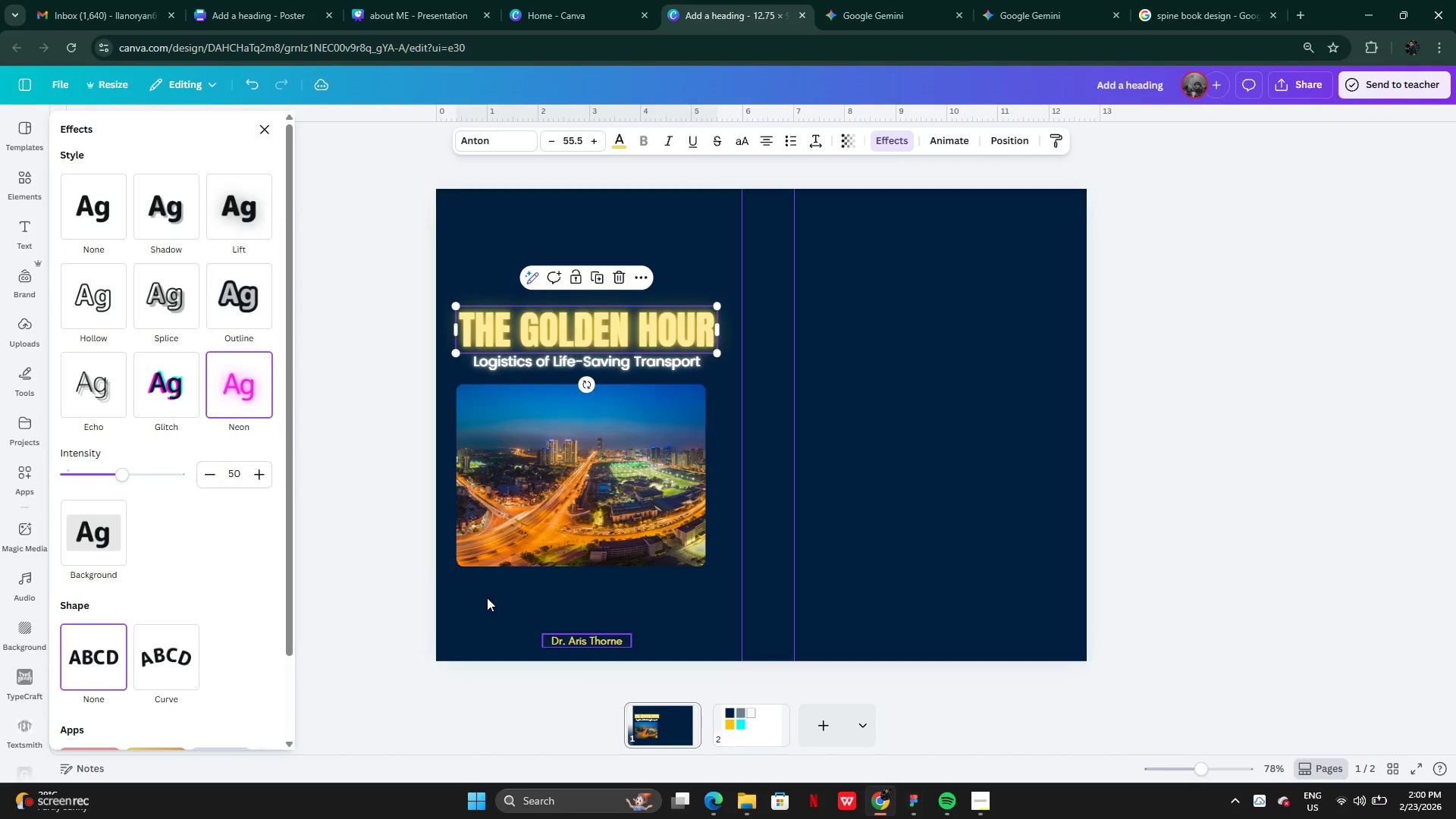 
double_click([381, 534])
 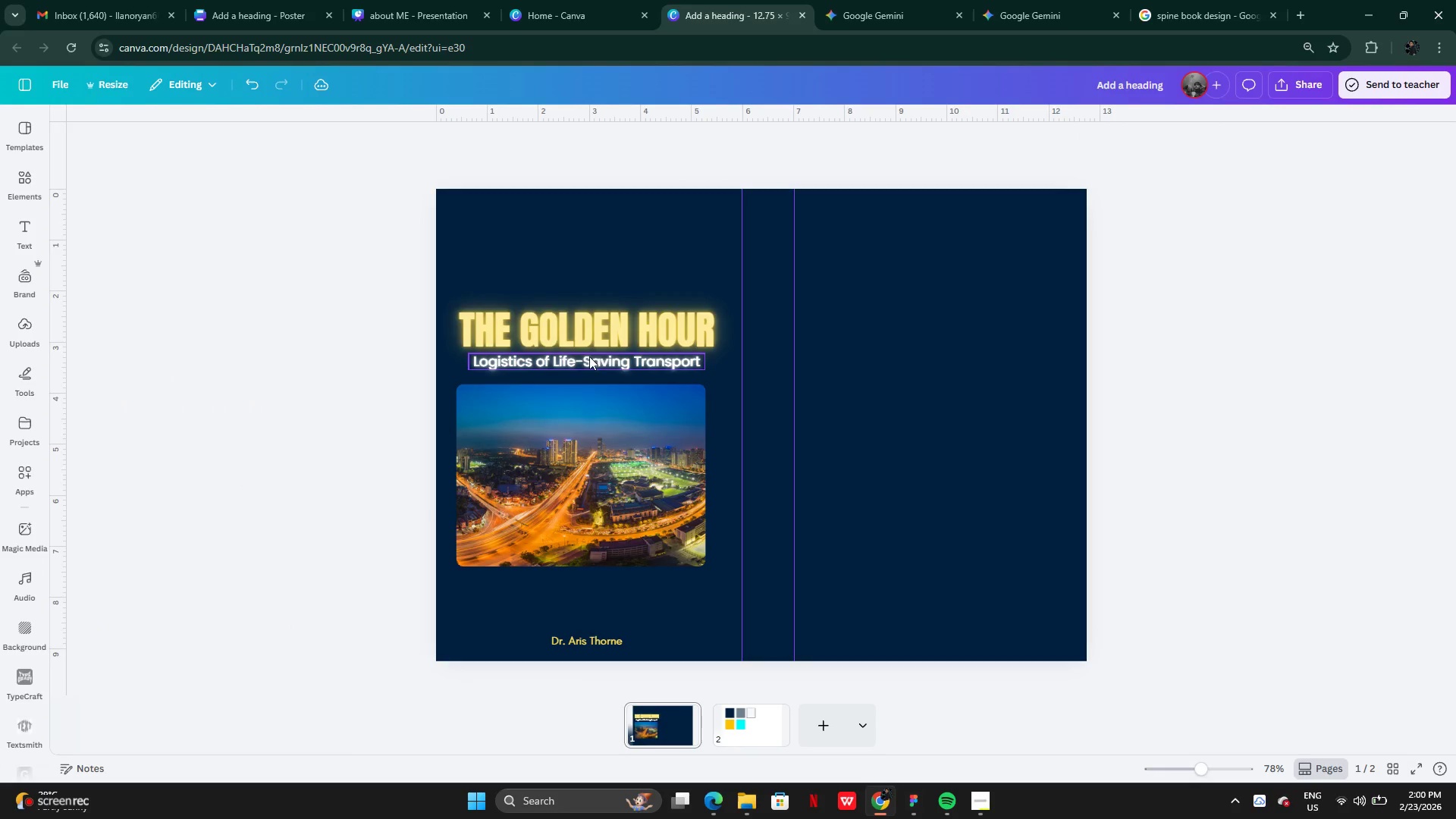 
left_click([605, 337])
 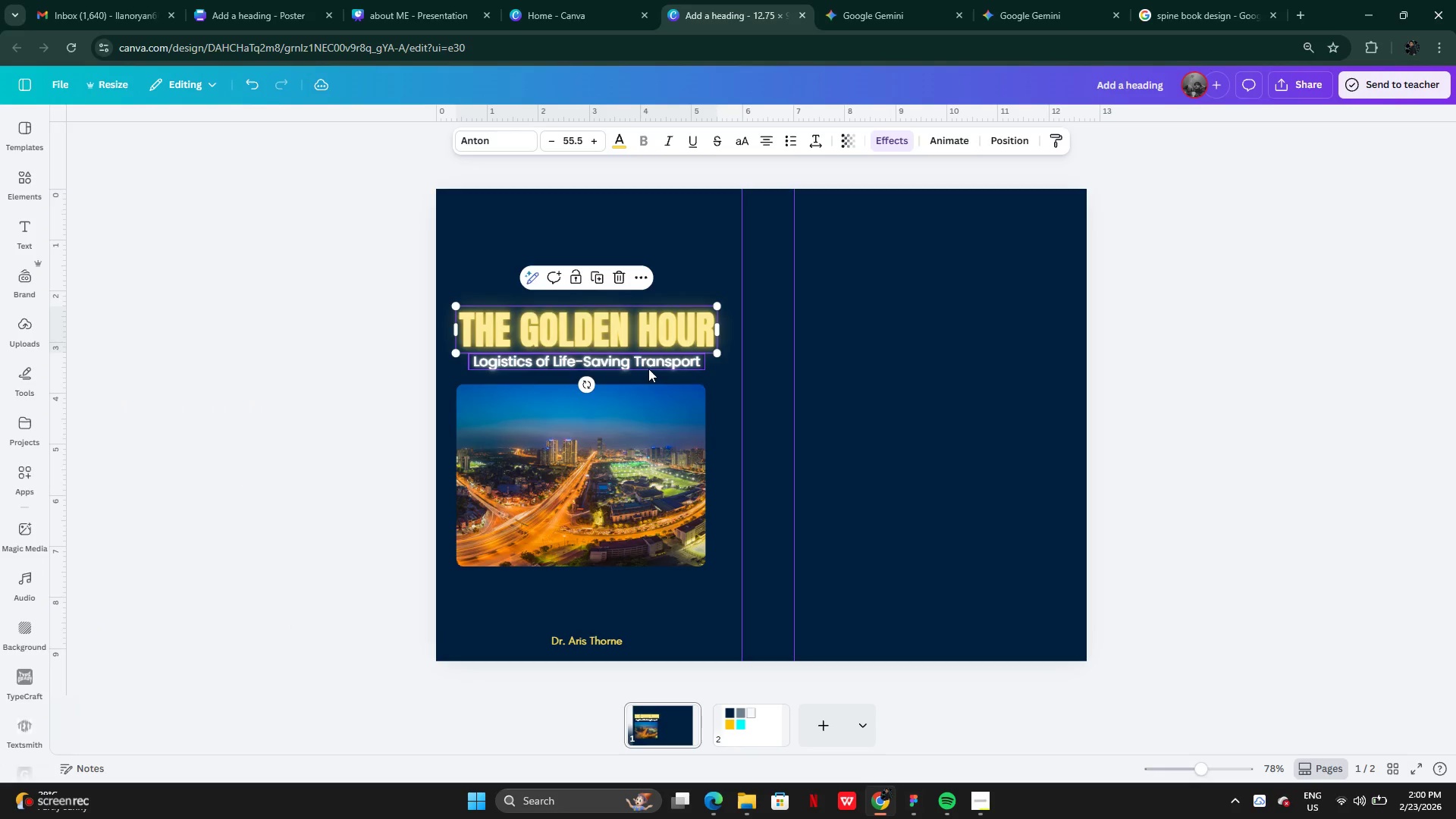 
left_click([649, 365])
 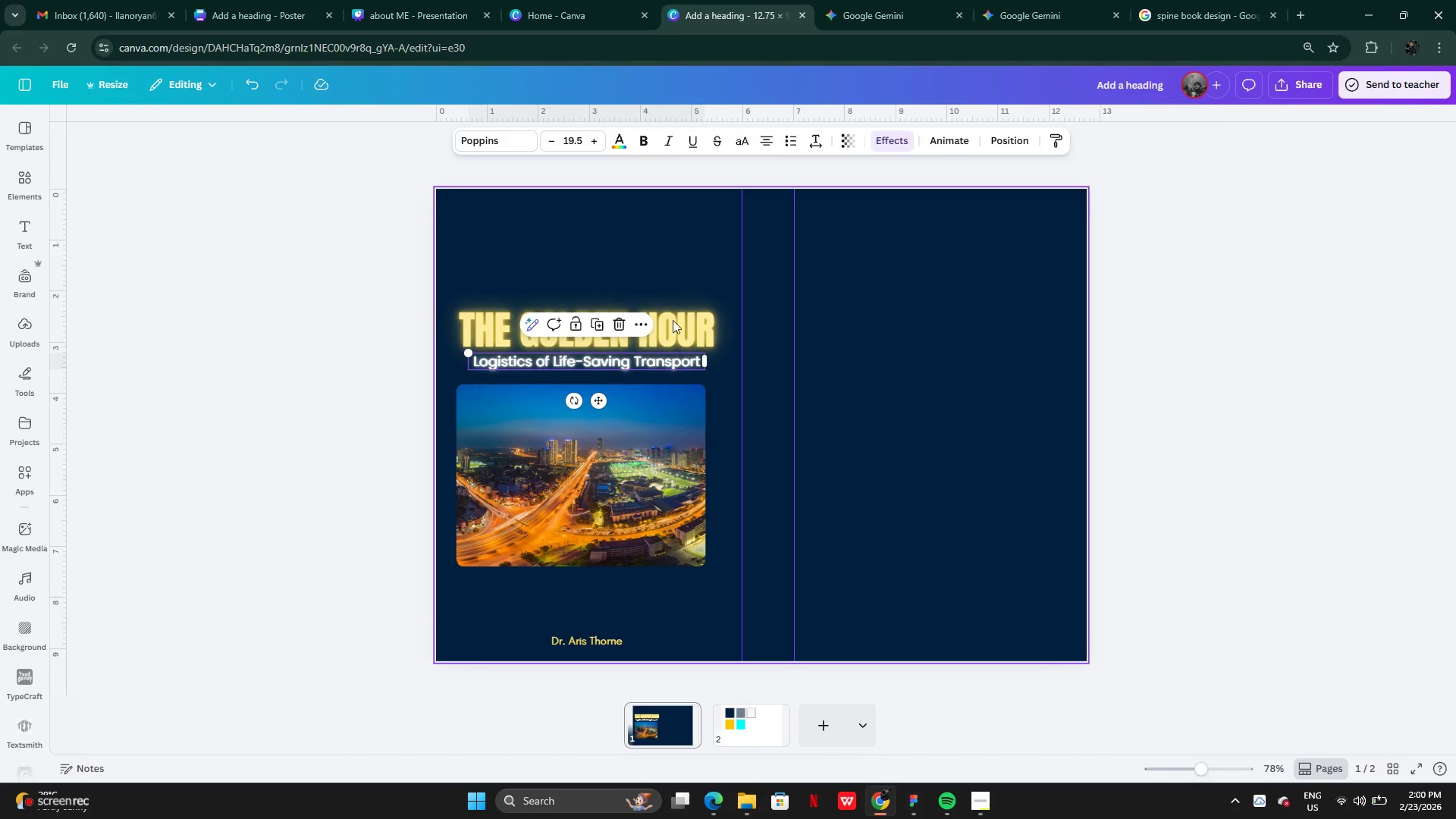 
left_click([667, 338])
 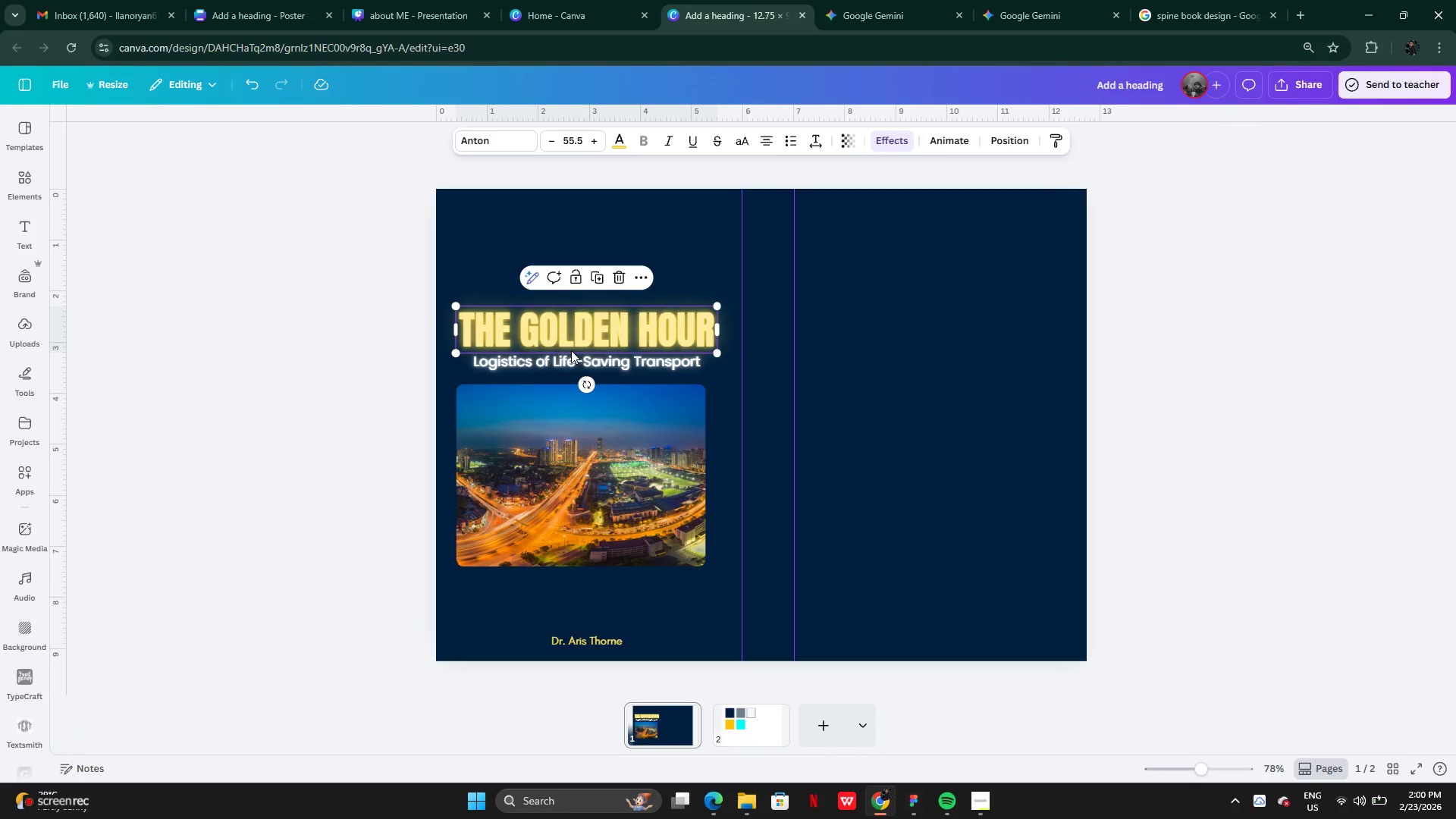 
left_click([571, 367])
 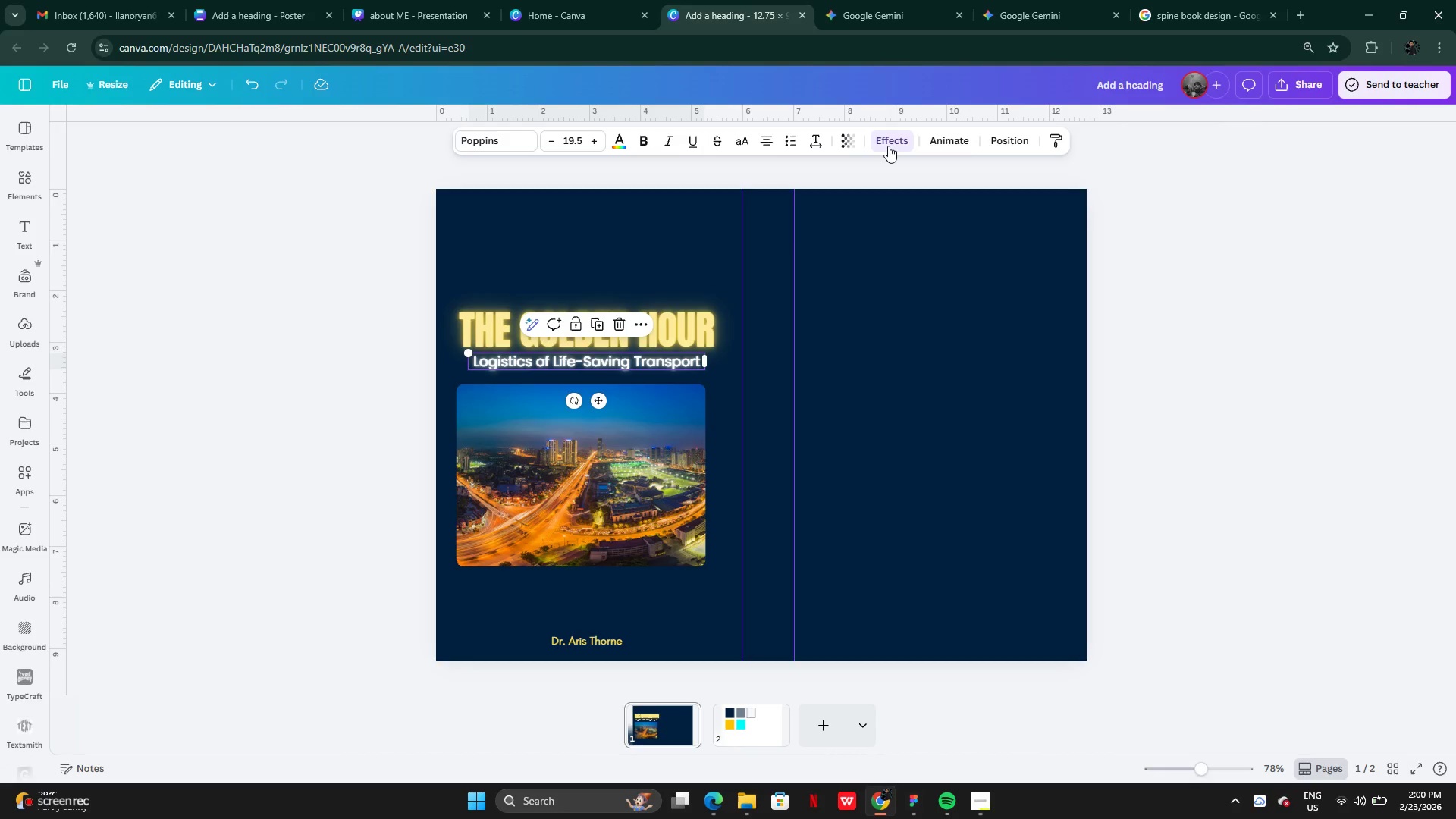 
left_click([888, 146])
 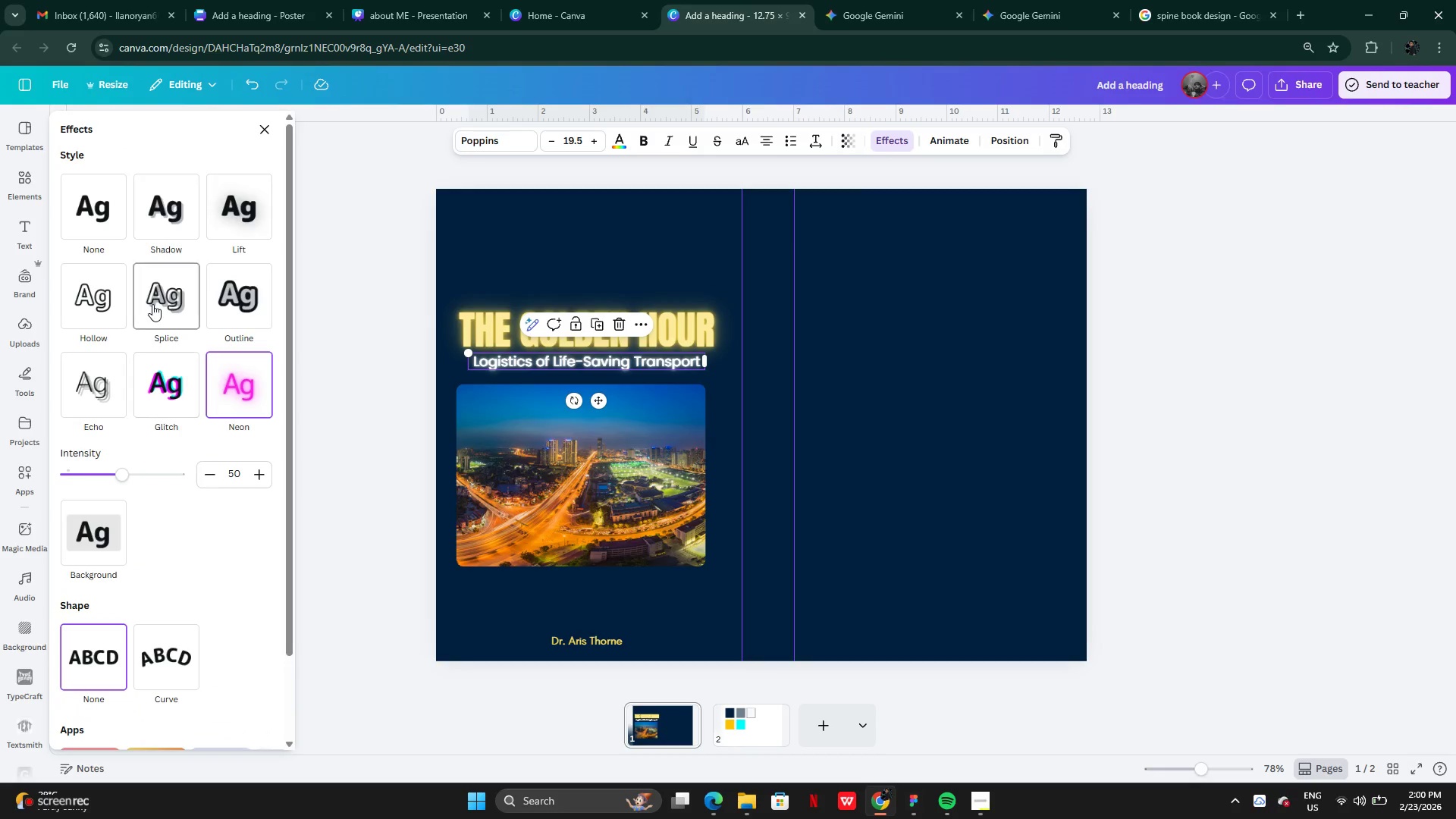 
left_click([107, 223])
 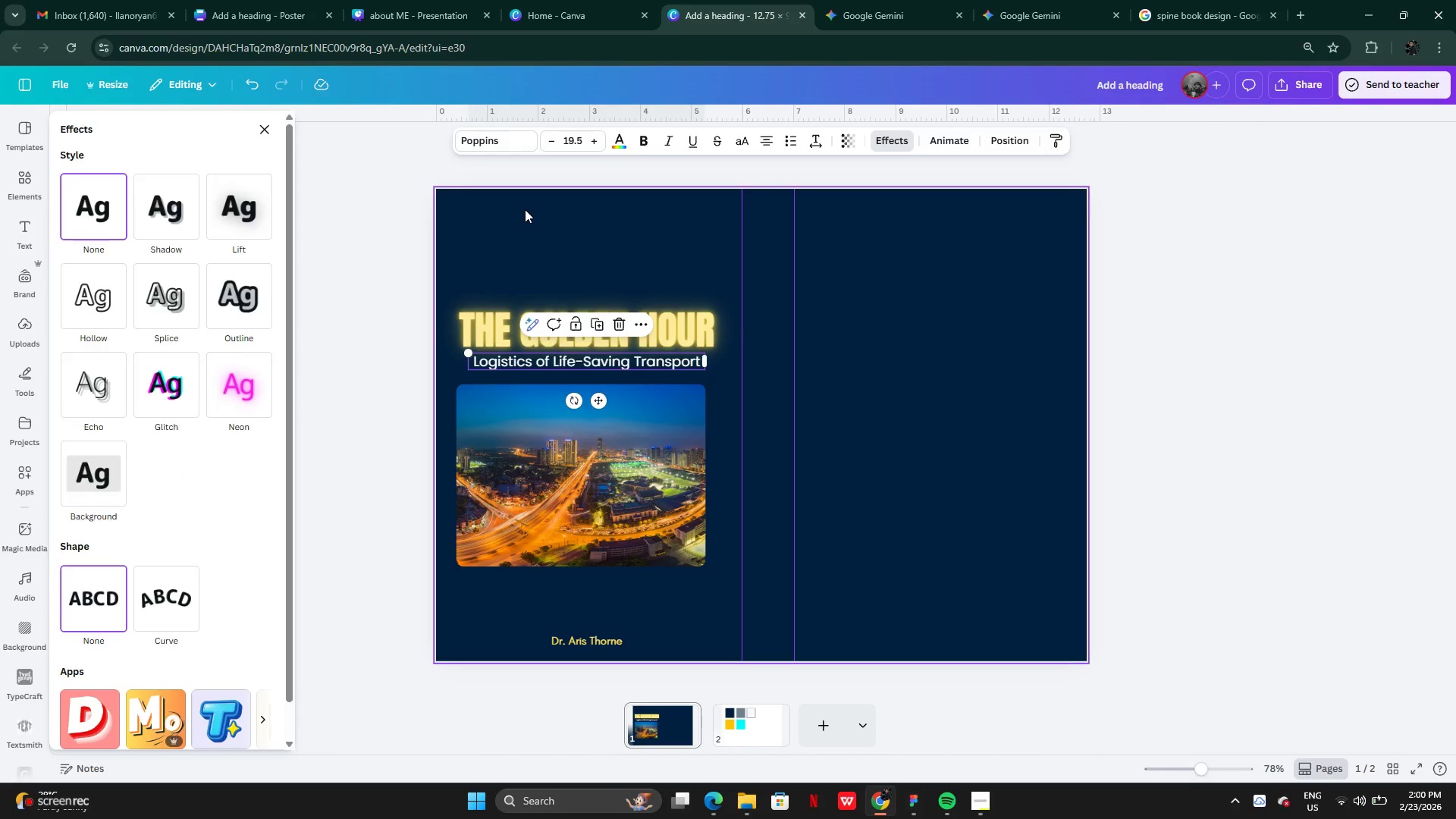 
double_click([525, 209])
 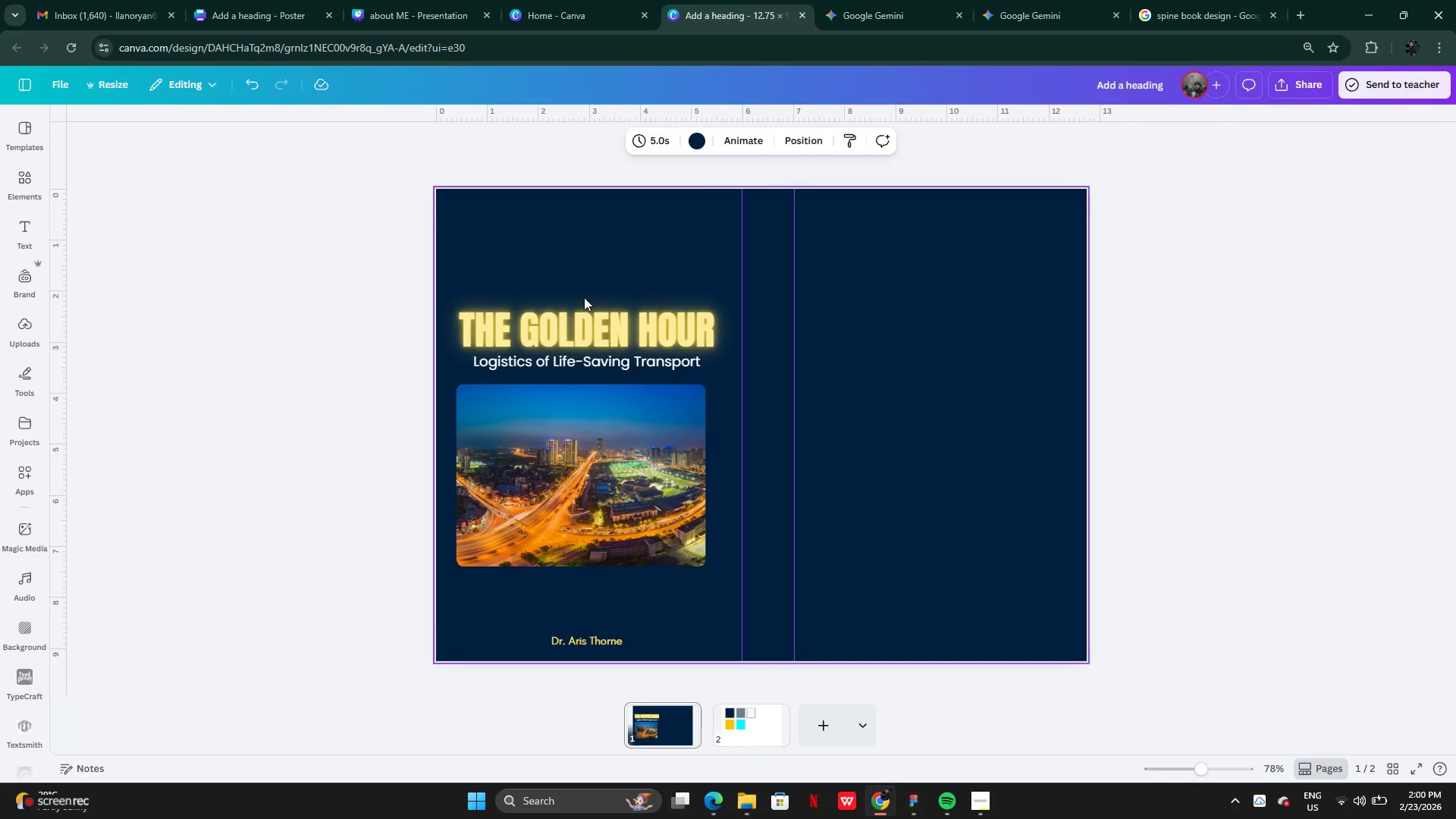 
left_click_drag(start_coordinate=[584, 297], to_coordinate=[585, 366])
 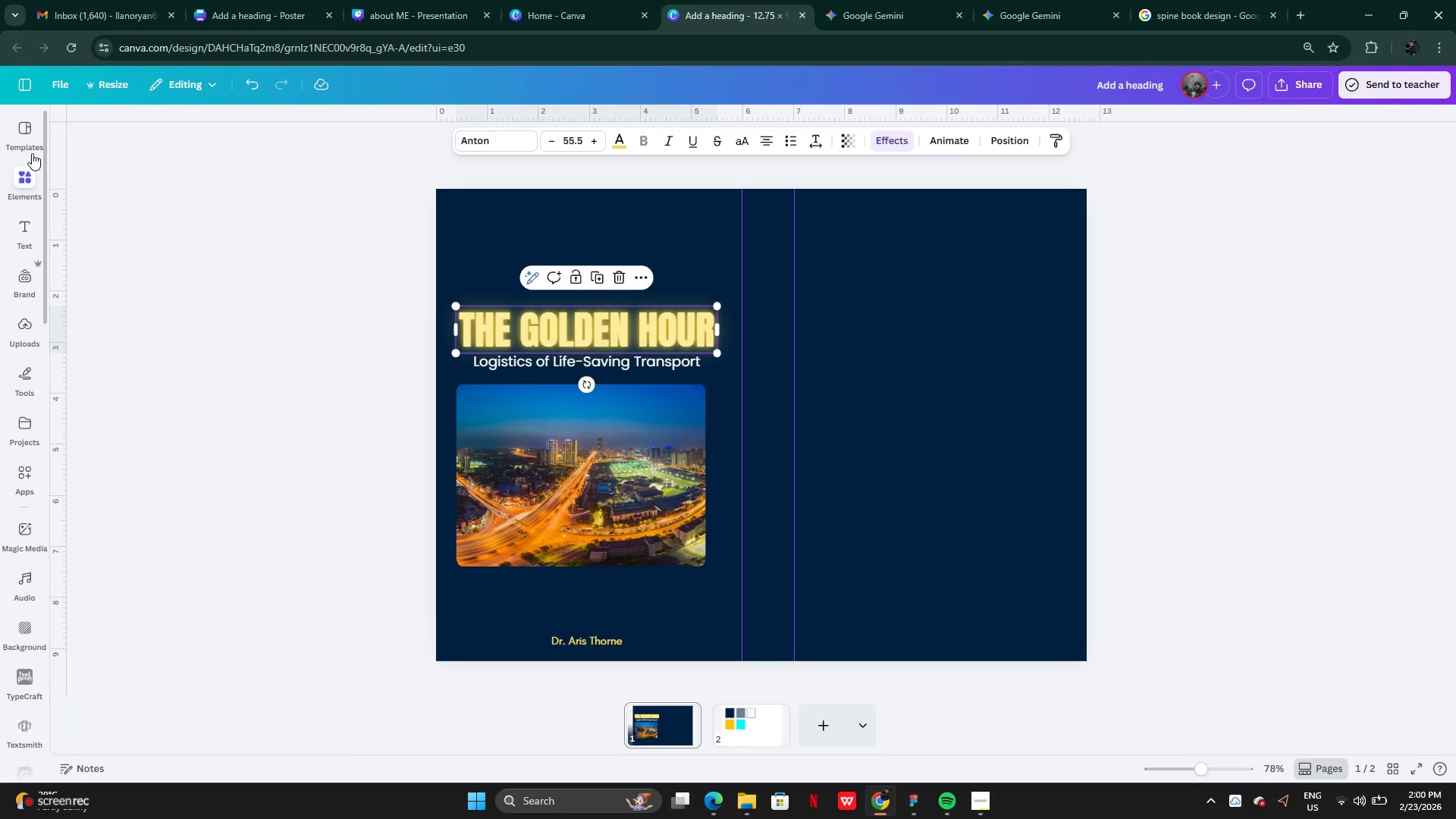 
left_click([30, 169])
 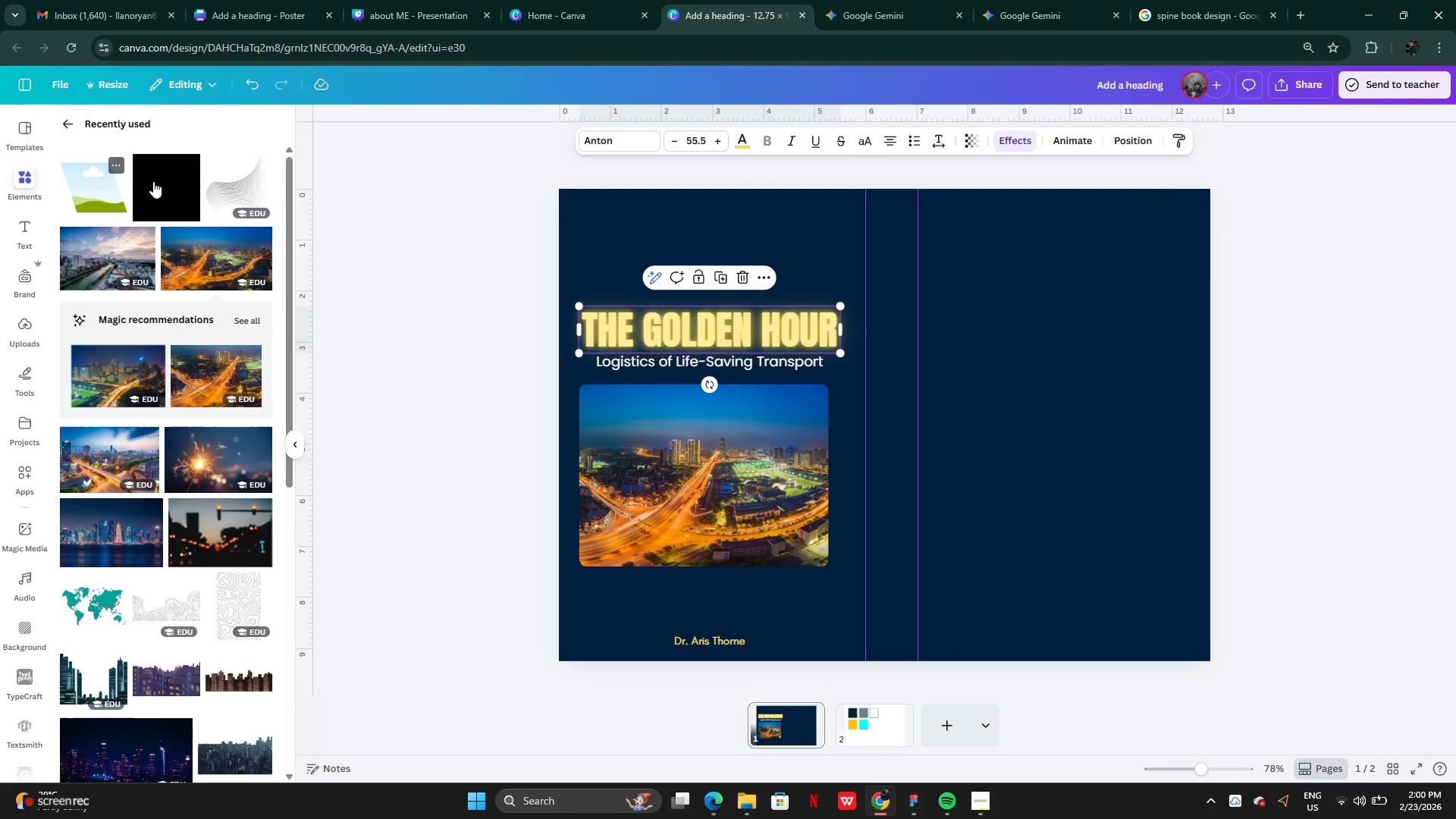 
left_click([159, 192])
 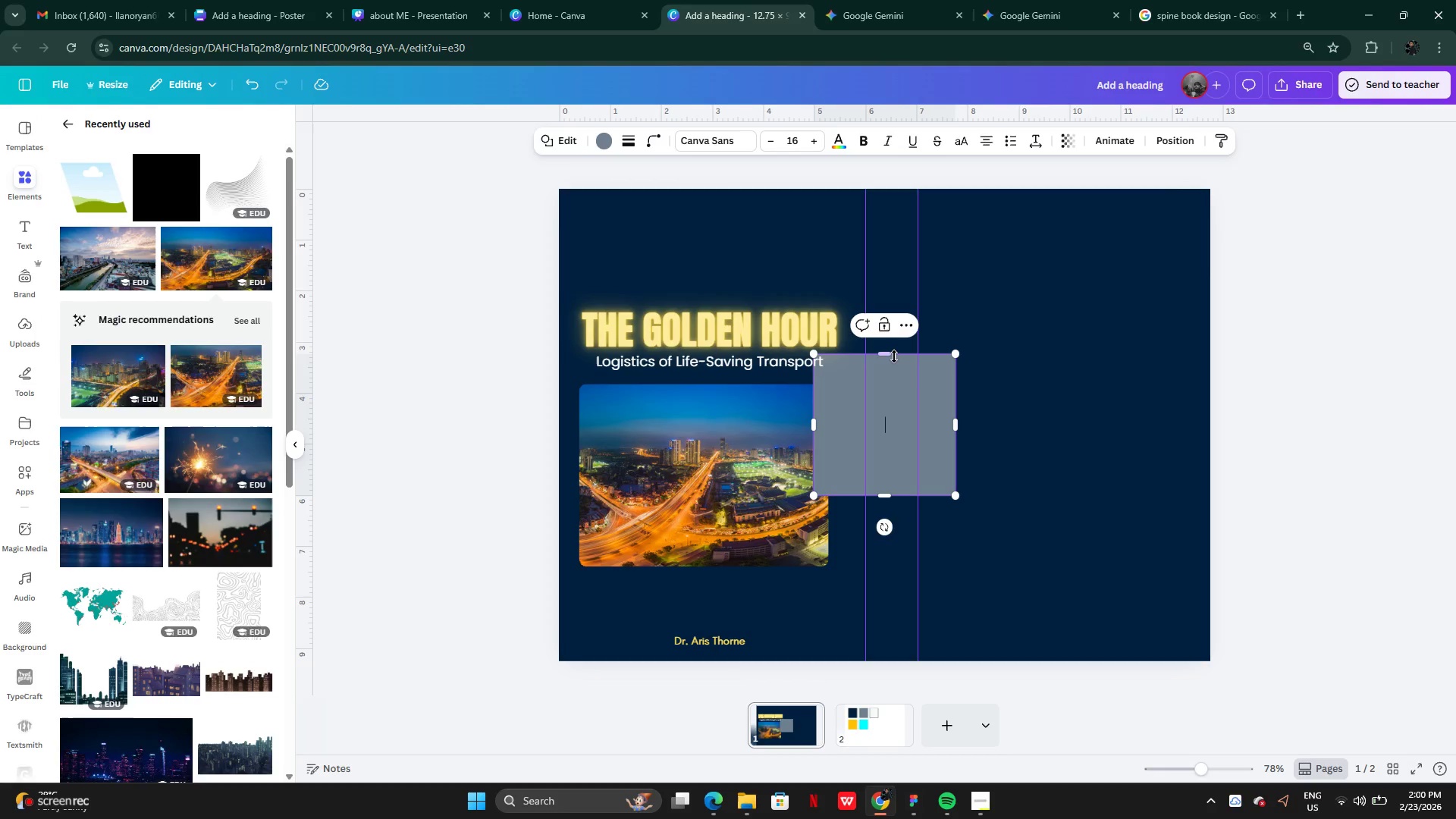 
left_click_drag(start_coordinate=[893, 356], to_coordinate=[902, 491])
 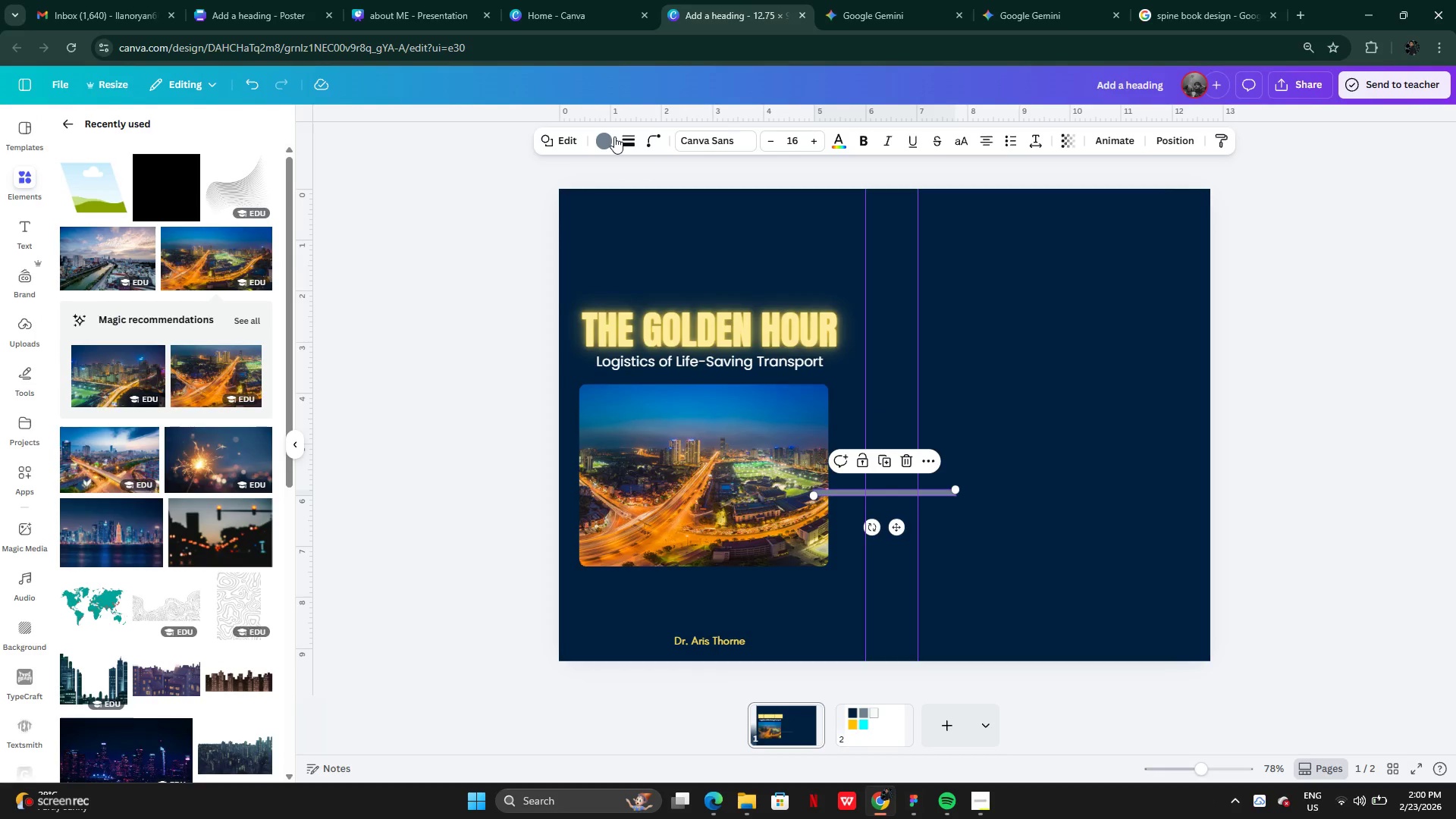 
left_click([613, 136])
 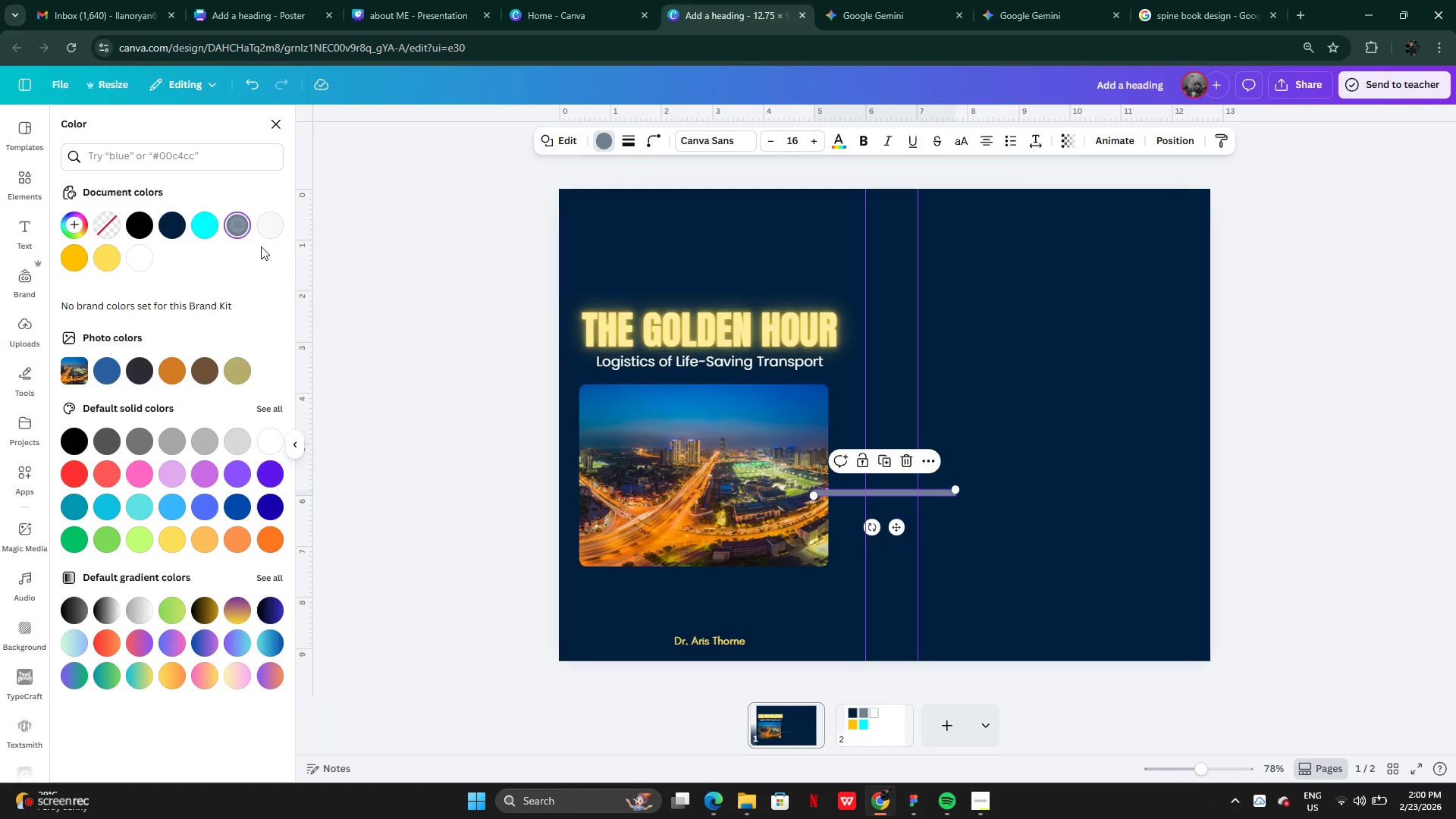 
left_click([272, 228])
 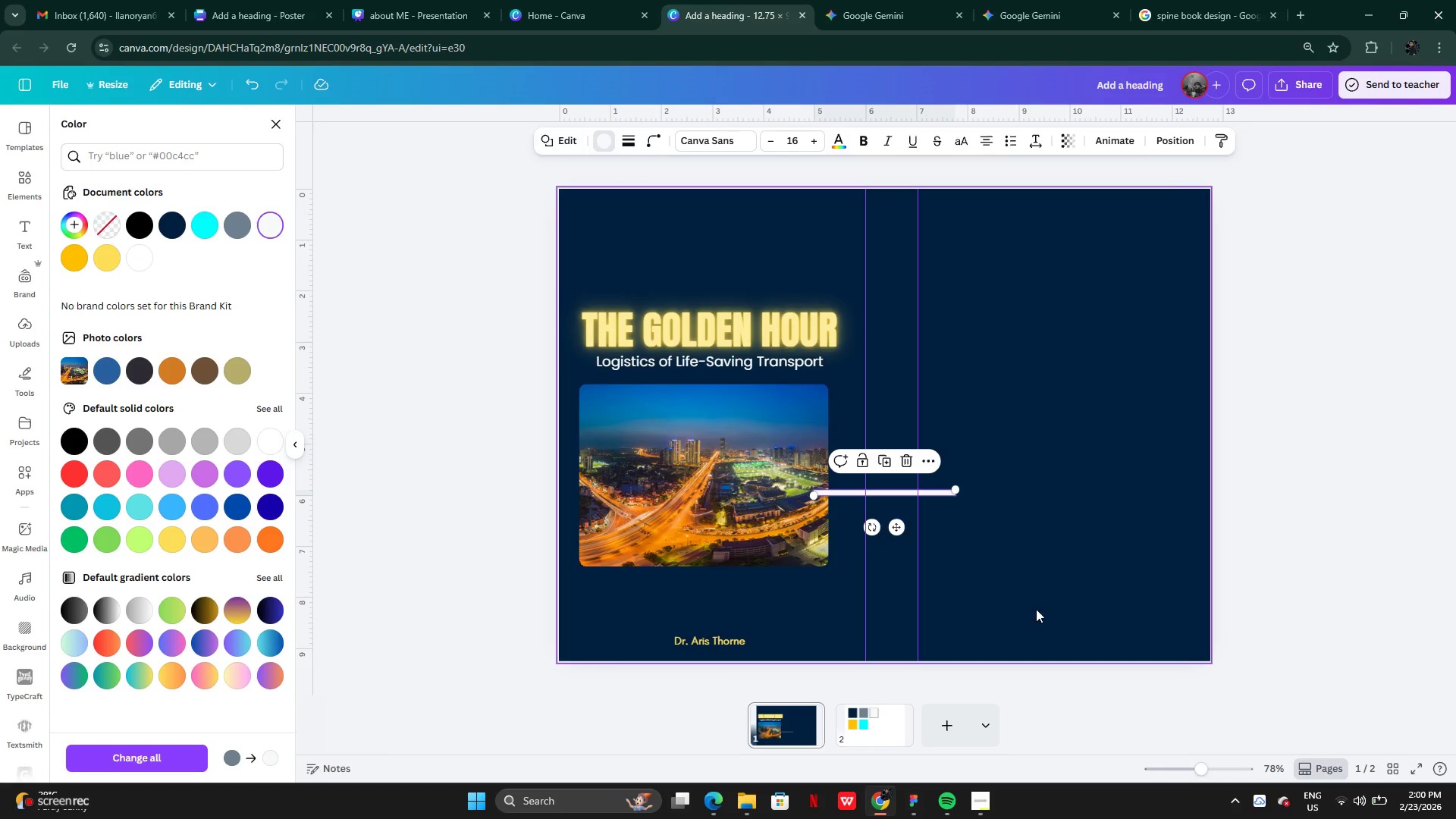 
left_click([1036, 609])
 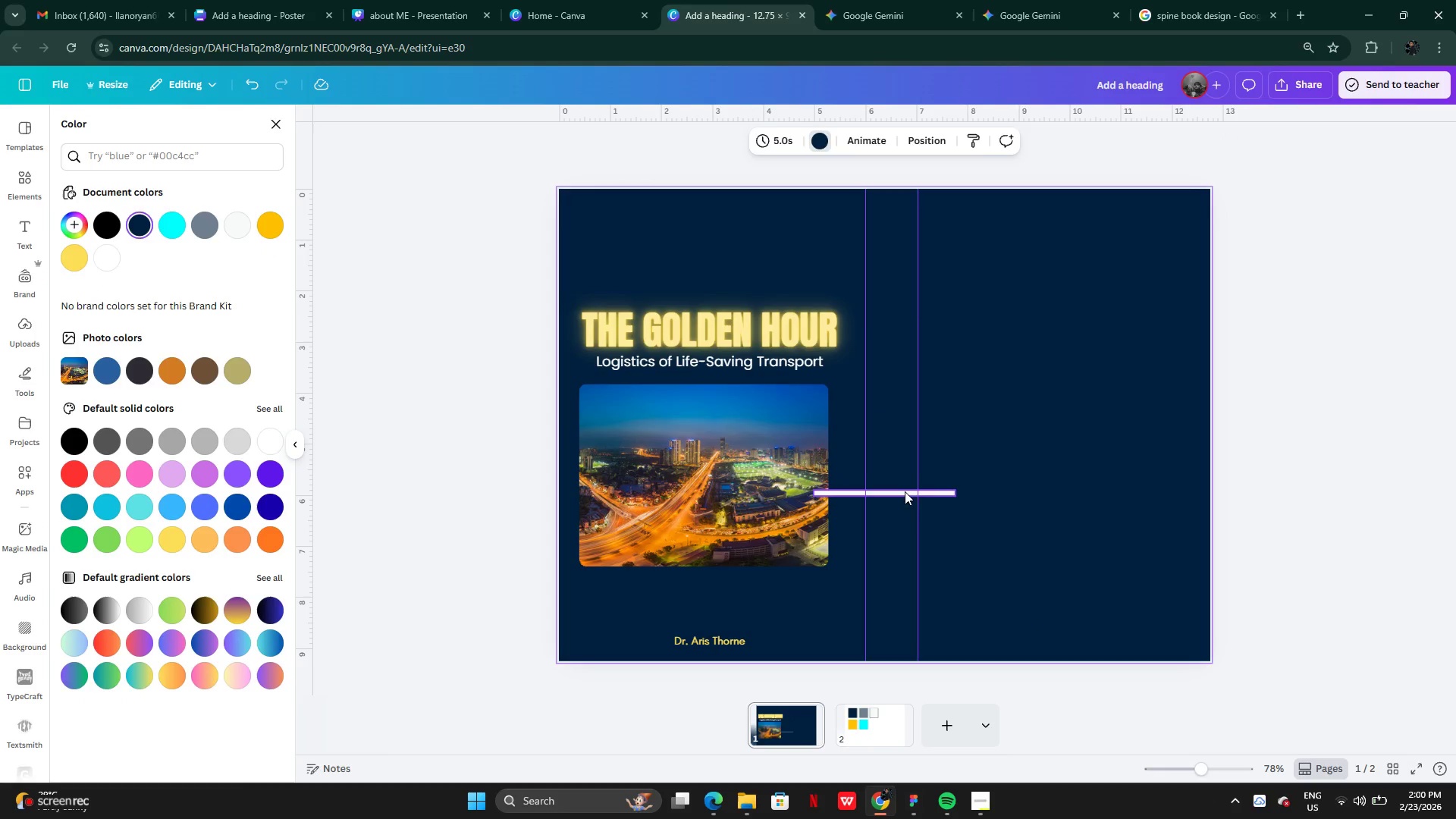 
left_click_drag(start_coordinate=[905, 491], to_coordinate=[642, 576])
 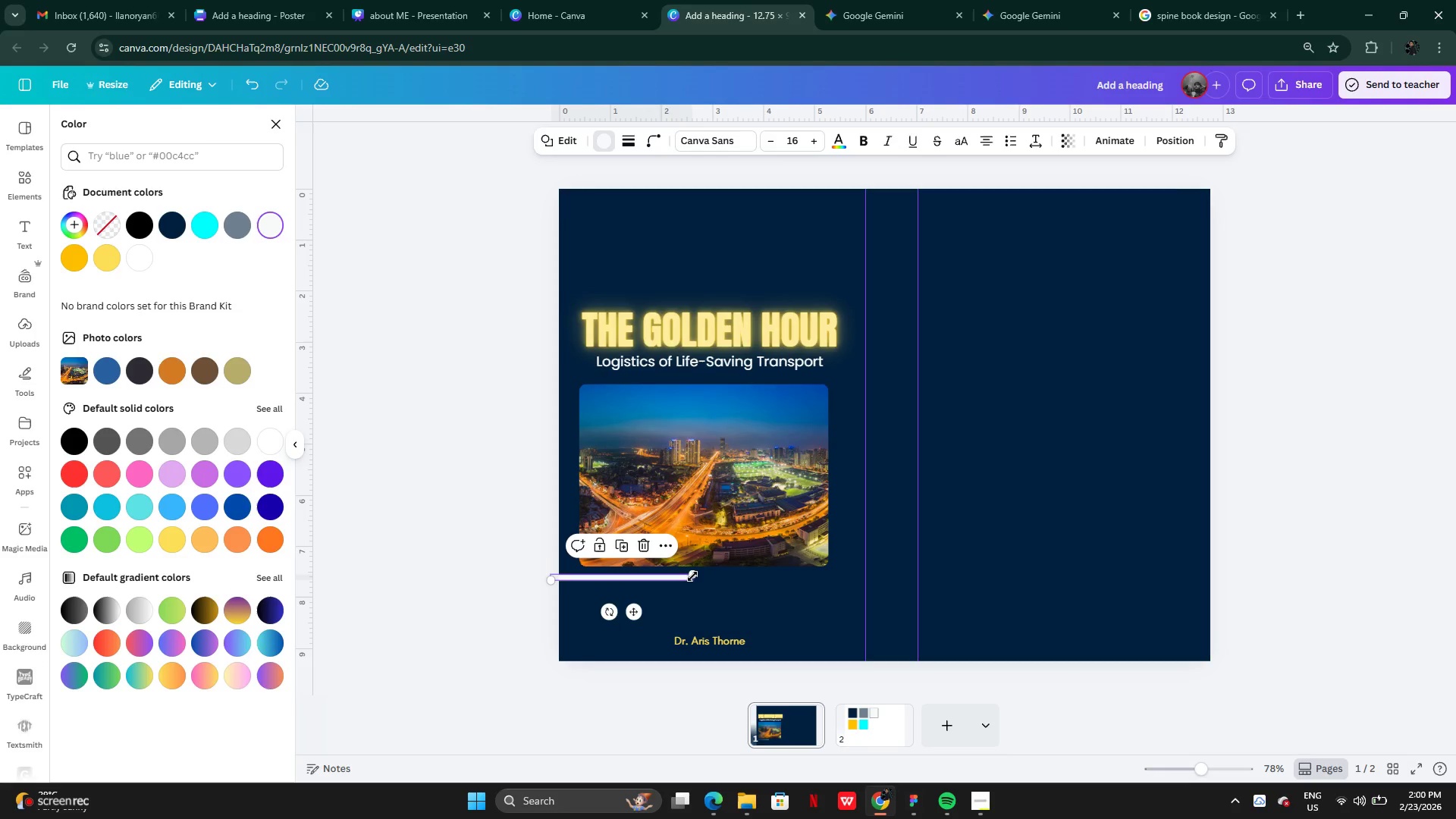 
left_click_drag(start_coordinate=[692, 576], to_coordinate=[868, 584])
 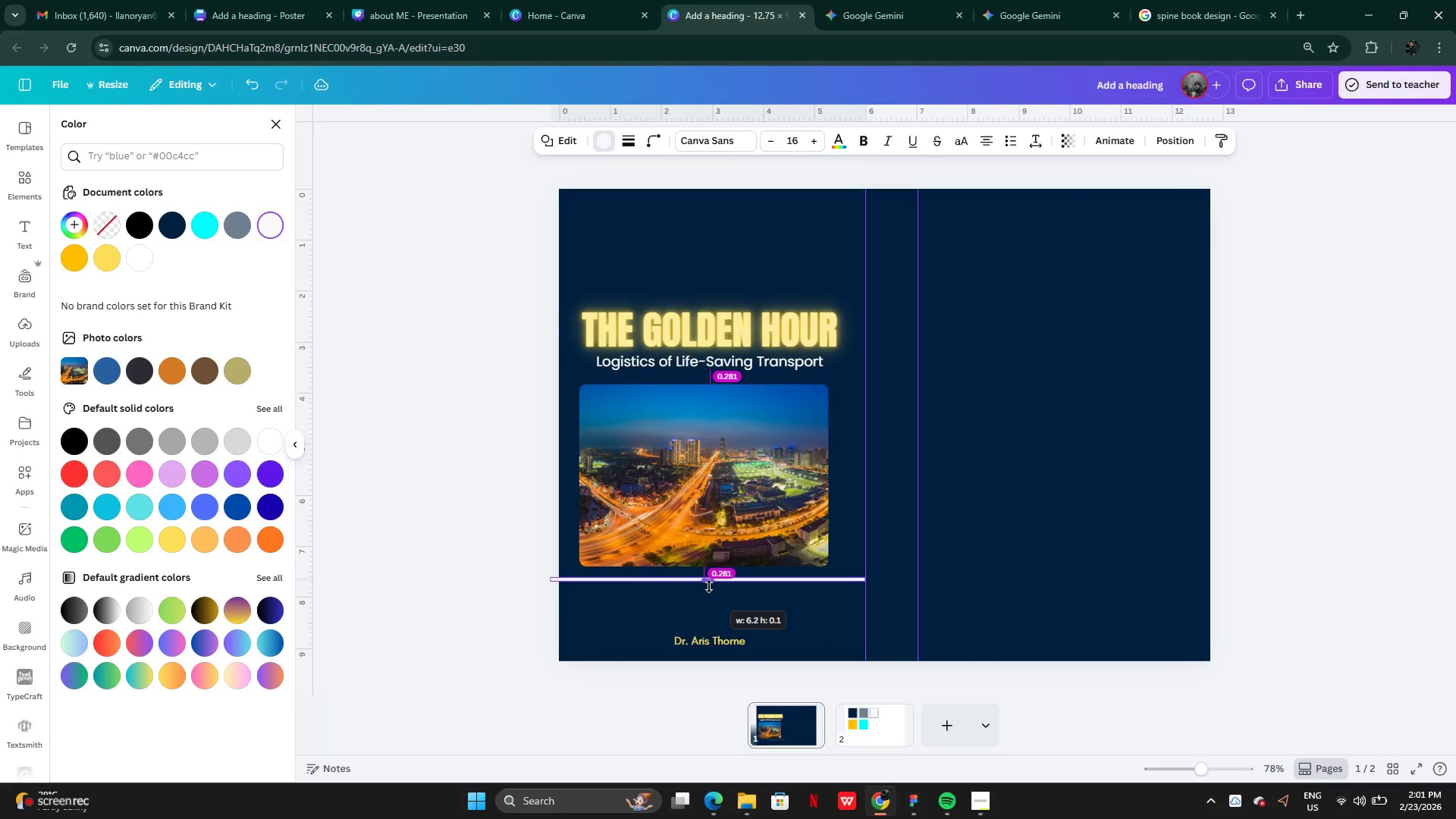 
left_click_drag(start_coordinate=[717, 608], to_coordinate=[676, 611])
 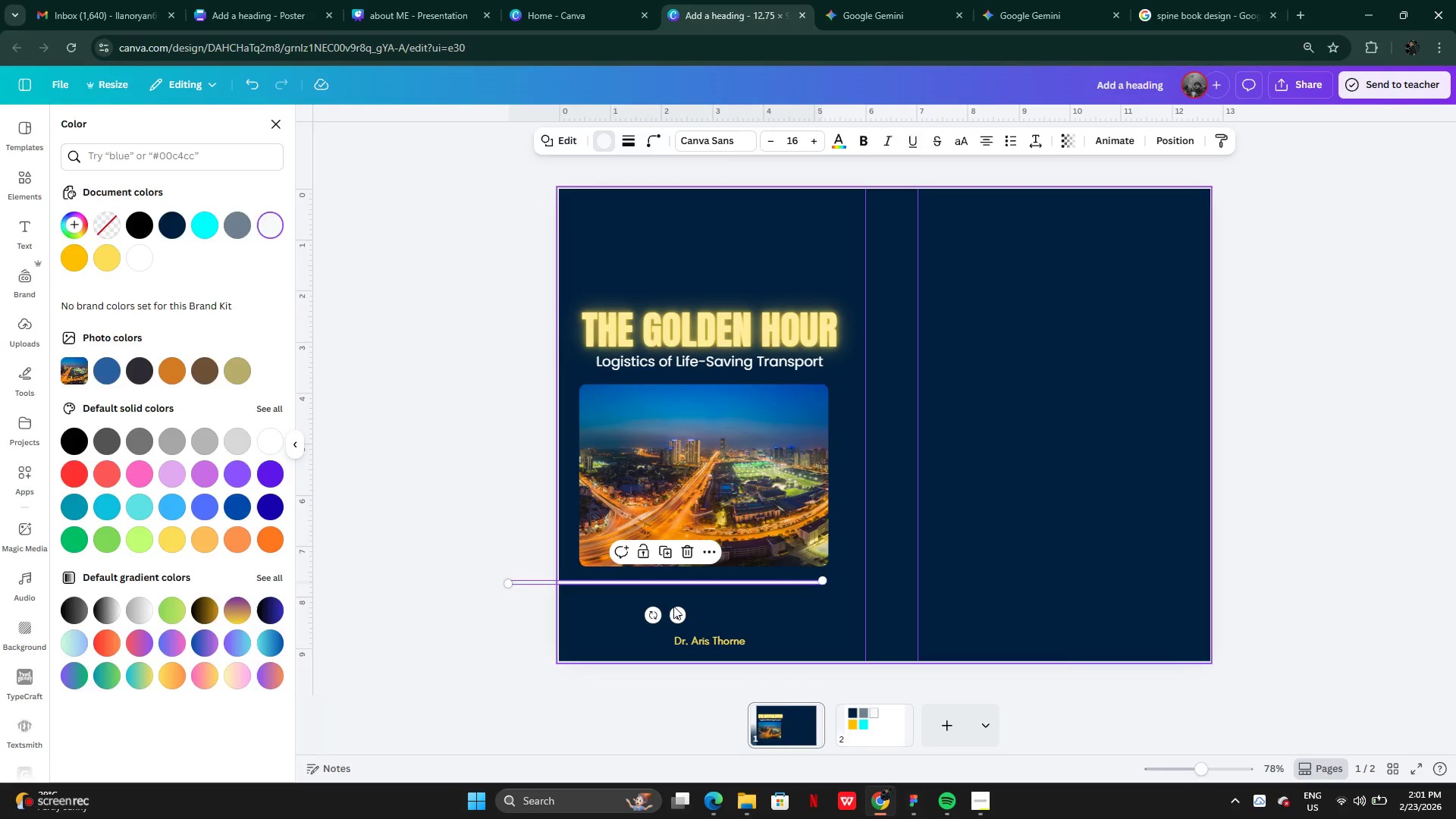 
key(Backspace)
 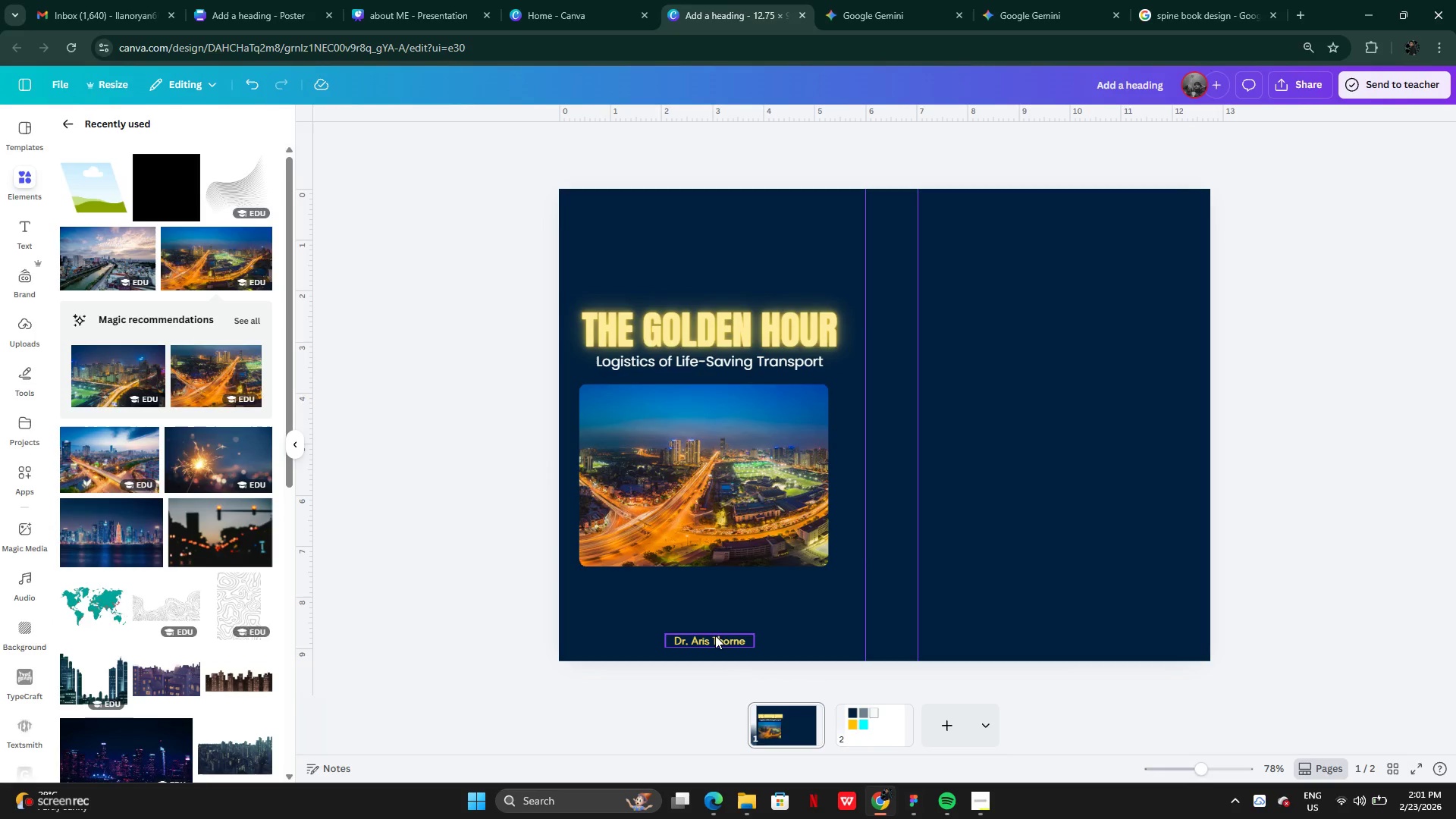 
left_click([715, 636])
 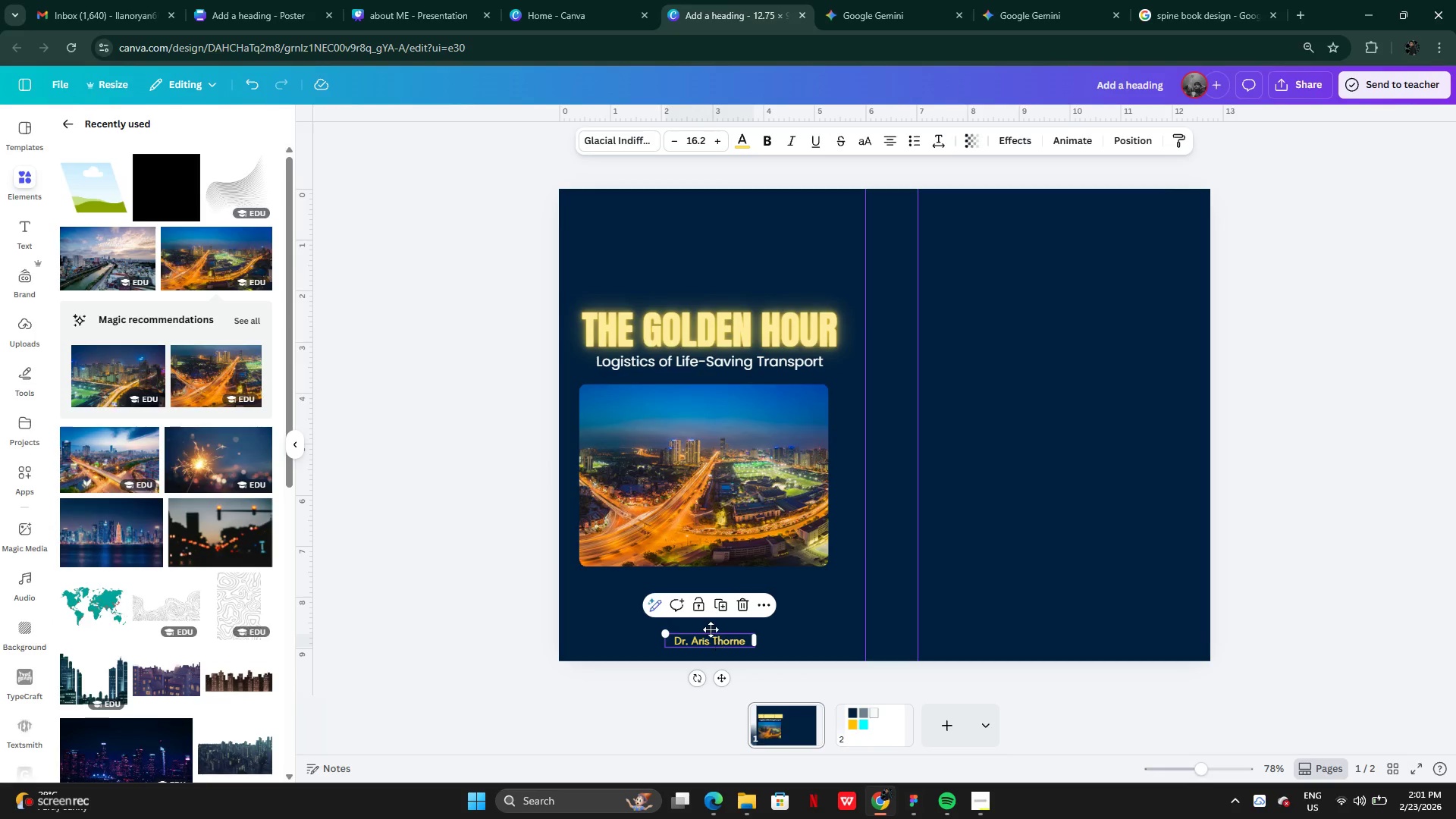 
left_click_drag(start_coordinate=[715, 639], to_coordinate=[704, 583])
 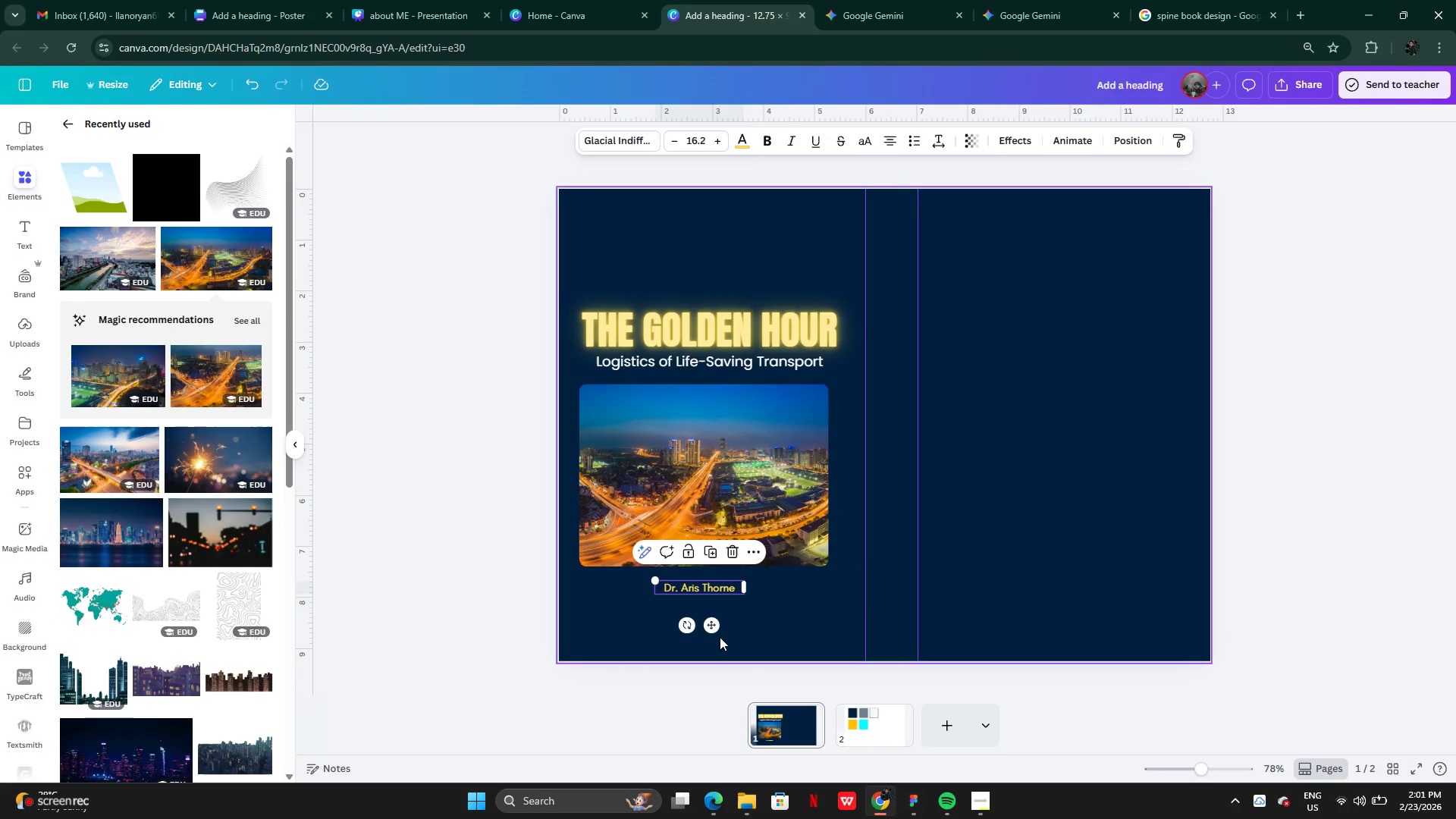 
left_click([720, 637])
 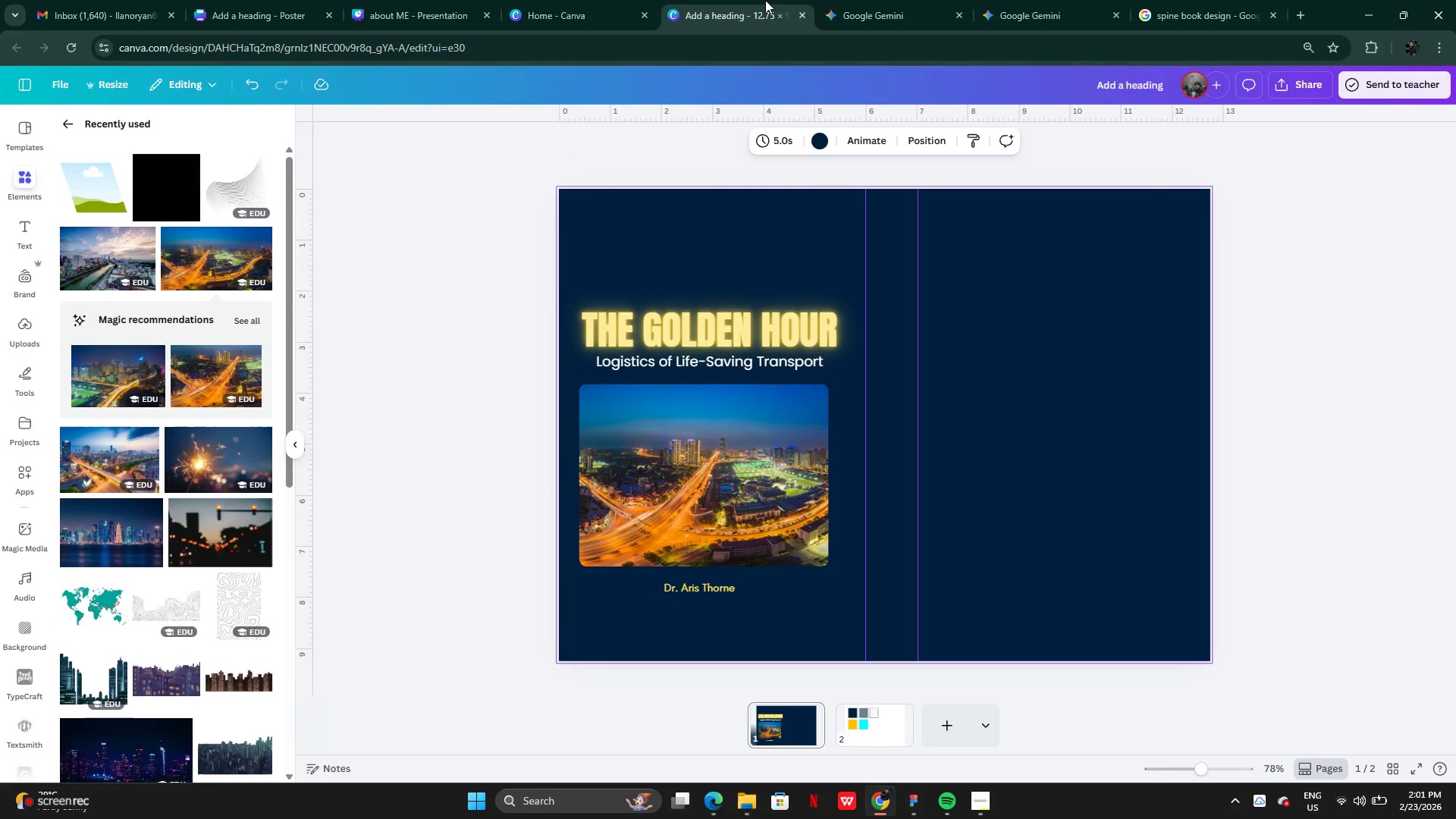 
left_click([844, 10])
 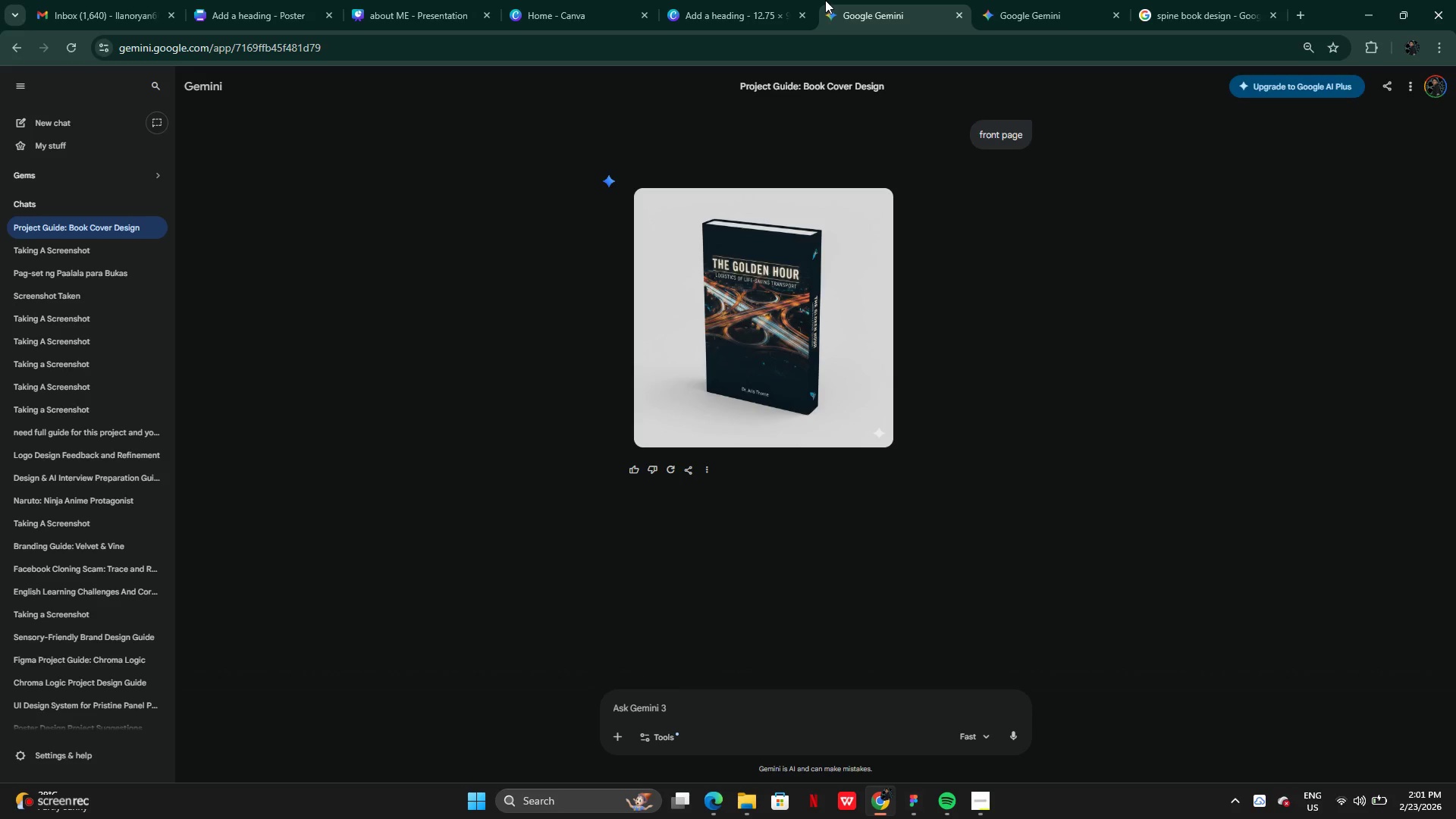 
left_click([724, 10])
 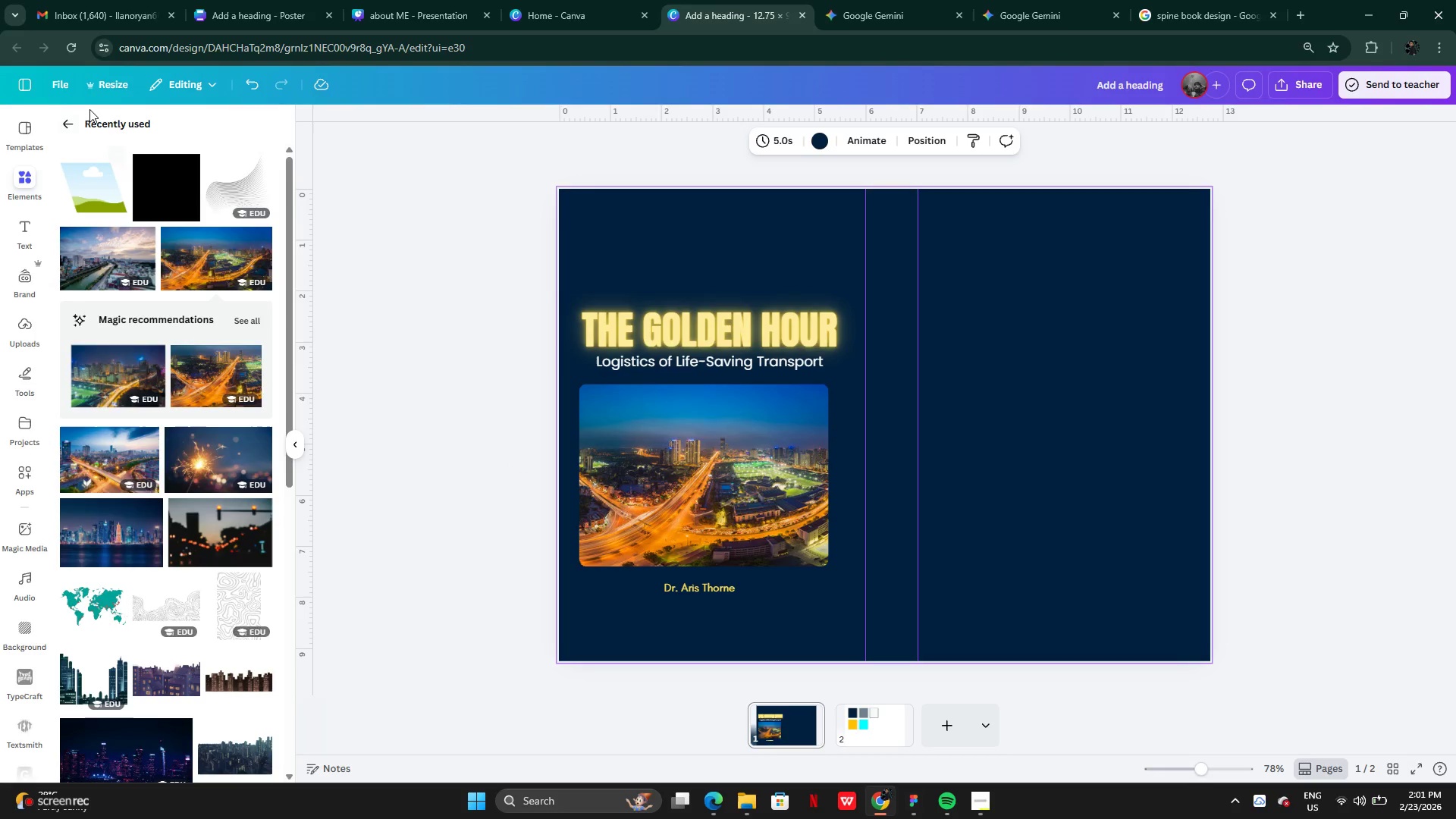 
left_click([72, 121])
 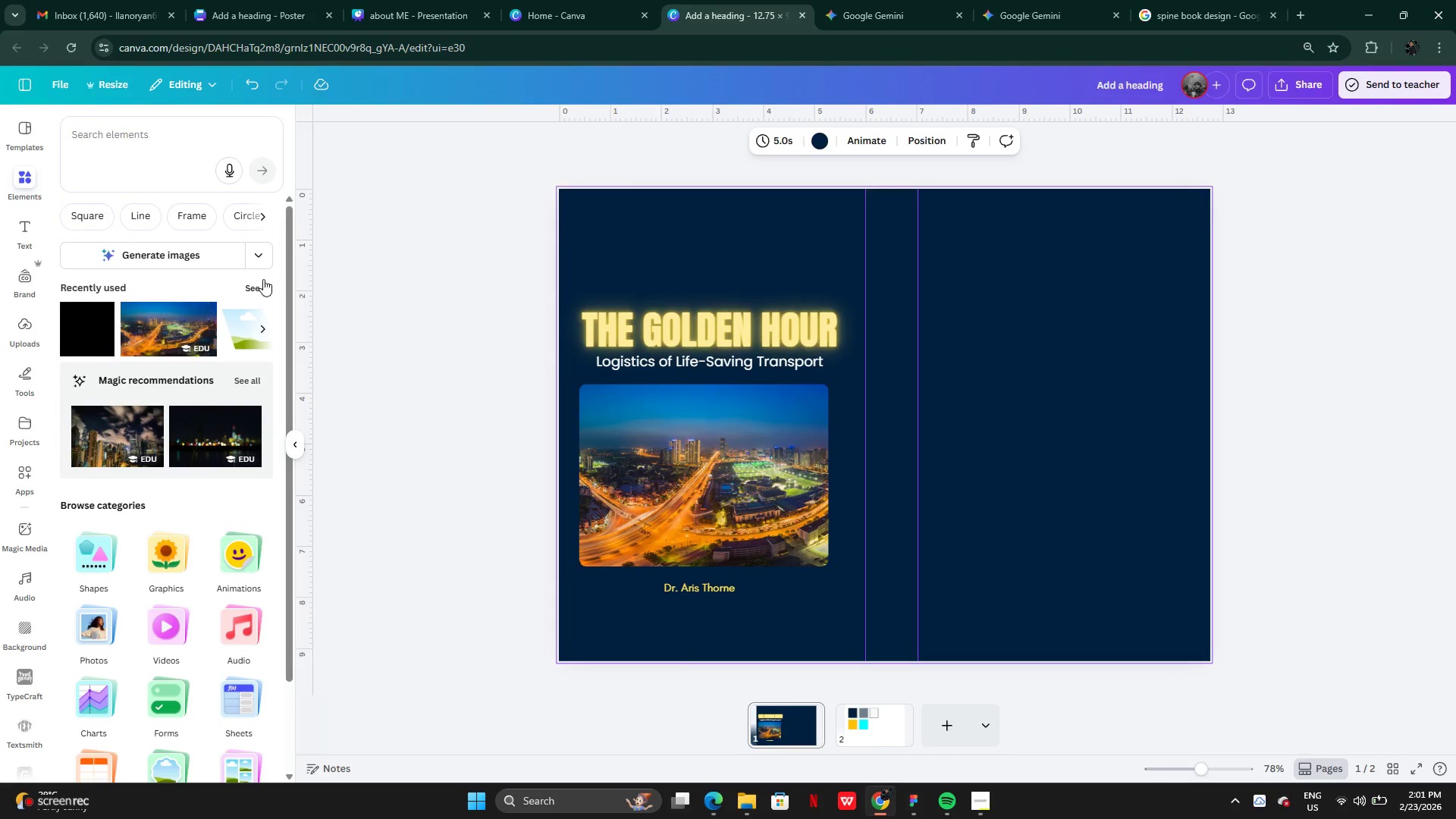 
left_click([252, 294])
 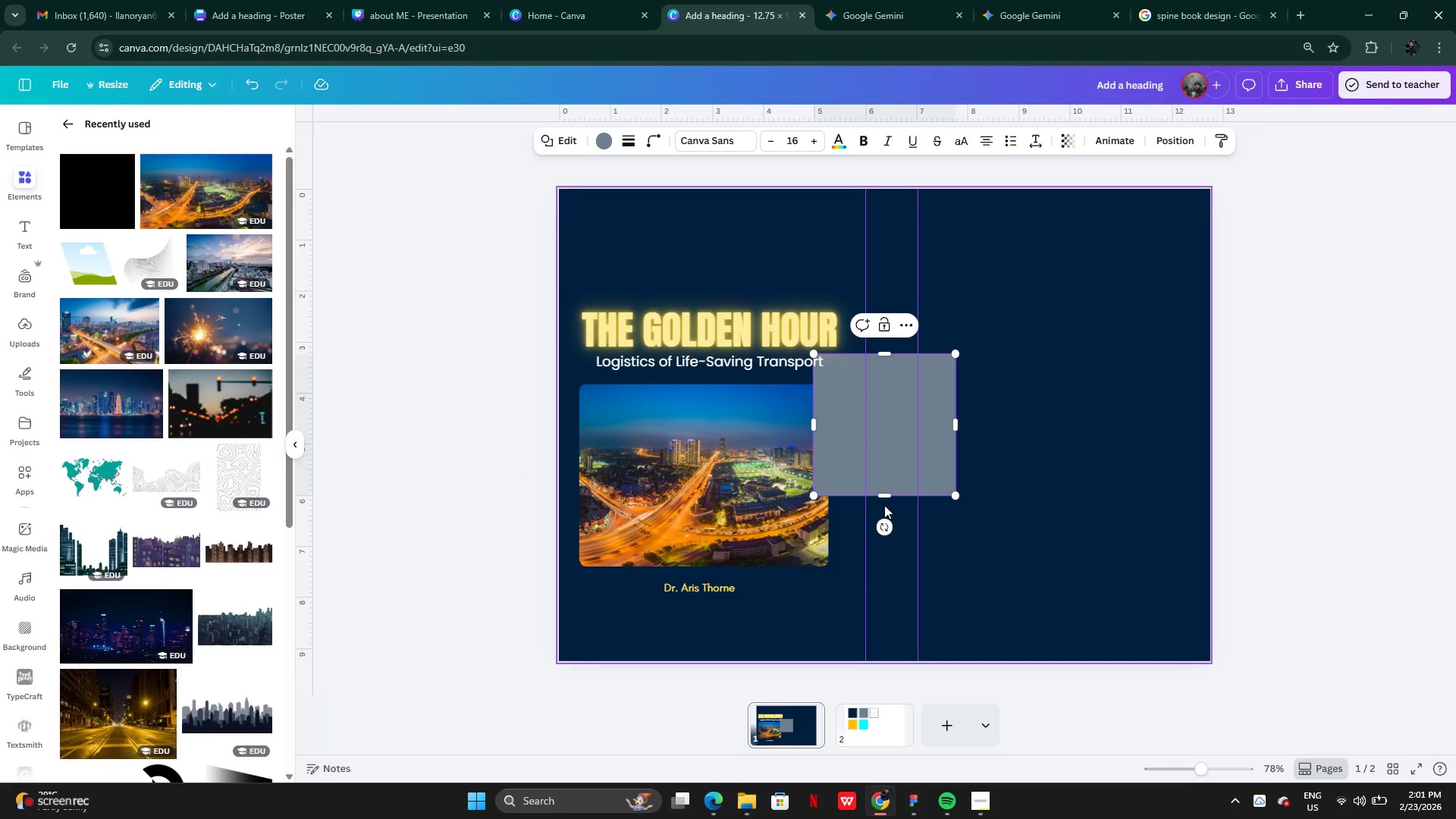 
left_click_drag(start_coordinate=[883, 495], to_coordinate=[878, 364])
 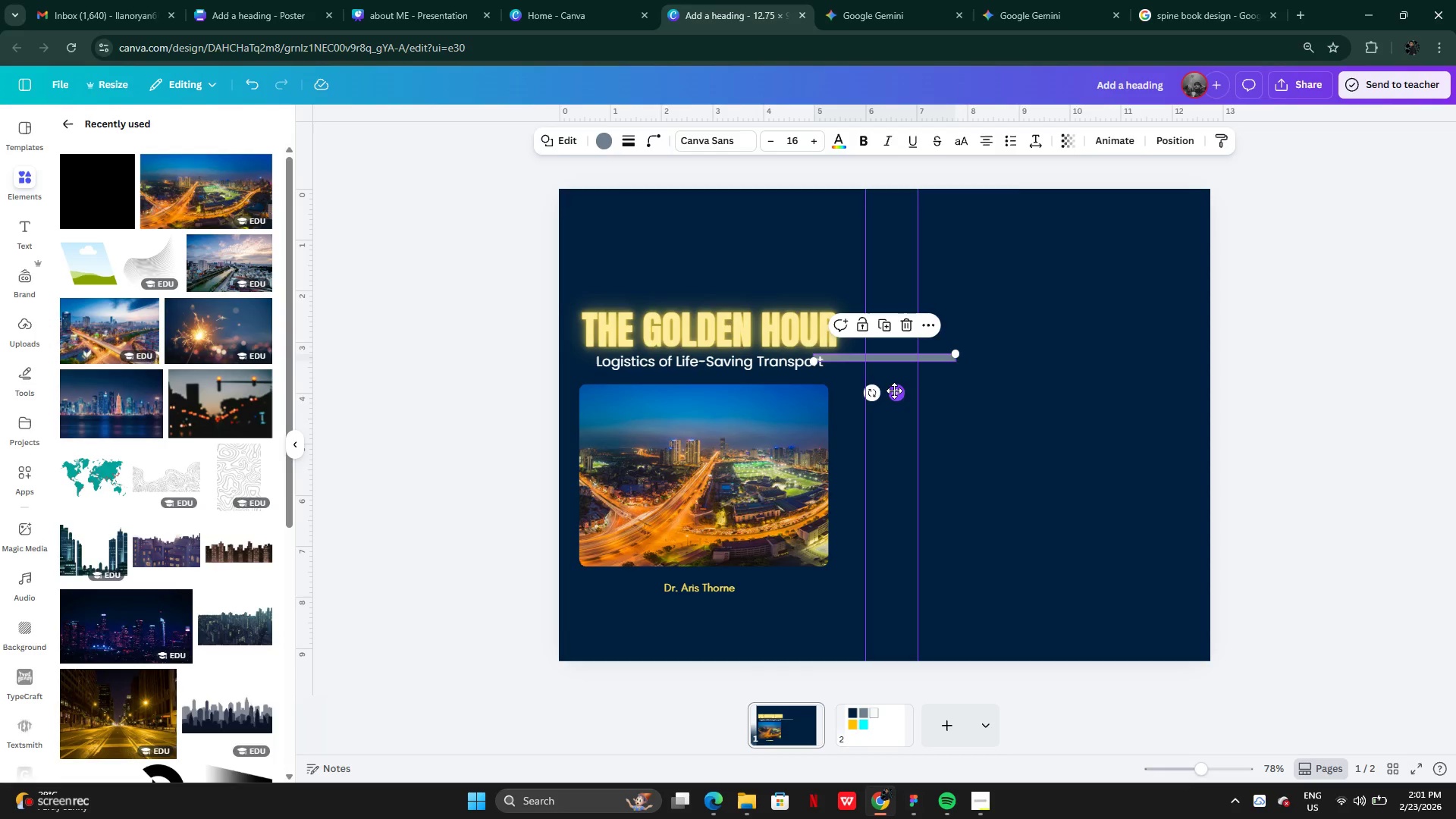 
left_click_drag(start_coordinate=[895, 391], to_coordinate=[654, 335])
 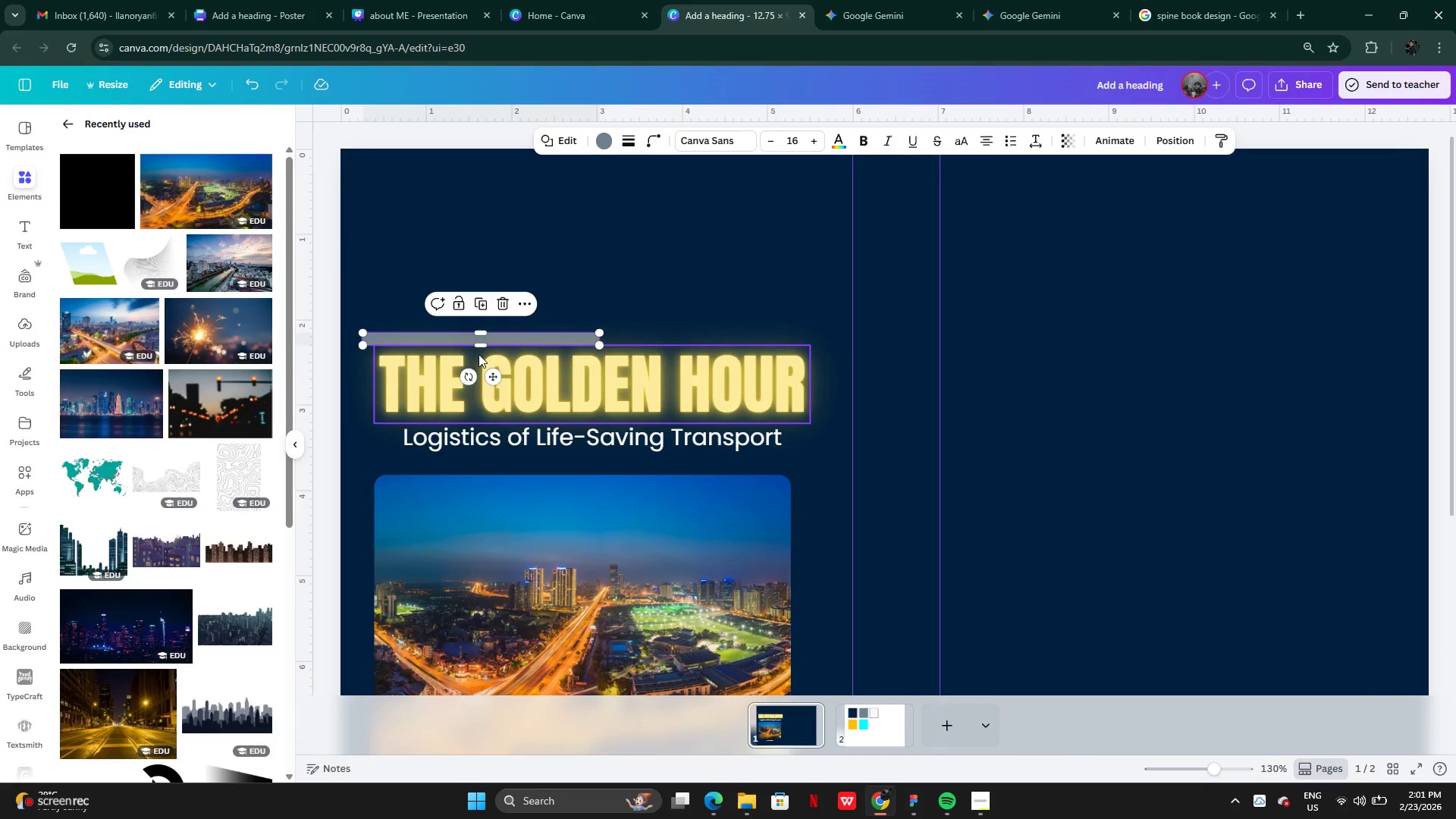 
left_click_drag(start_coordinate=[476, 348], to_coordinate=[478, 342])
 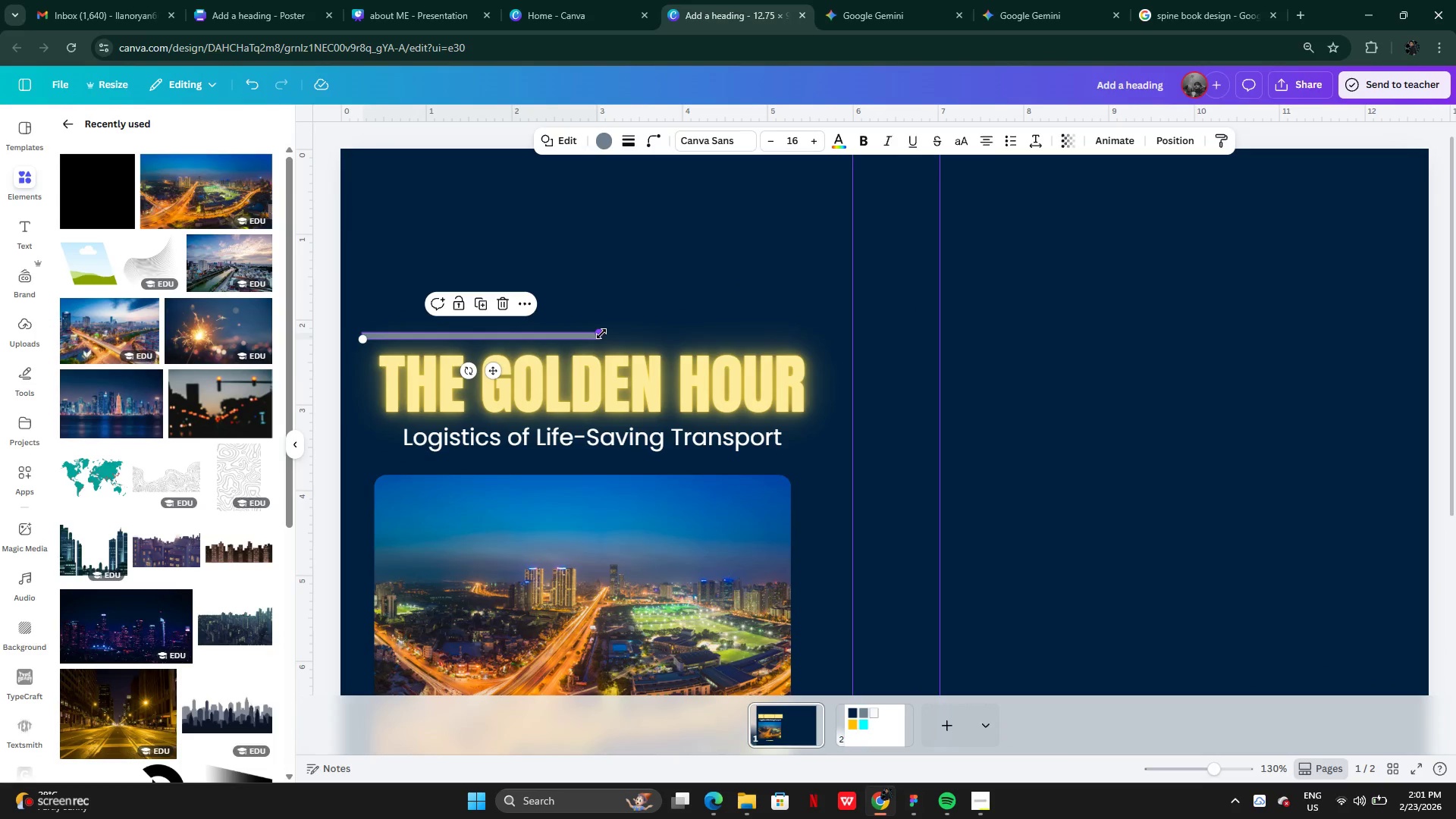 
left_click_drag(start_coordinate=[601, 334], to_coordinate=[825, 338])
 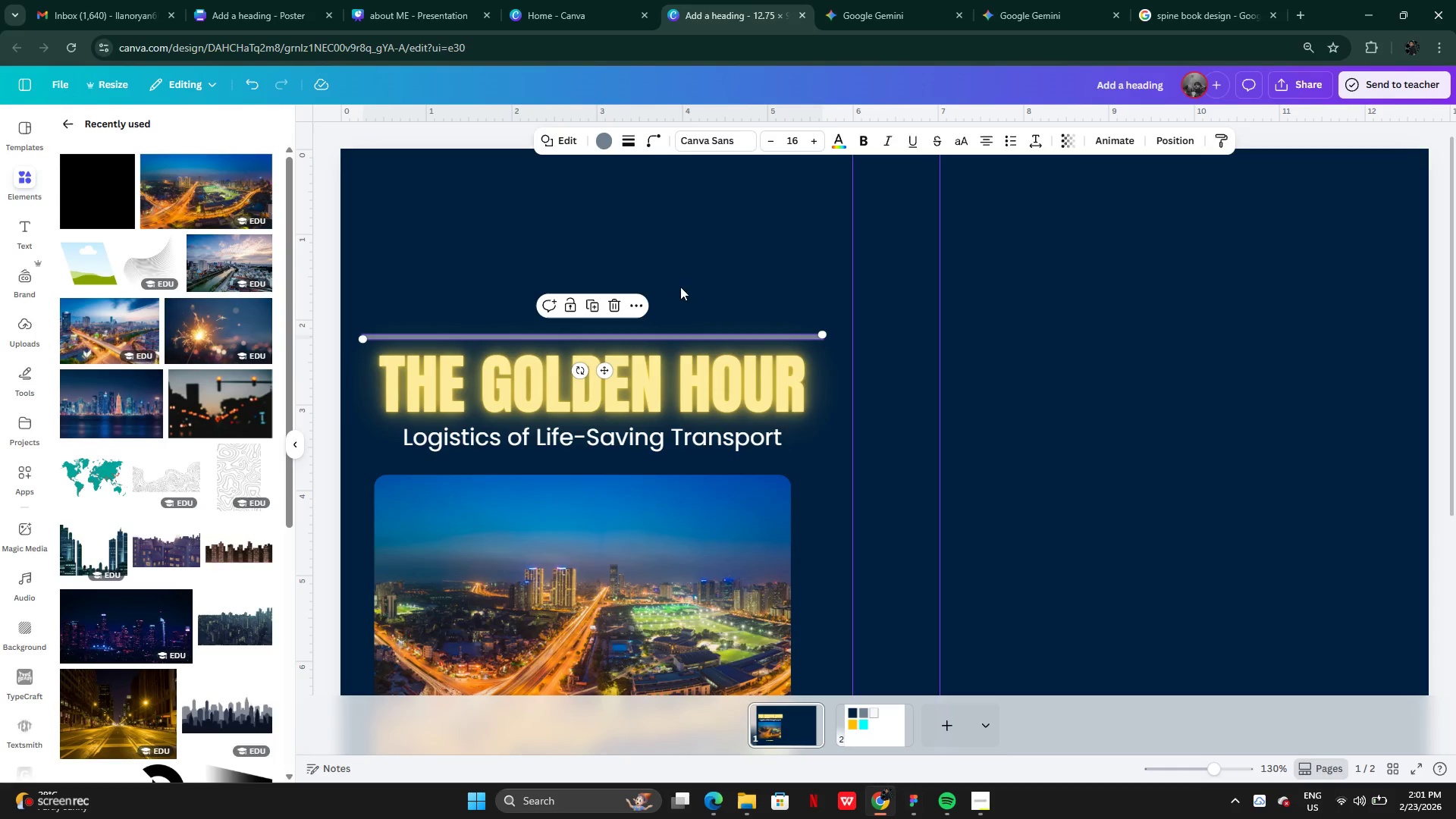 
left_click([676, 277])
 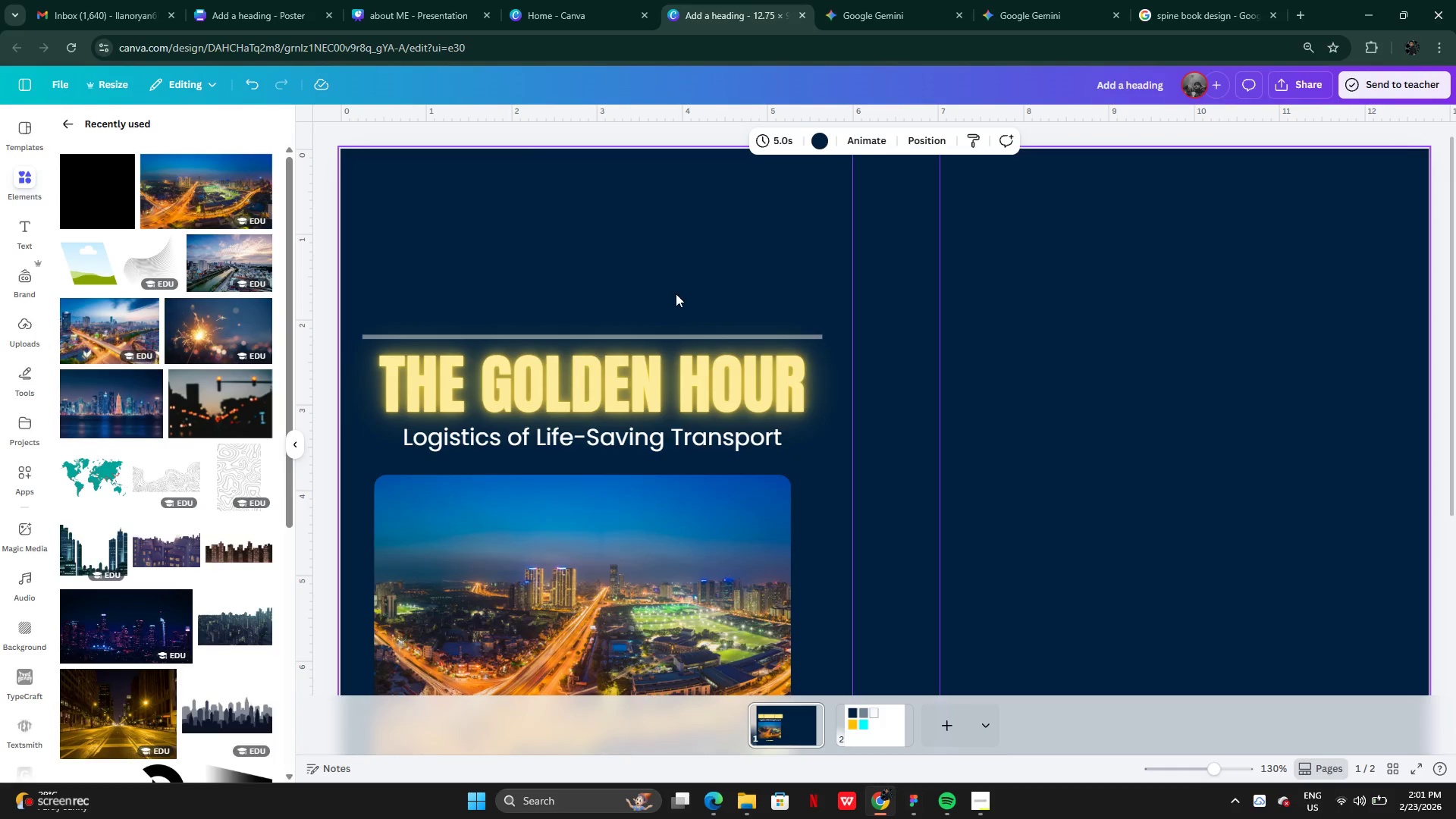 
left_click_drag(start_coordinate=[676, 277], to_coordinate=[670, 379])
 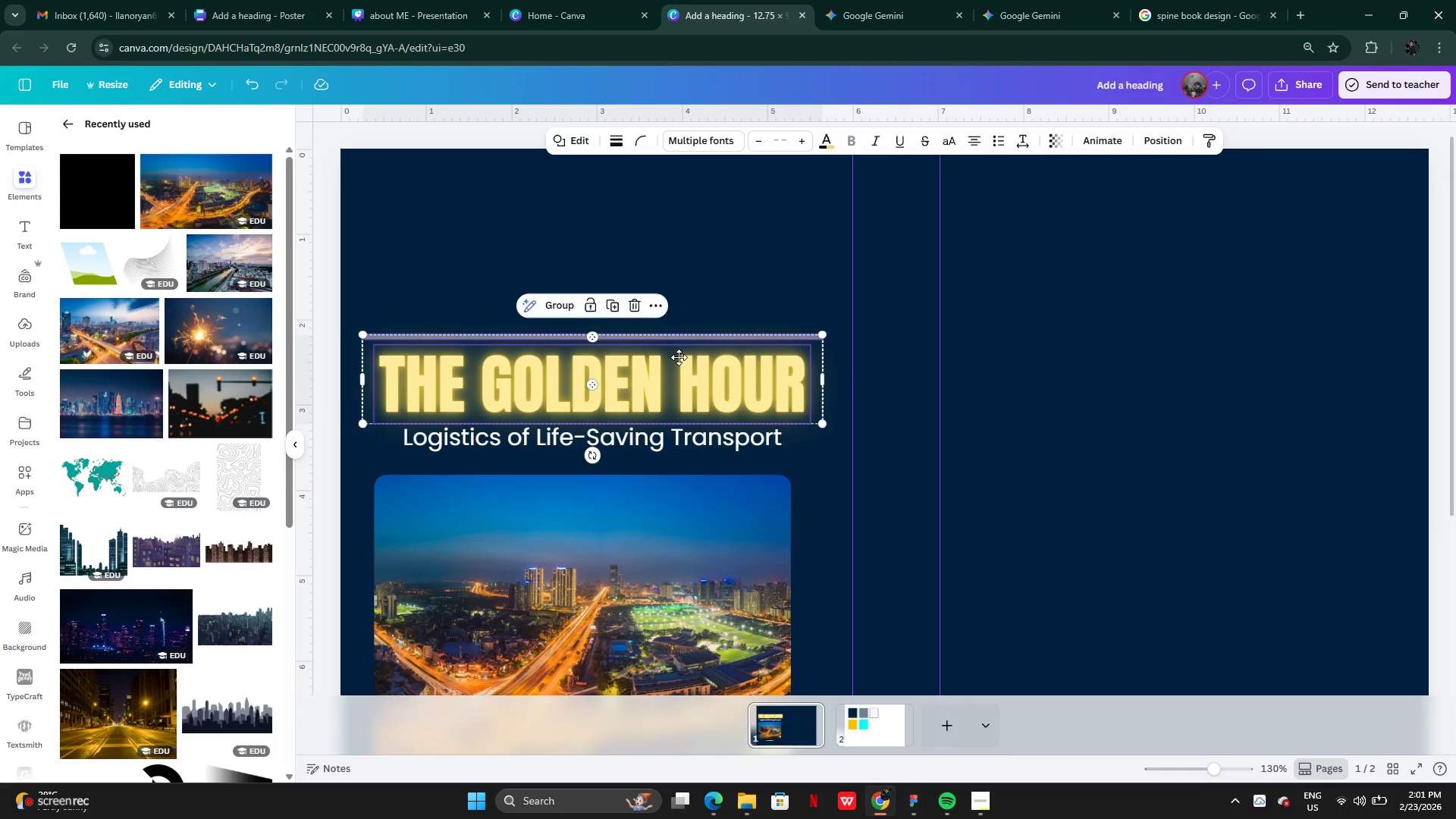 
left_click_drag(start_coordinate=[678, 379], to_coordinate=[677, 350])
 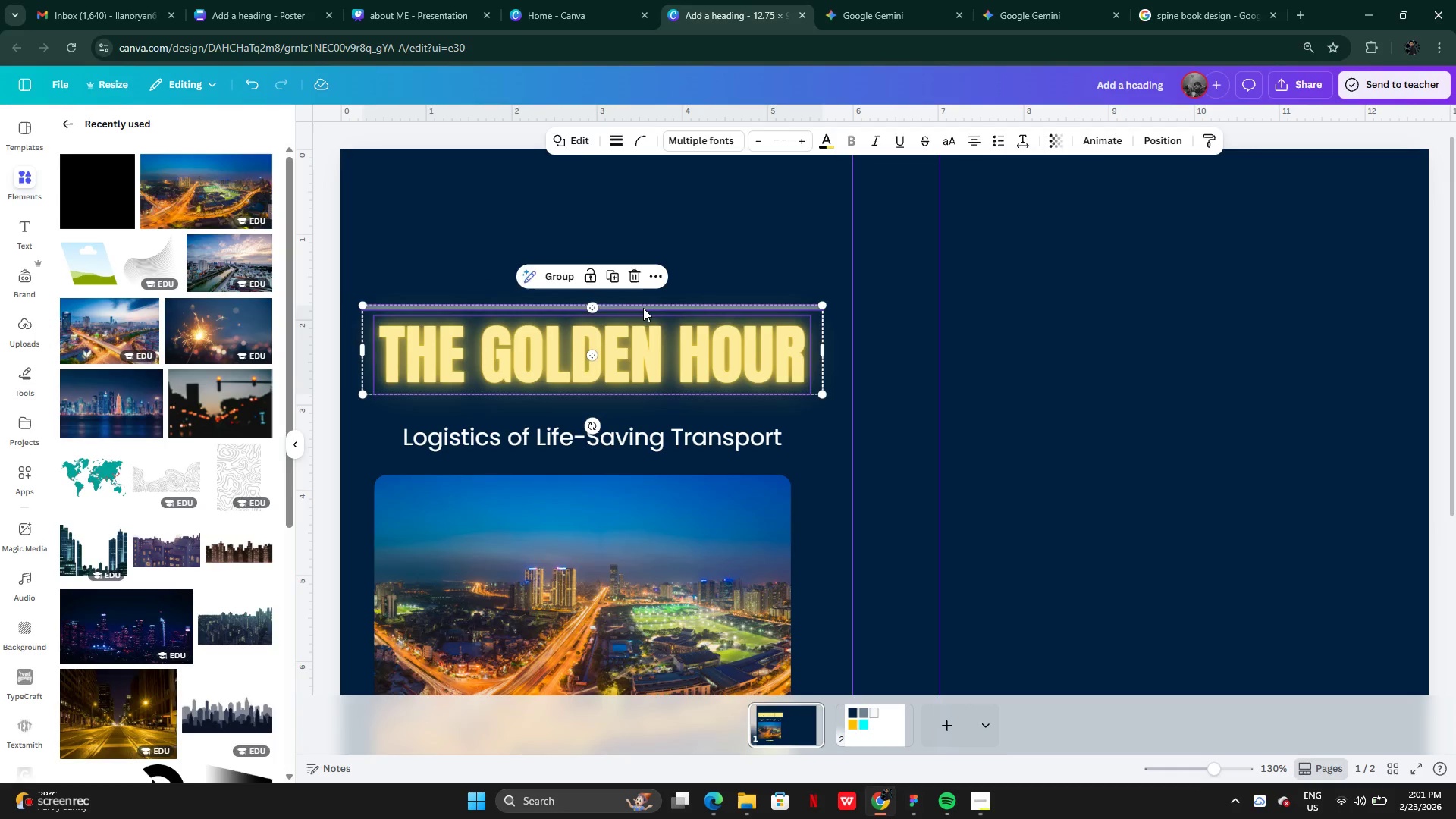 
left_click([643, 308])
 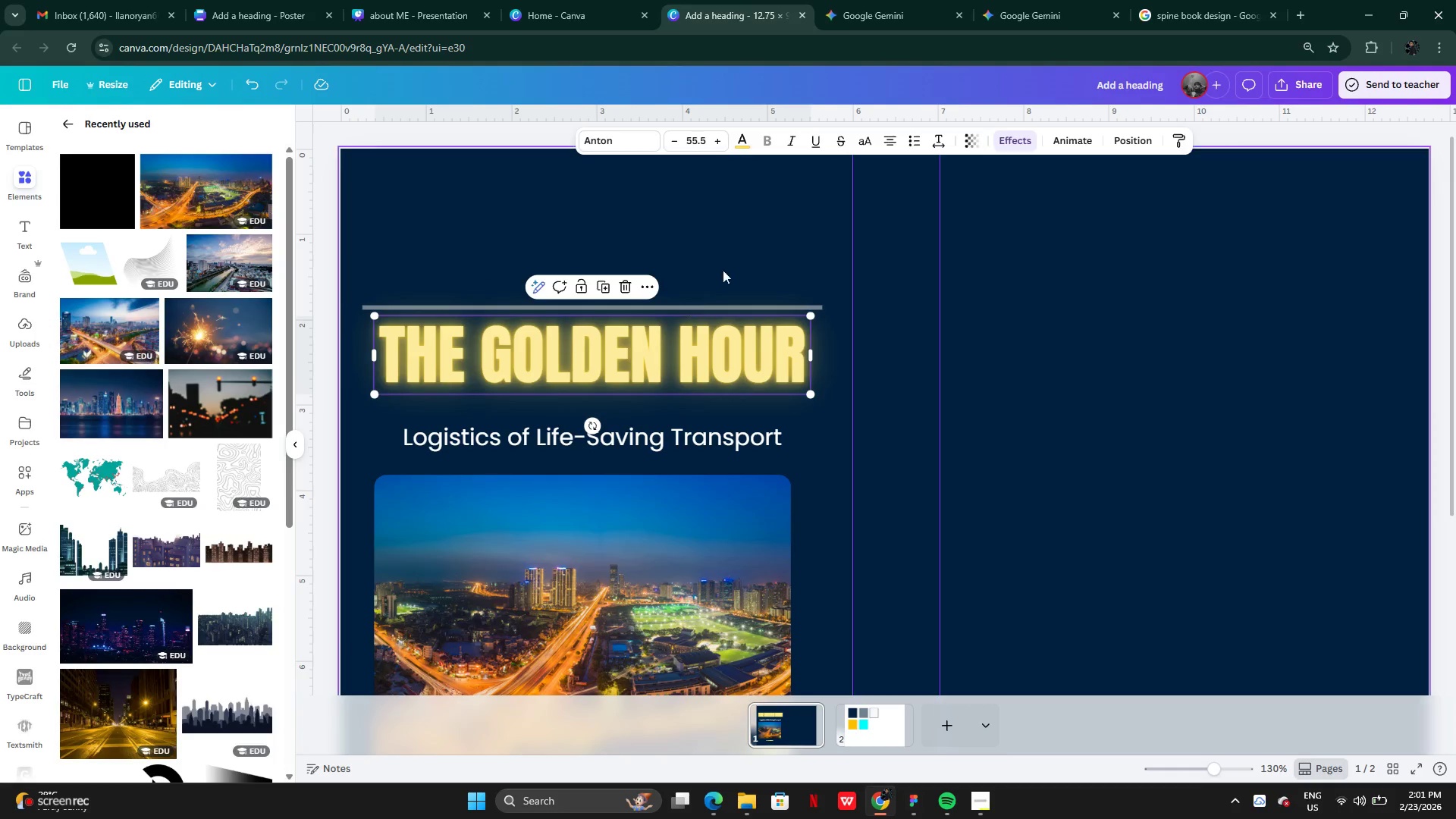 
left_click([744, 252])
 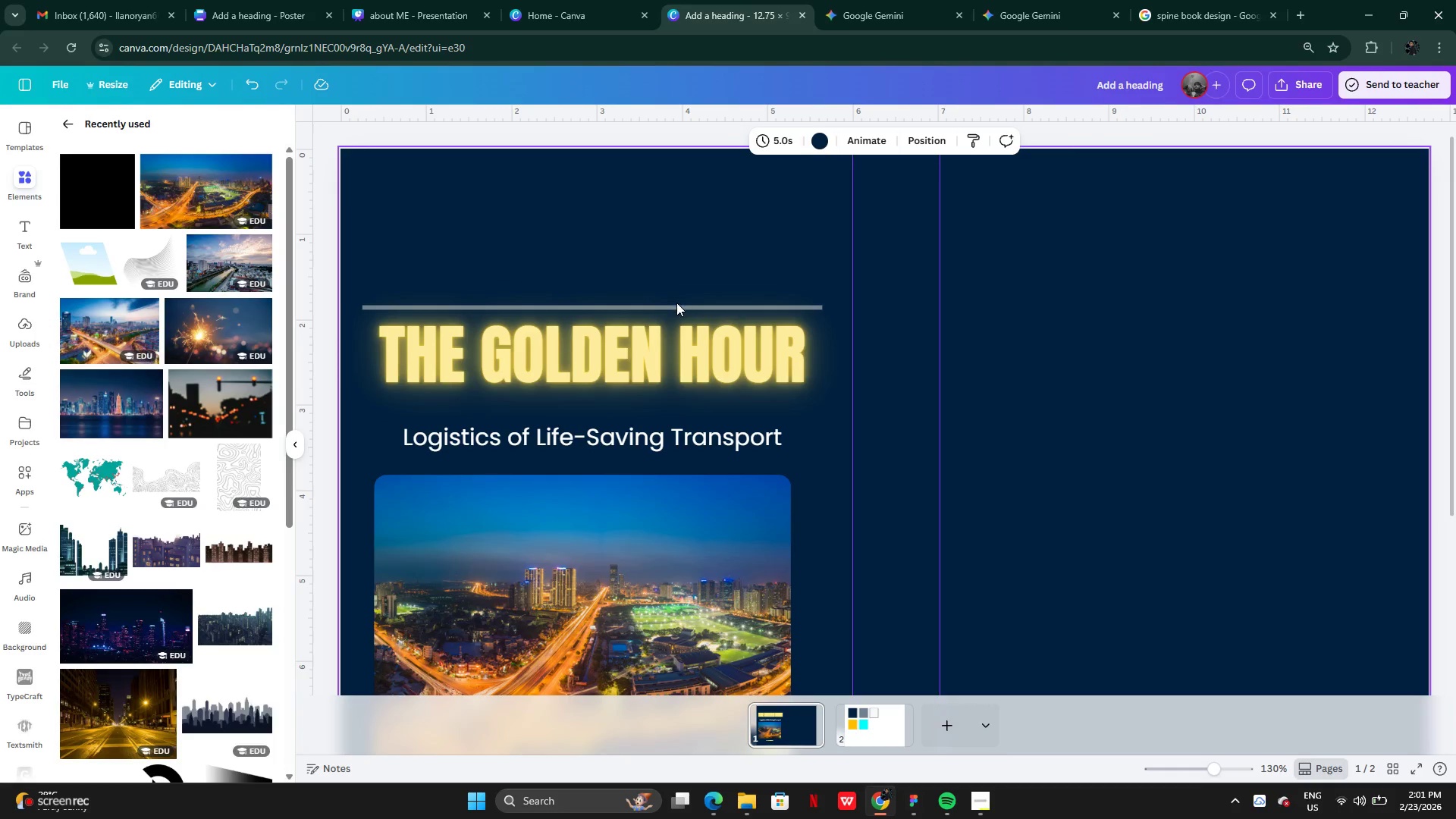 
left_click([676, 303])
 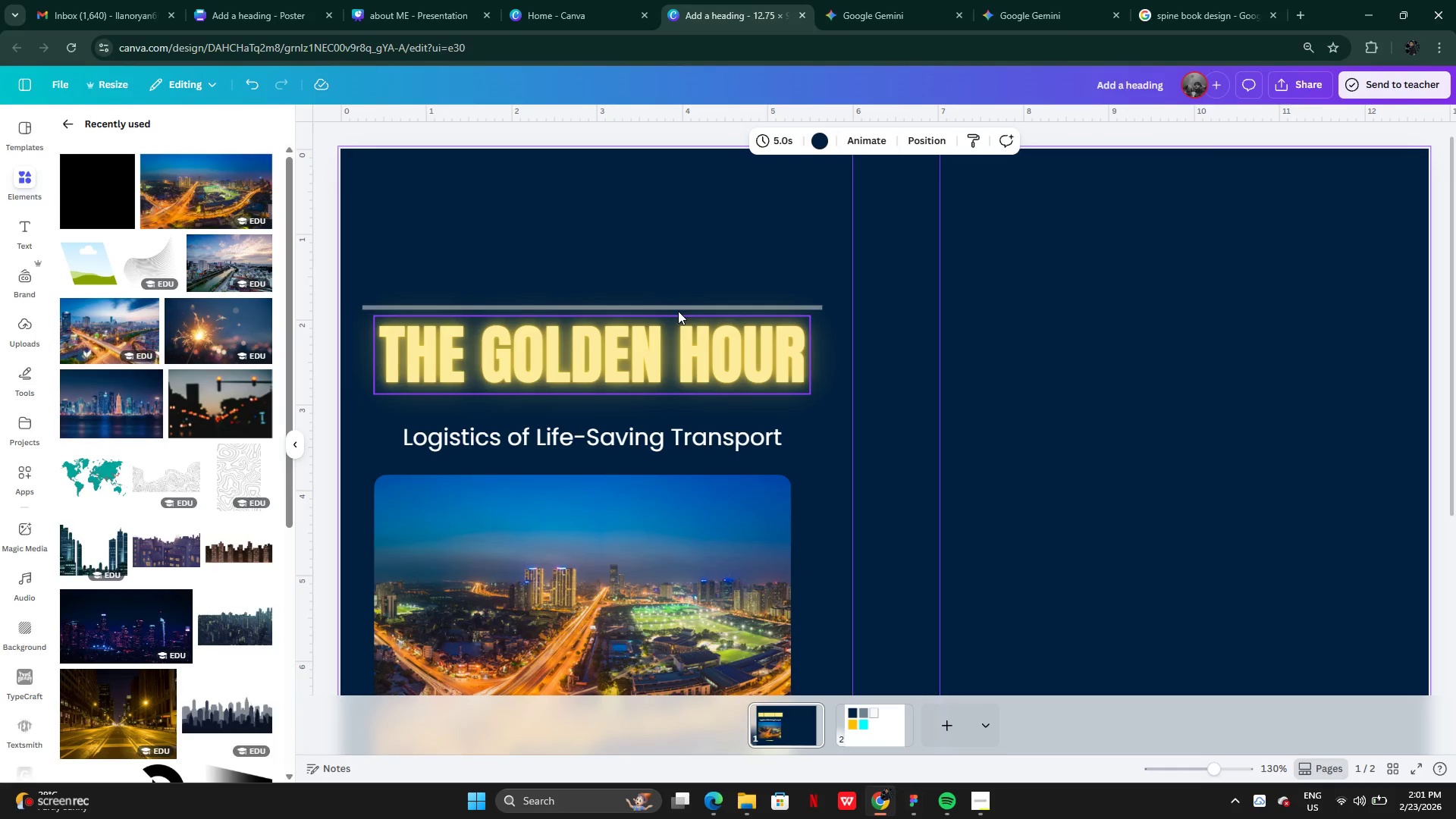 
left_click([678, 311])
 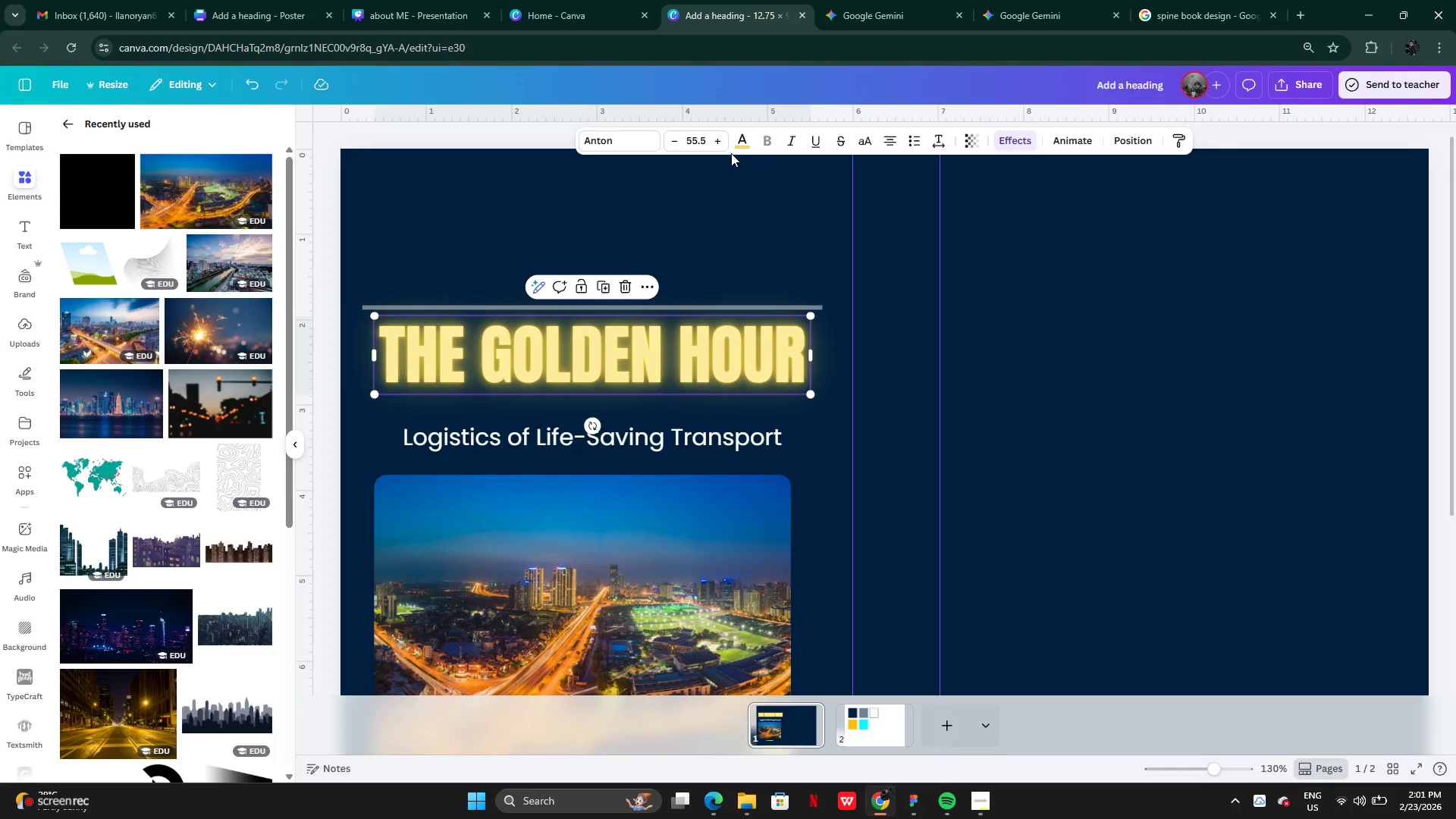 
left_click([737, 146])
 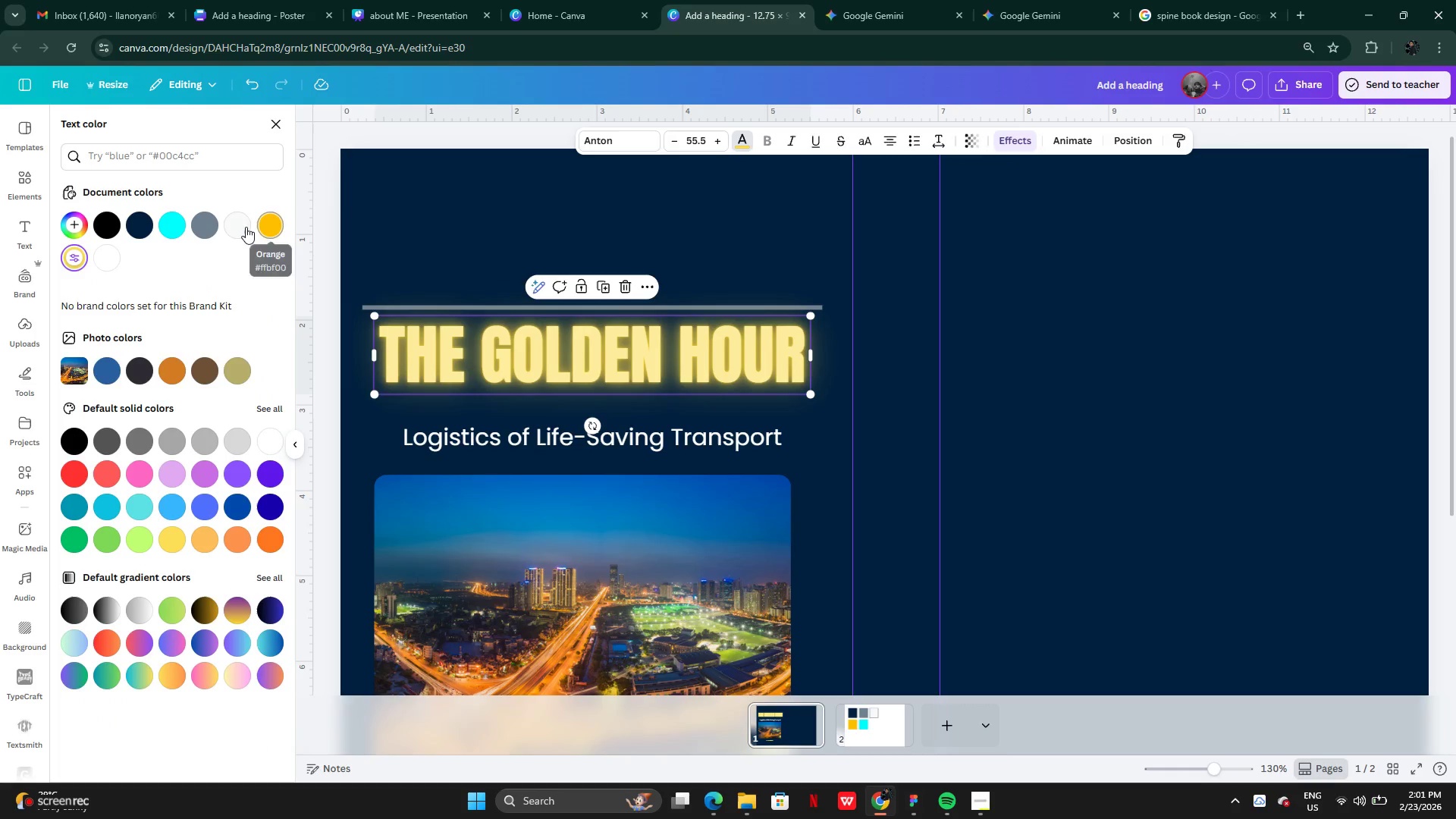 
left_click([240, 224])
 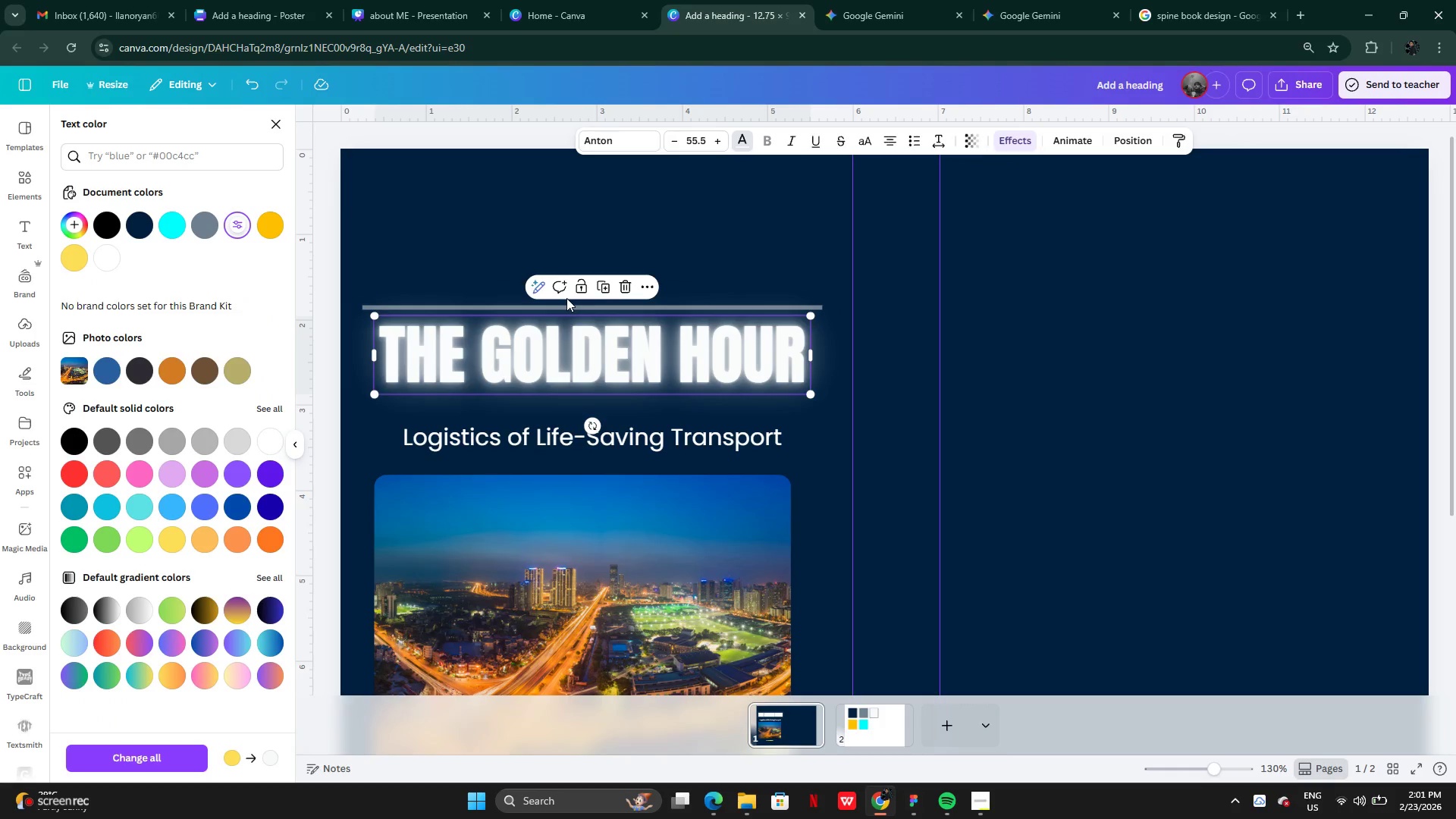 
left_click([687, 250])
 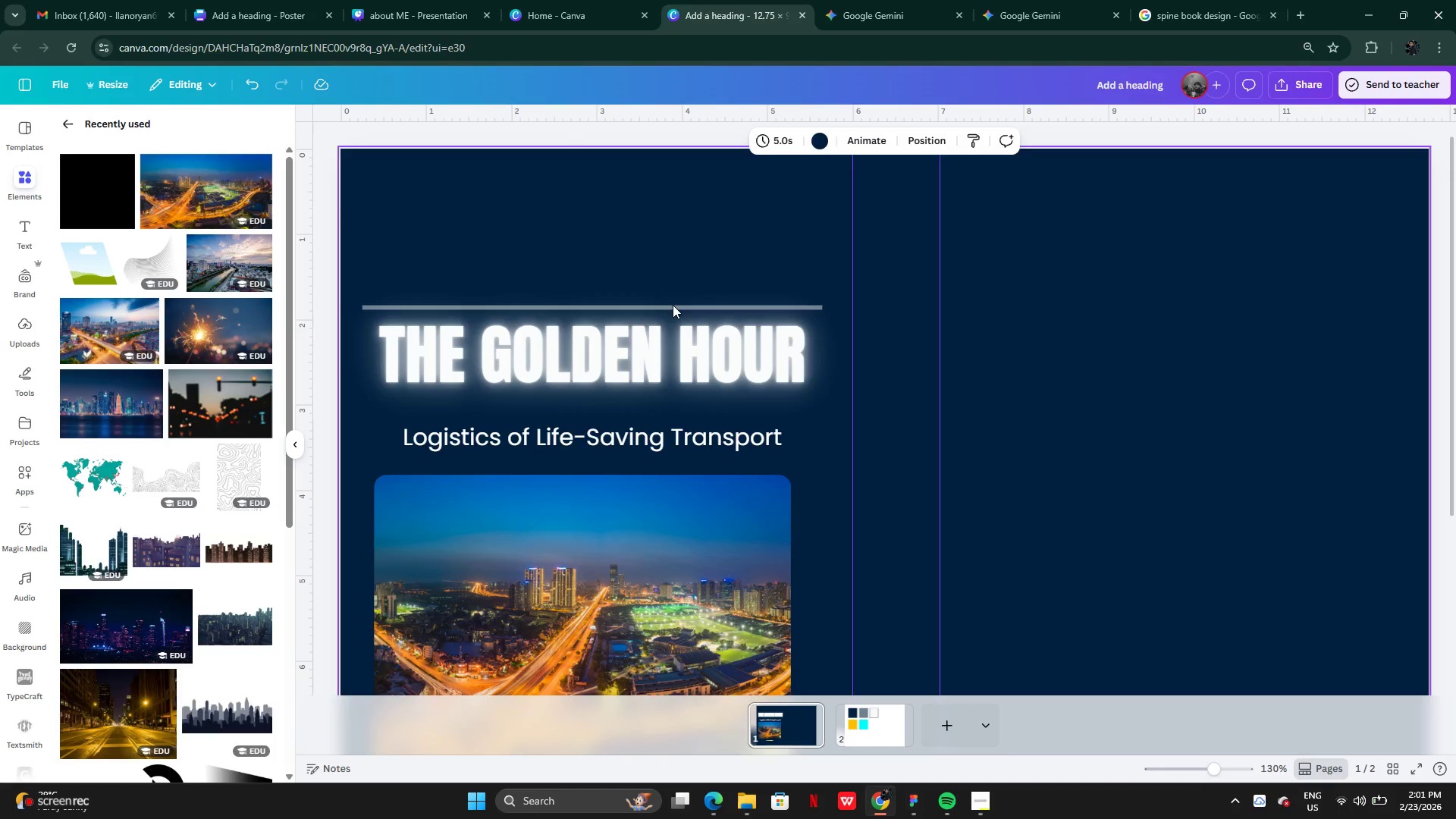 
left_click([673, 305])
 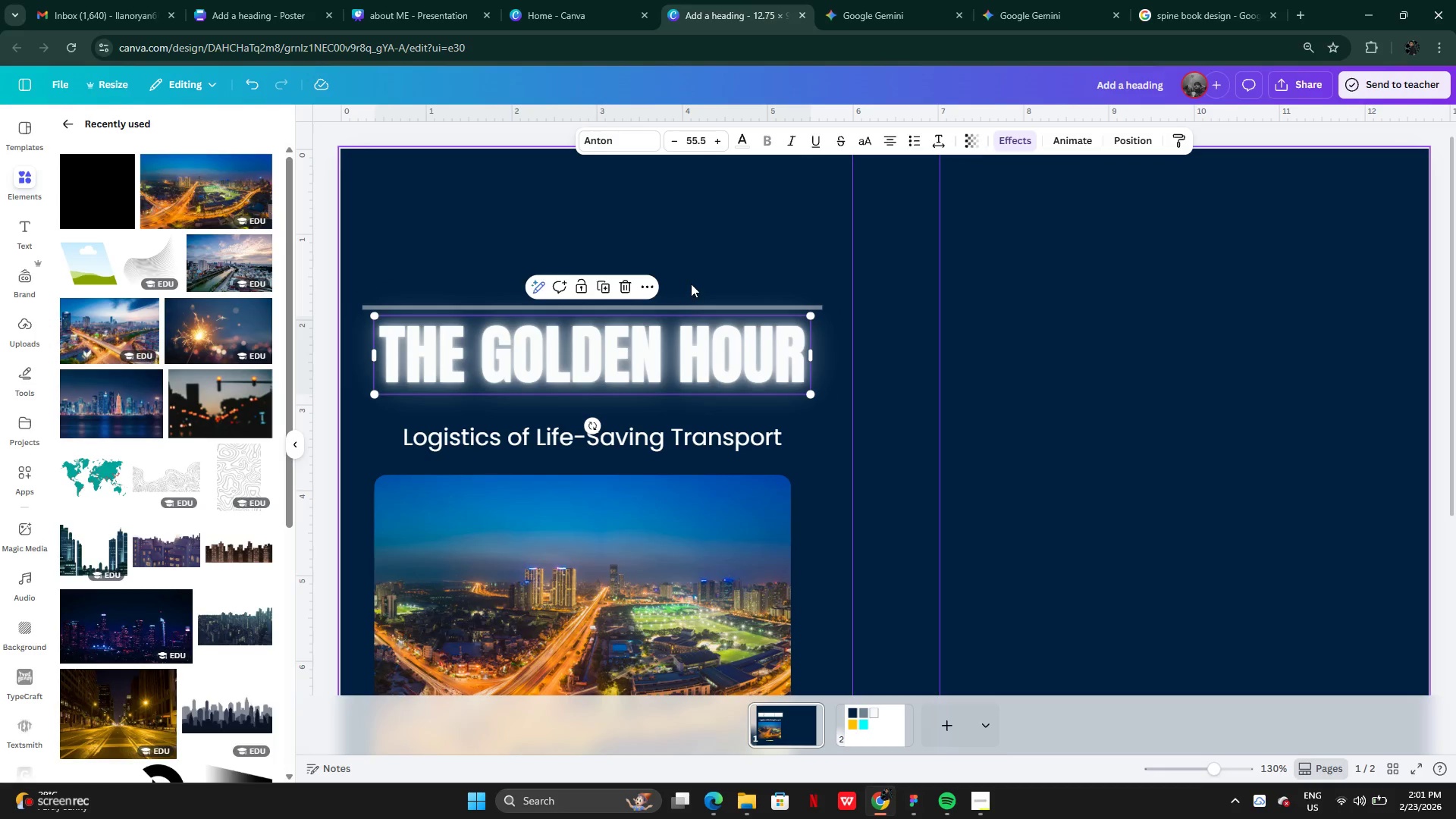 
left_click([691, 284])
 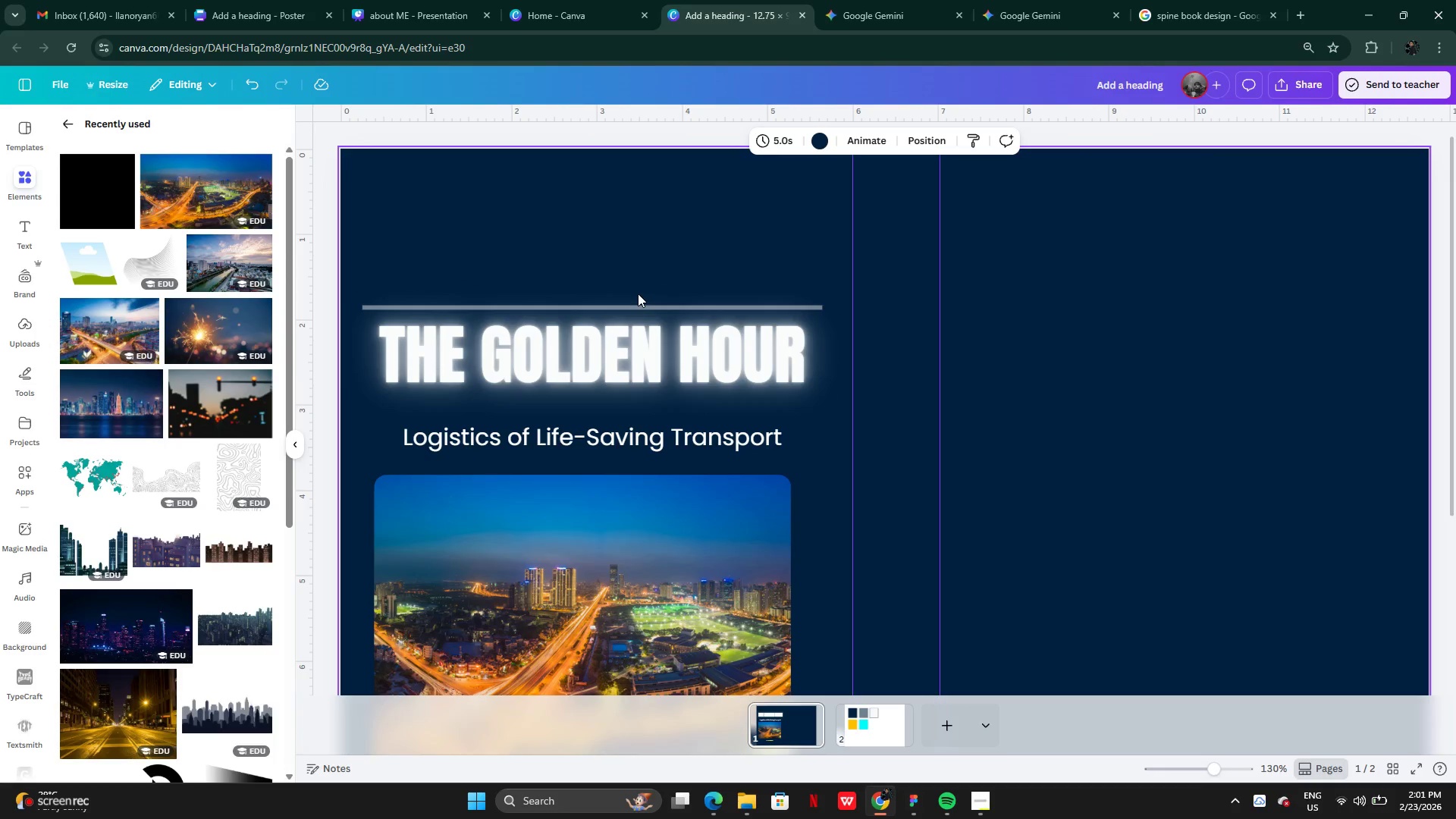 
left_click([613, 306])
 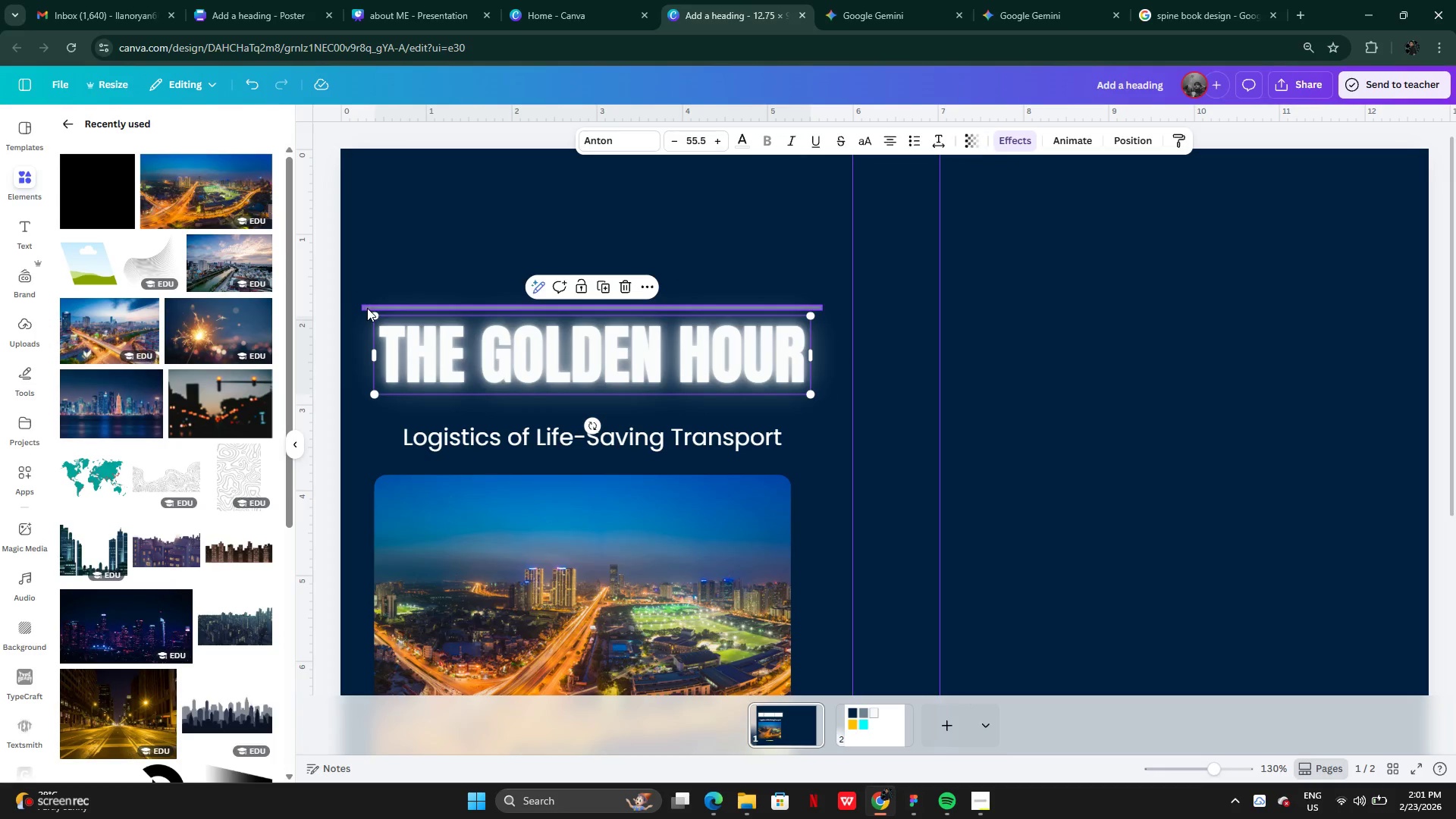 
left_click([368, 308])
 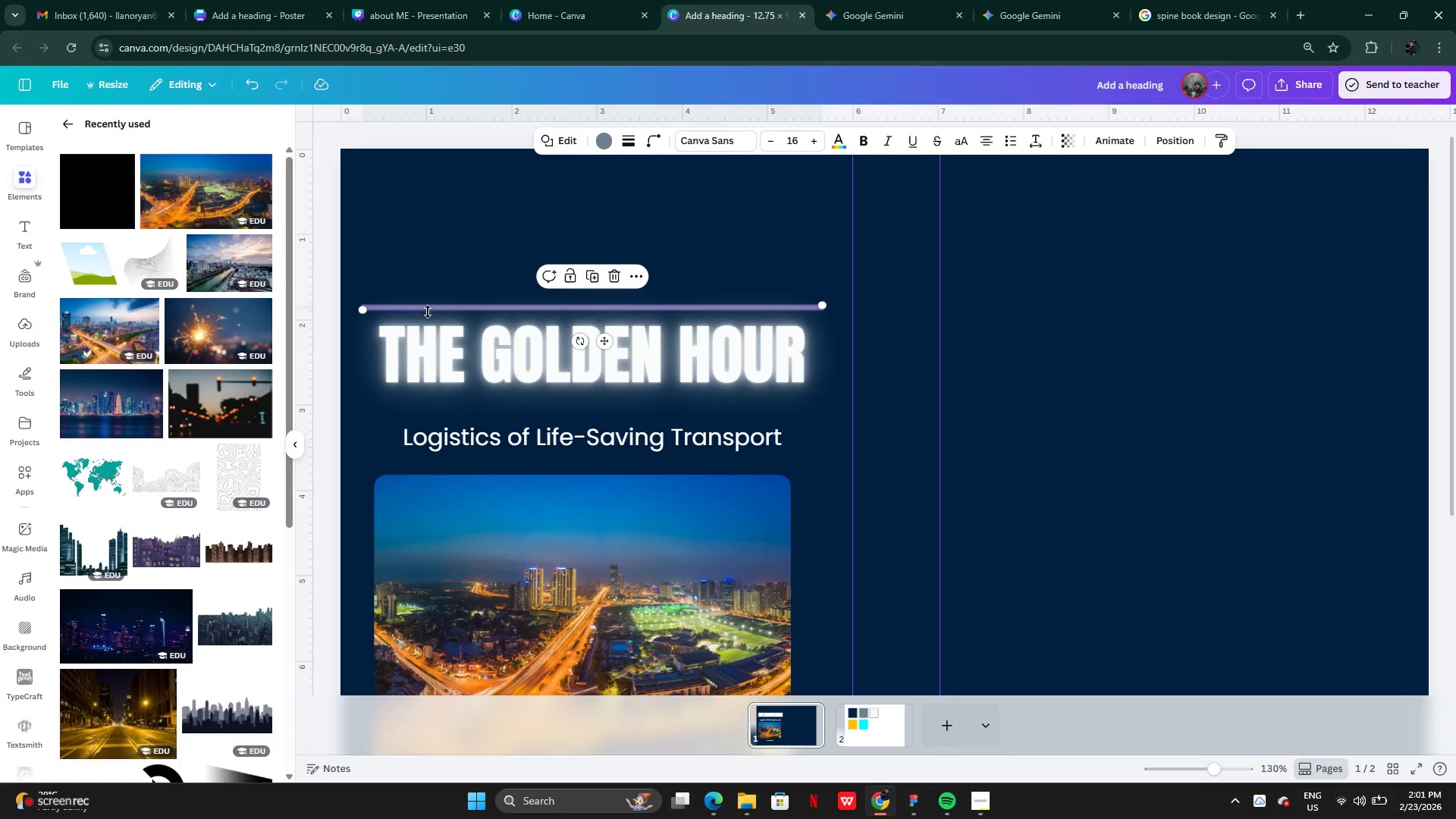 
hold_key(key=AltLeft, duration=0.94)
 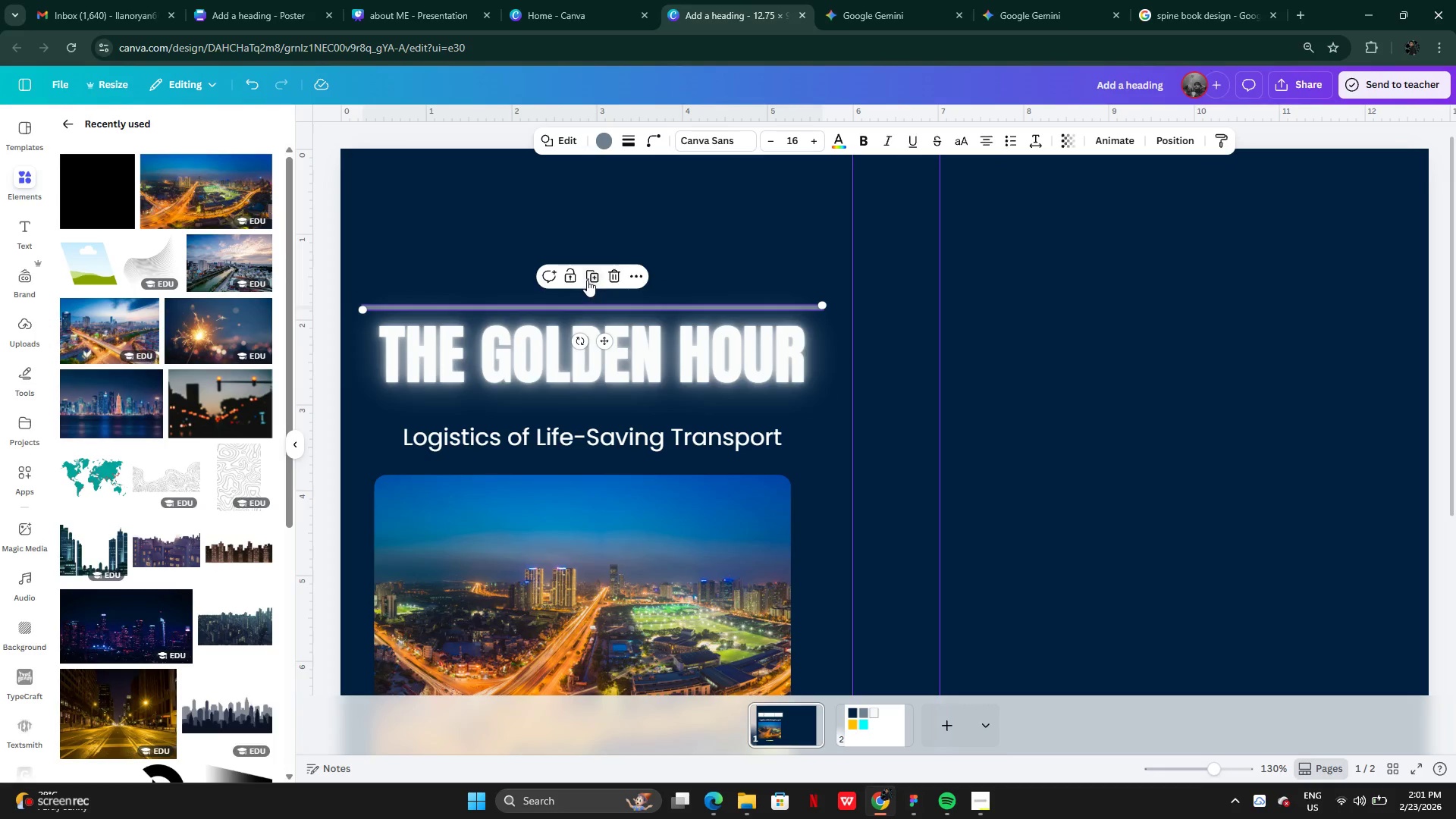 
left_click([595, 276])
 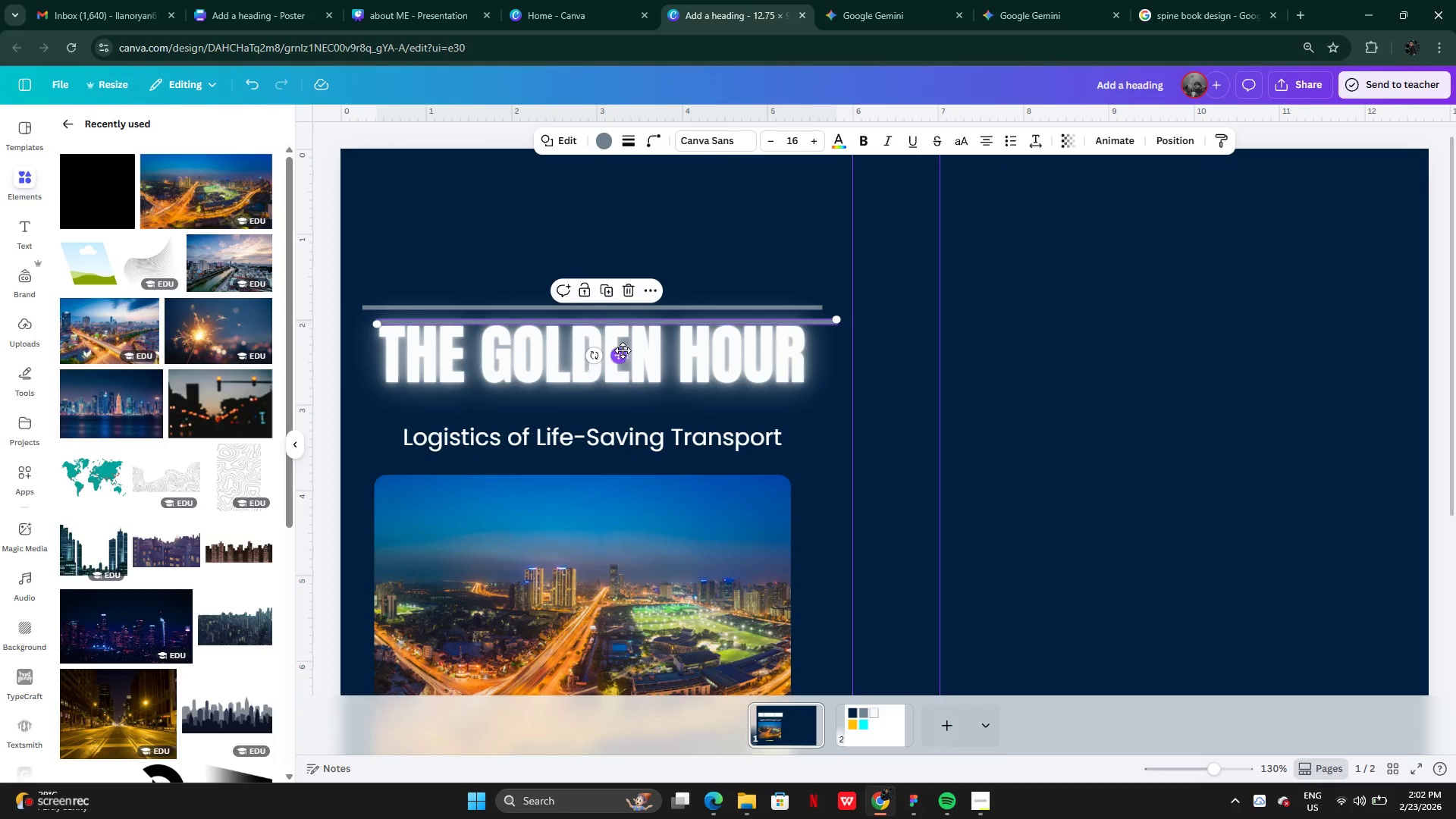 
left_click_drag(start_coordinate=[623, 350], to_coordinate=[607, 428])
 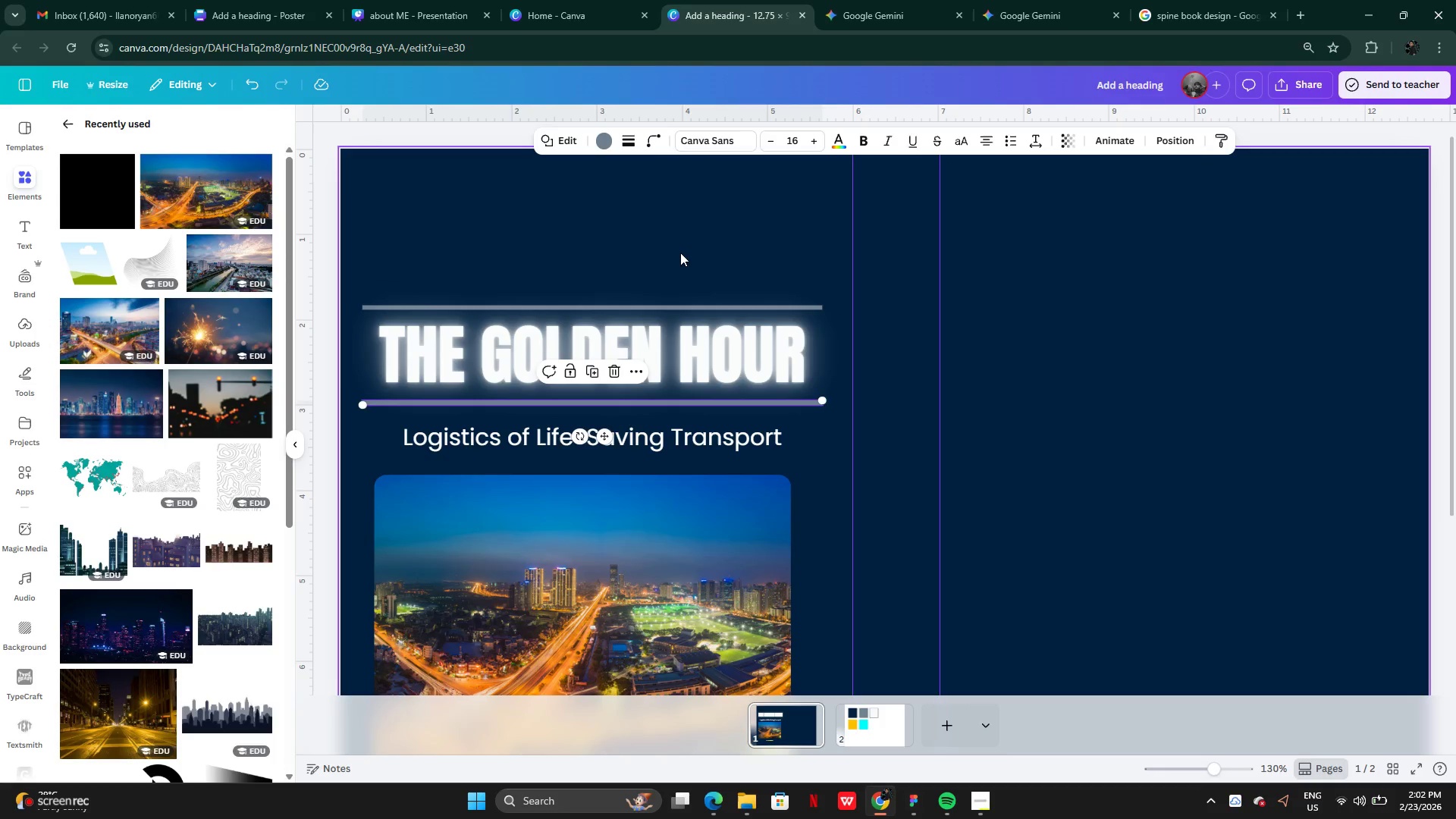 
left_click([680, 253])
 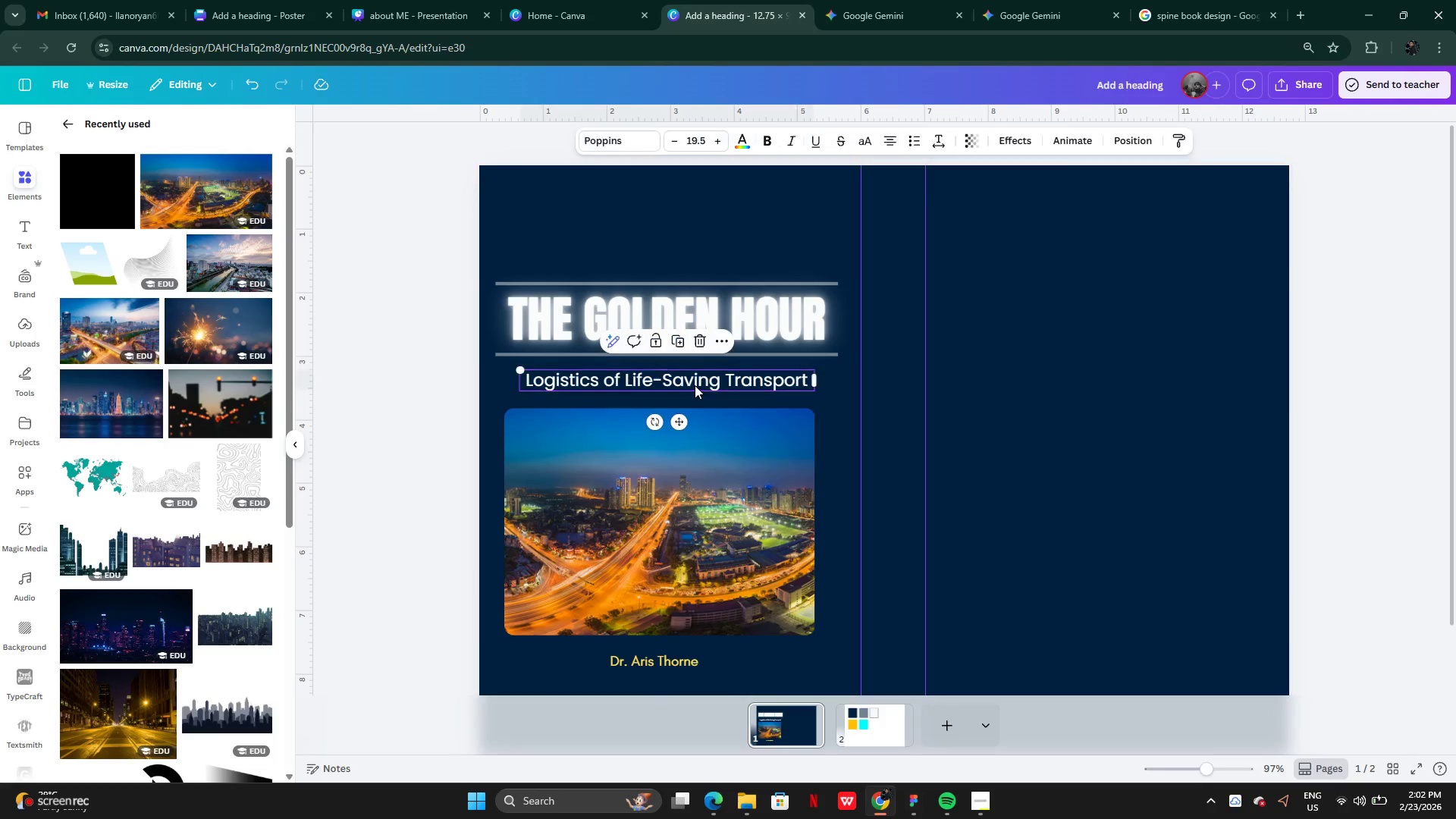 
left_click_drag(start_coordinate=[695, 384], to_coordinate=[695, 376])
 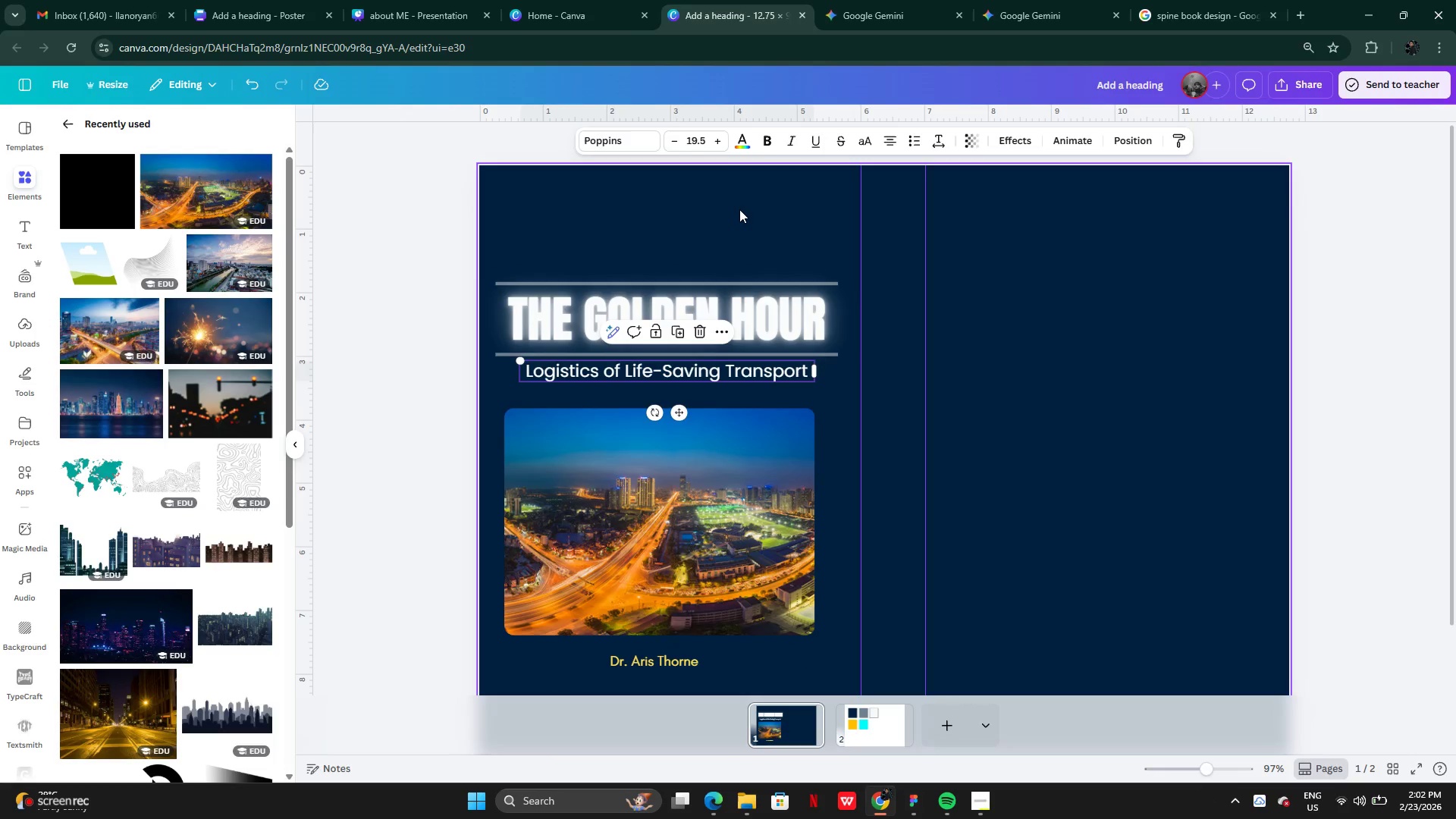 
left_click([739, 209])
 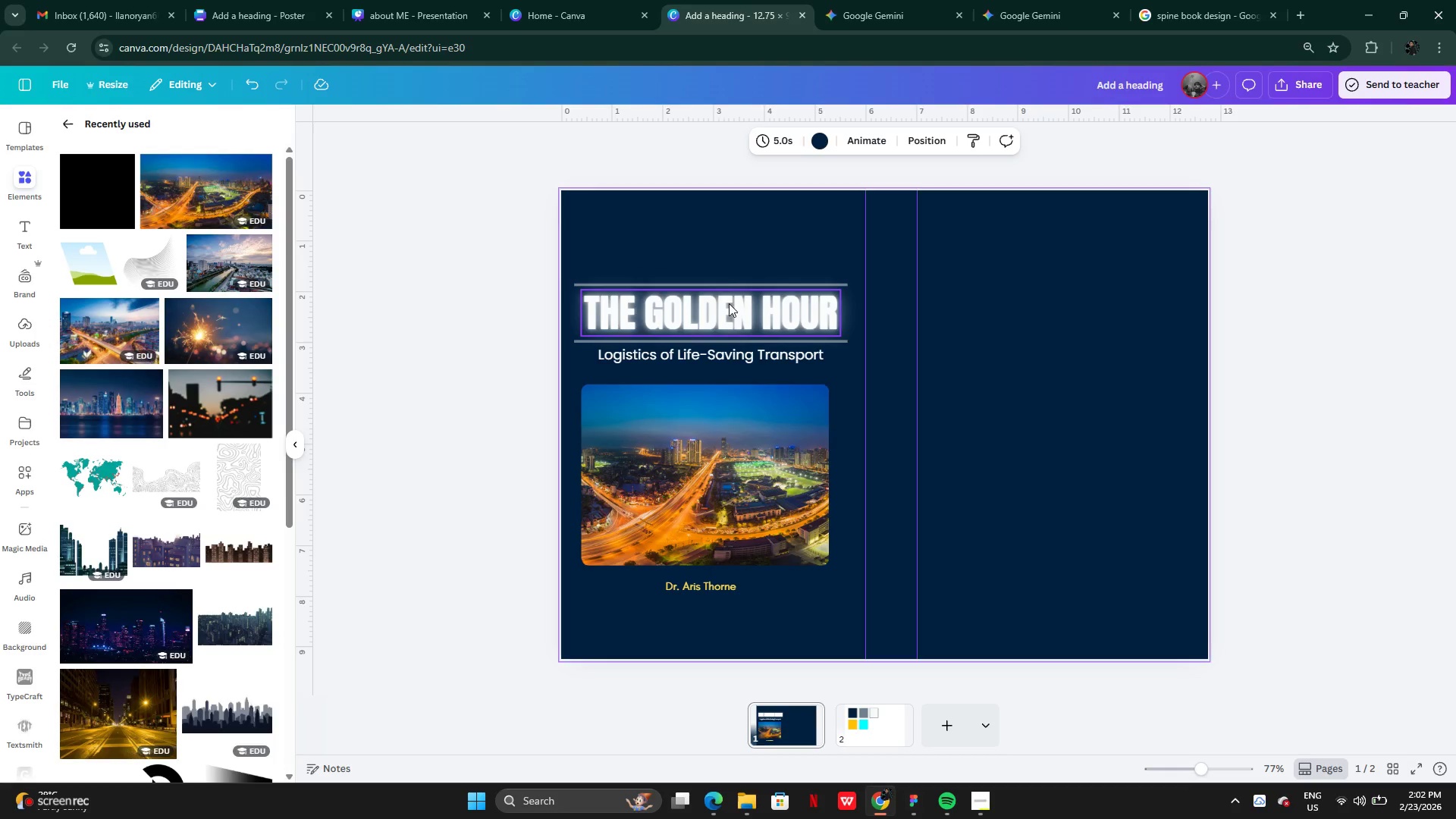 
left_click([722, 241])
 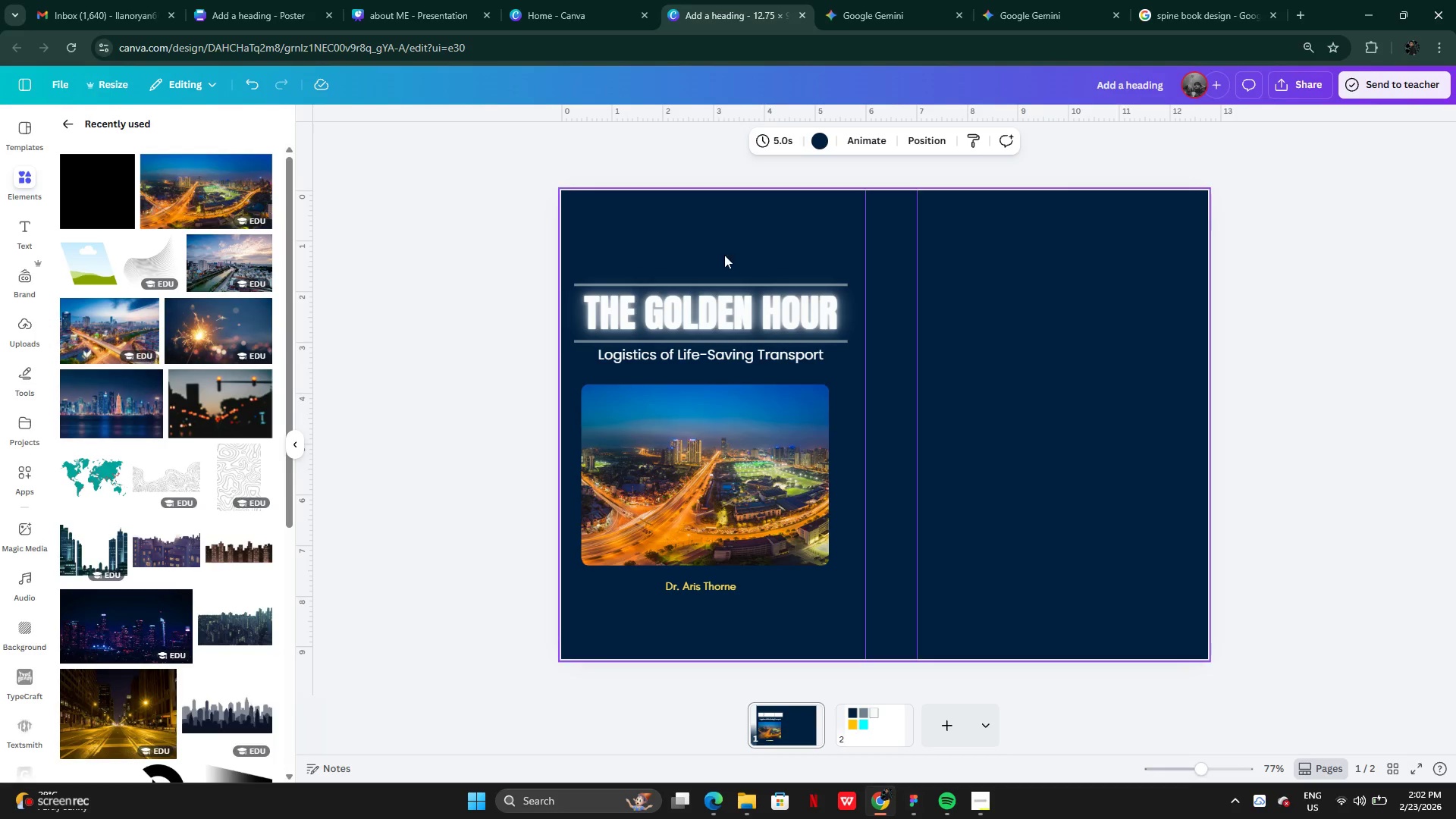 
left_click_drag(start_coordinate=[724, 234], to_coordinate=[724, 357])
 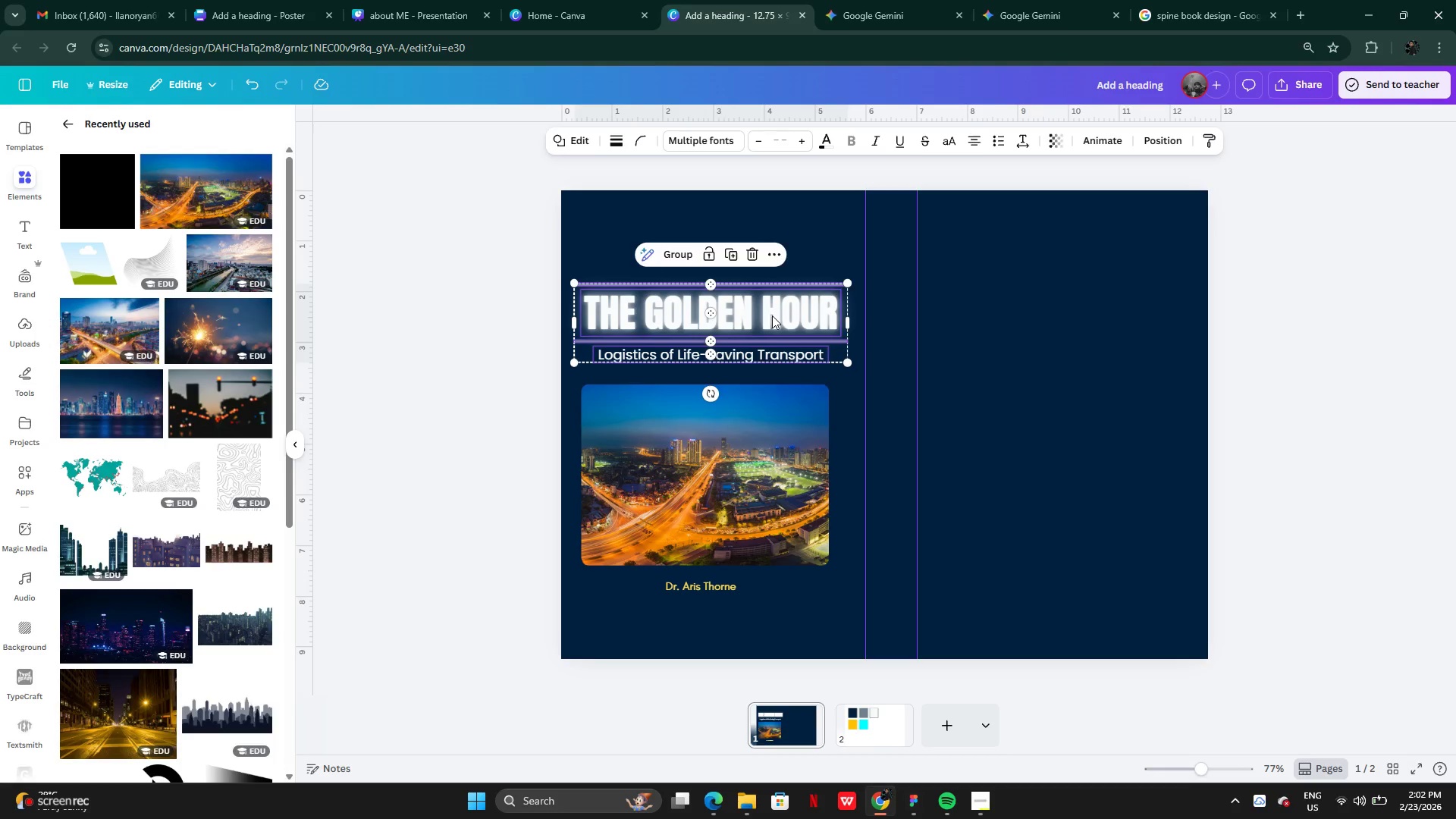 
left_click_drag(start_coordinate=[772, 312], to_coordinate=[770, 322])
 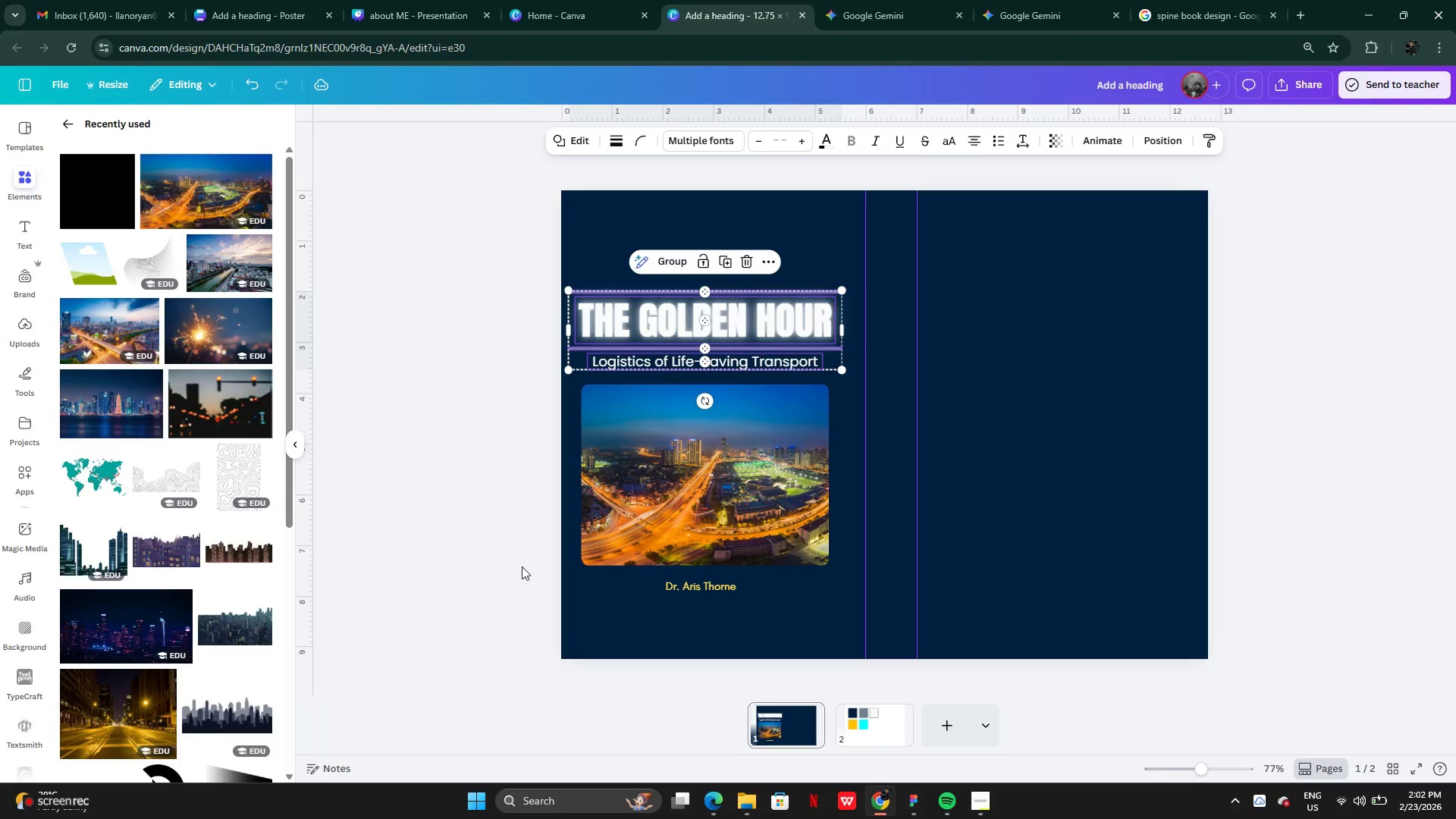 
left_click([522, 566])
 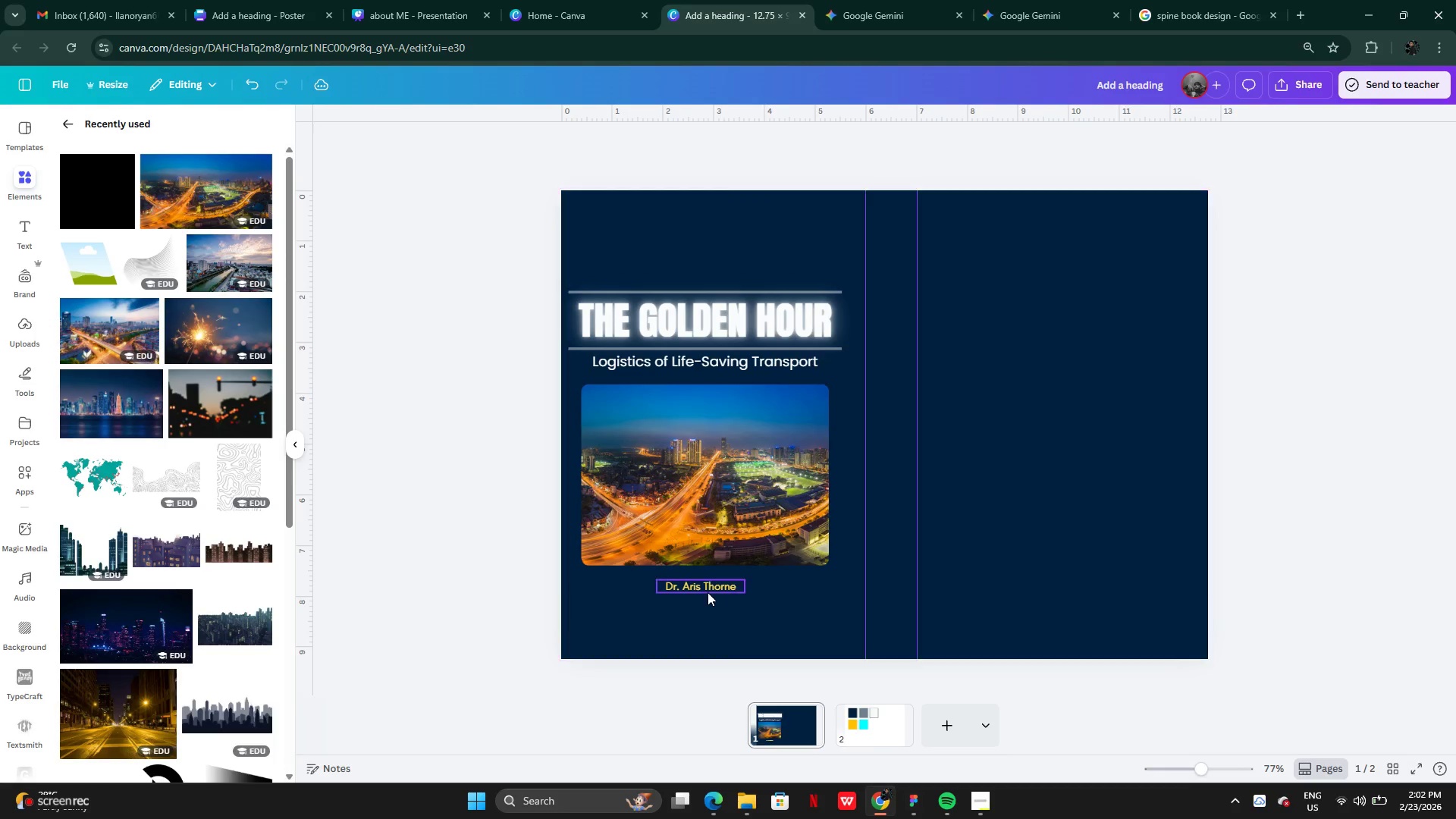 
left_click_drag(start_coordinate=[709, 585], to_coordinate=[706, 599])
 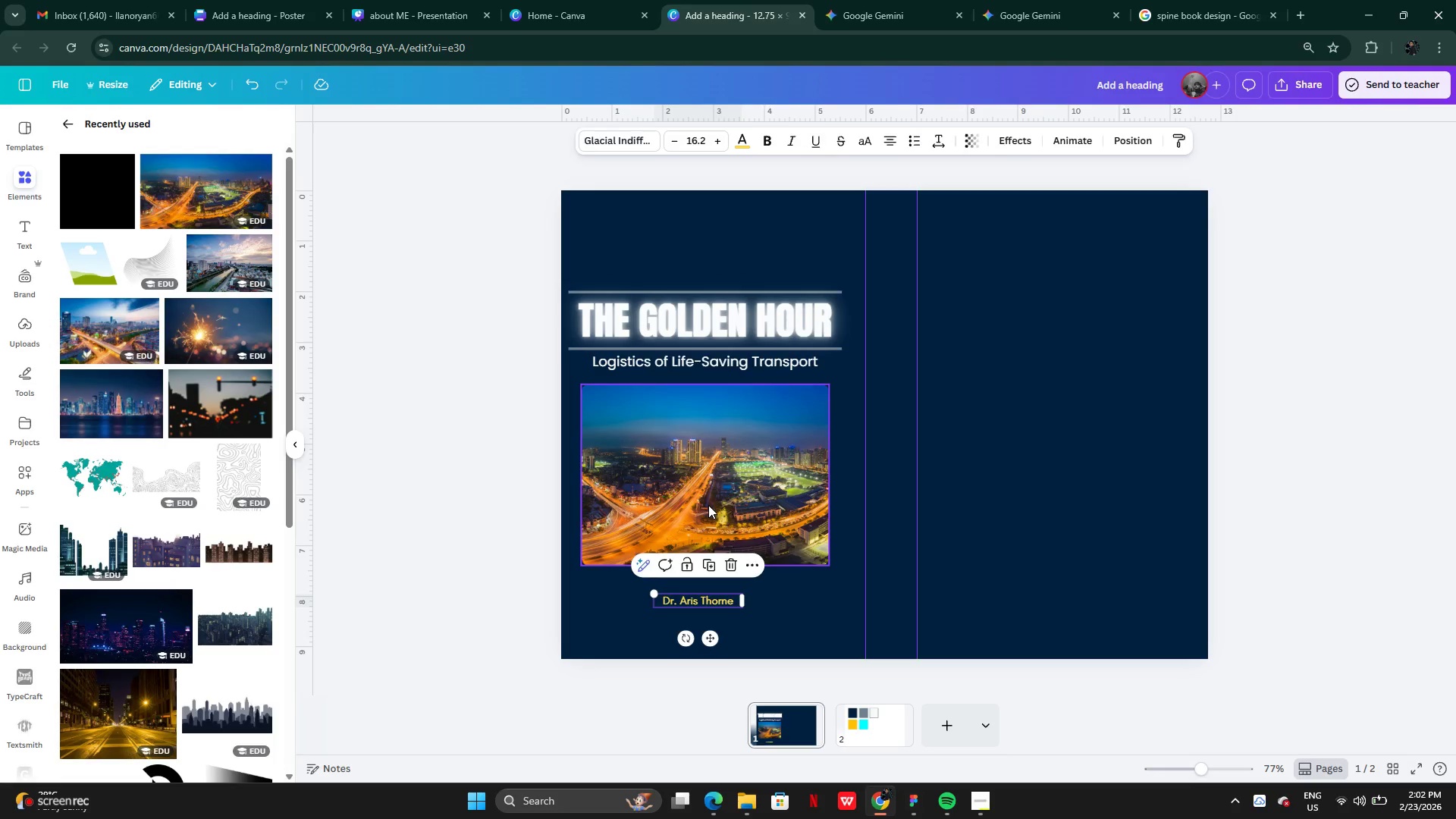 
left_click([708, 505])
 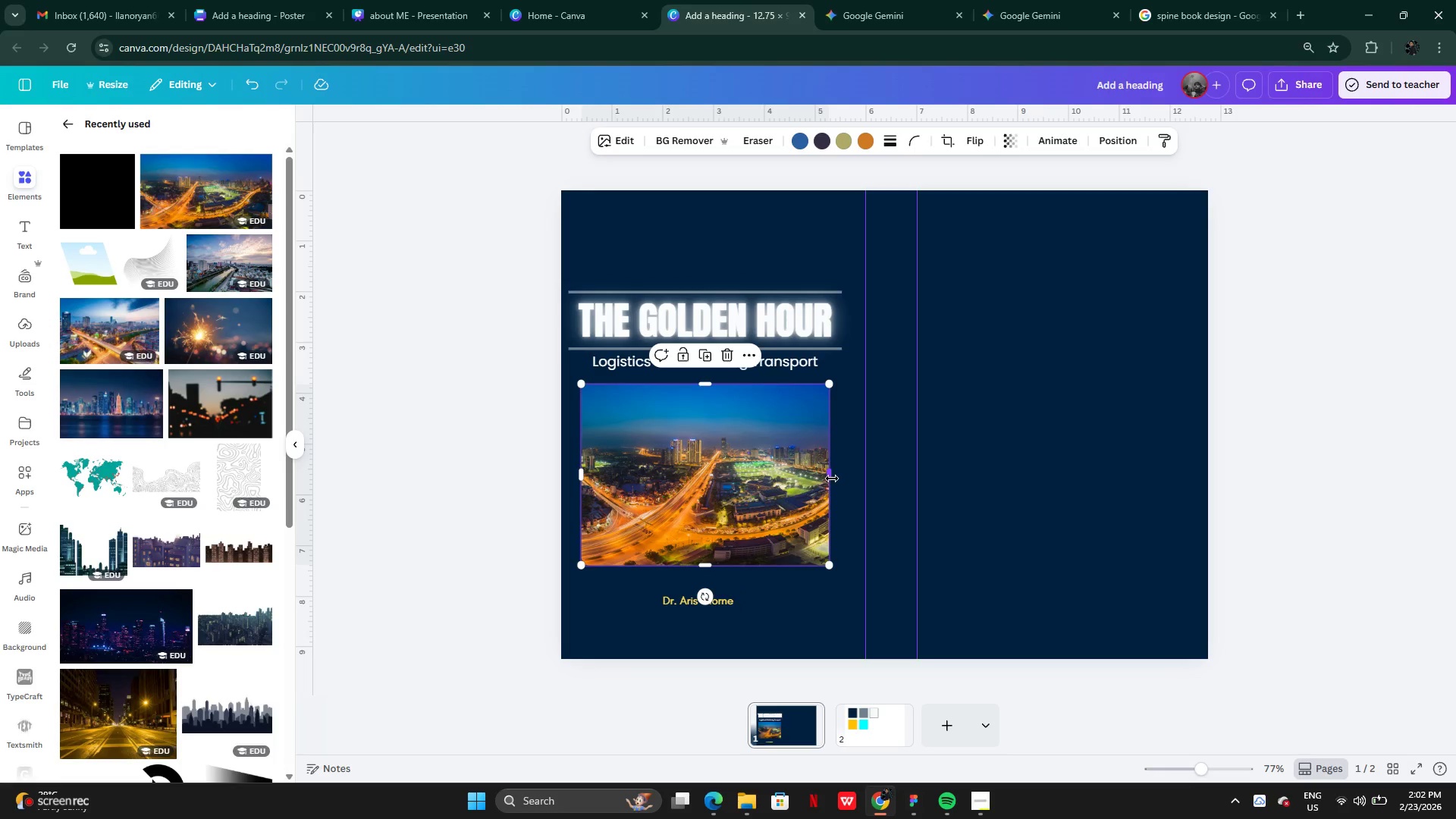 
left_click_drag(start_coordinate=[832, 479], to_coordinate=[780, 469])
 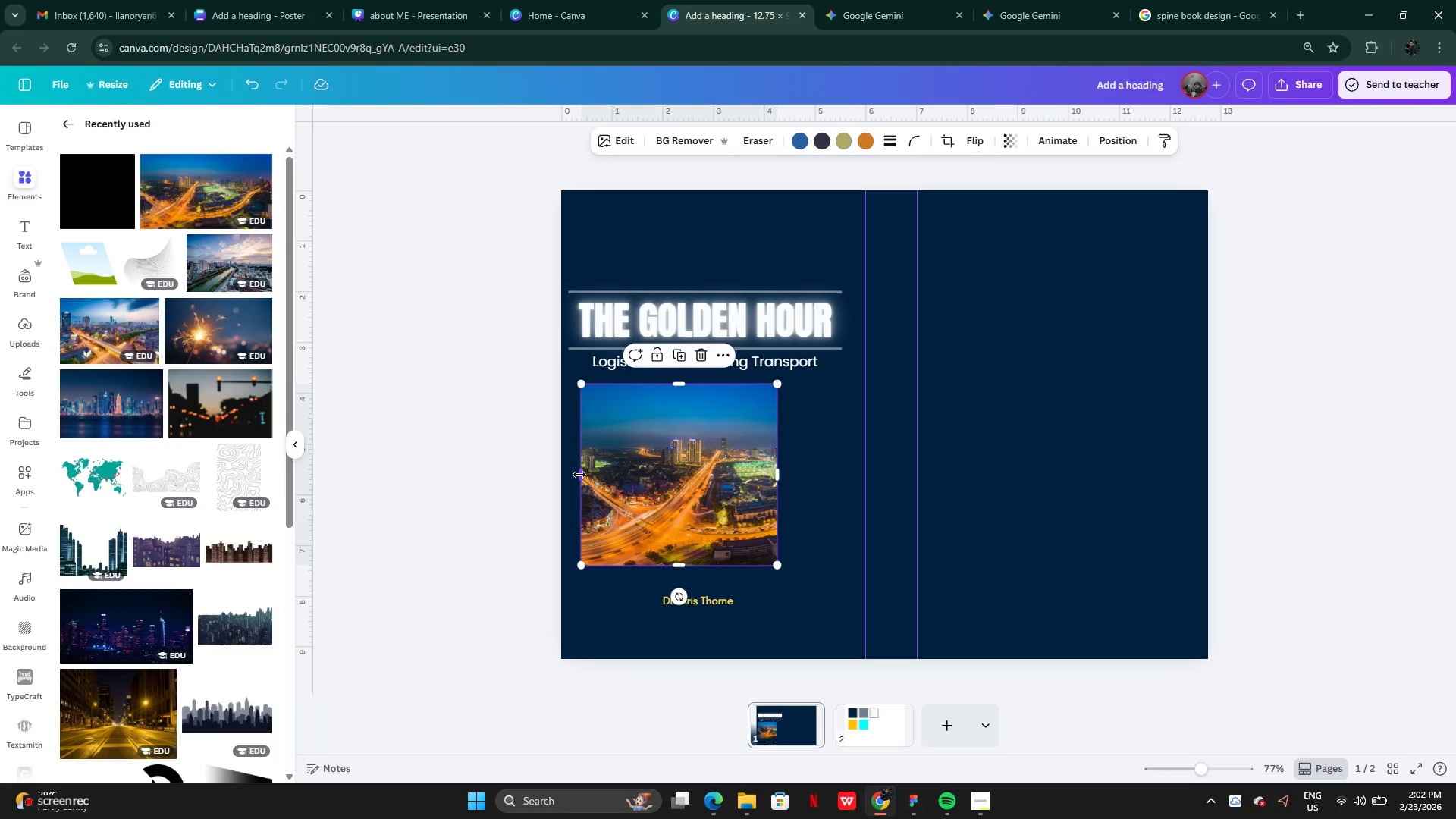 
left_click_drag(start_coordinate=[579, 475], to_coordinate=[692, 477])
 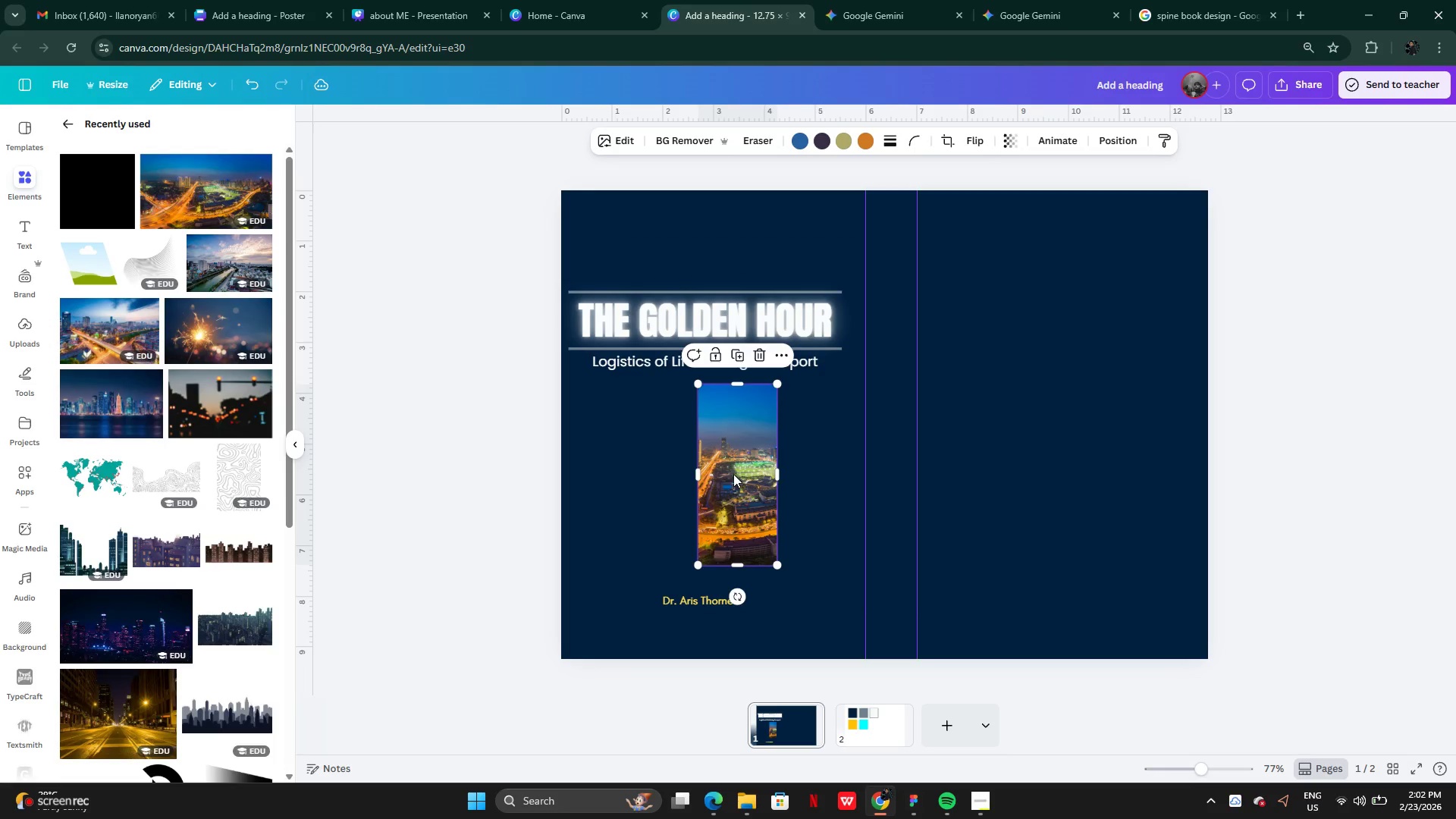 
left_click_drag(start_coordinate=[739, 475], to_coordinate=[622, 483])
 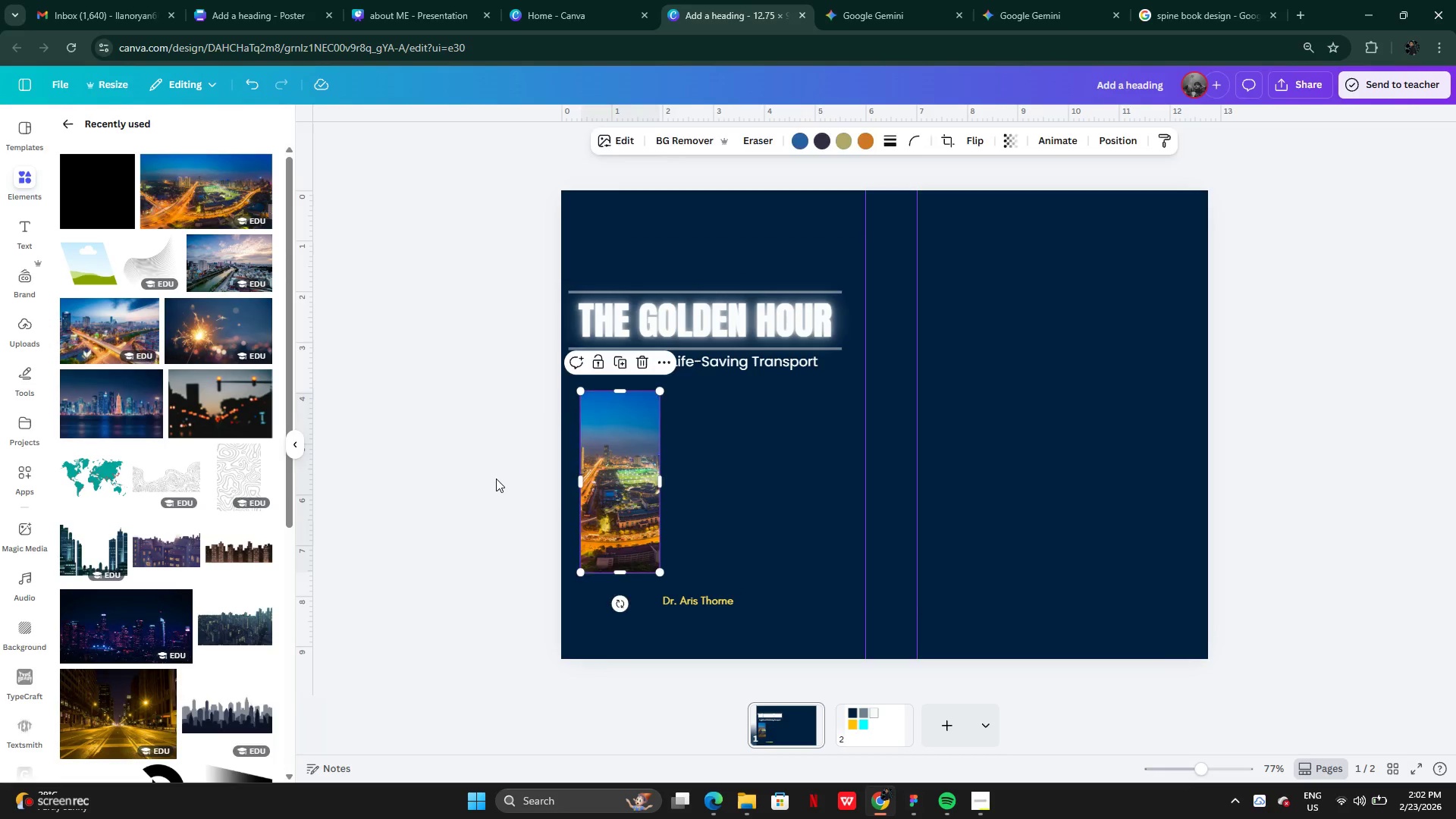 
left_click([496, 479])
 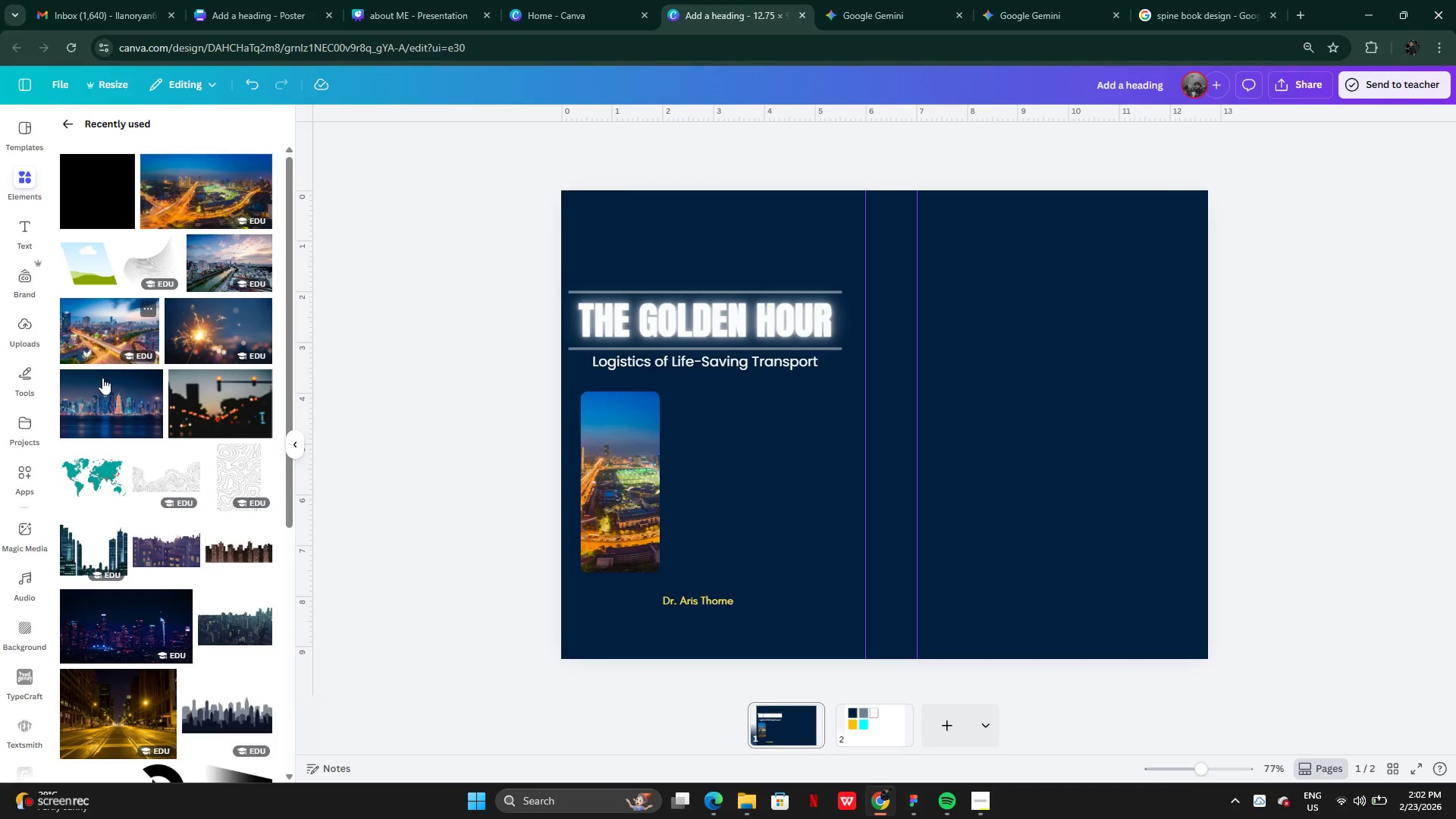 
mouse_move([121, 362])
 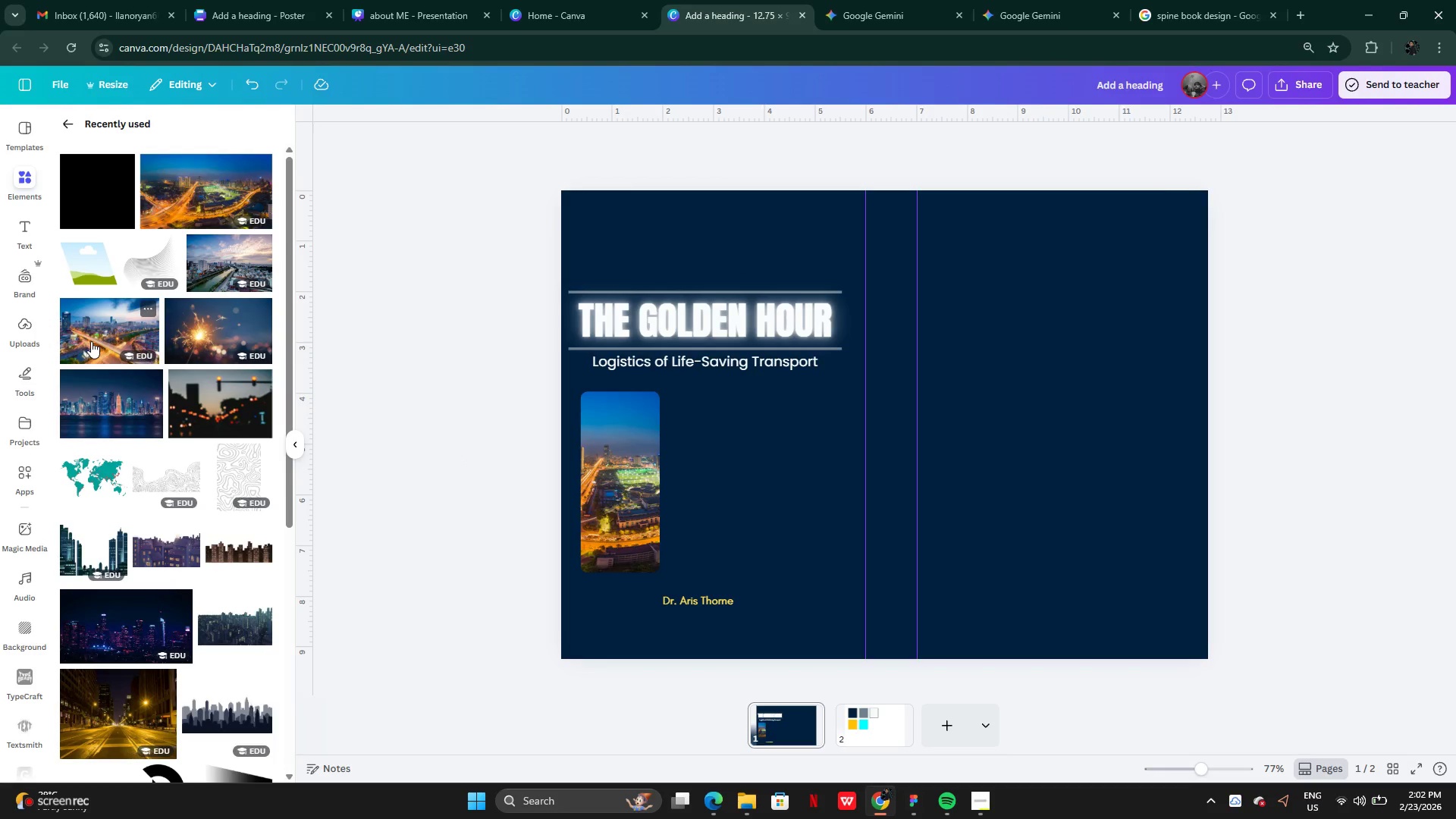 
wait(6.06)
 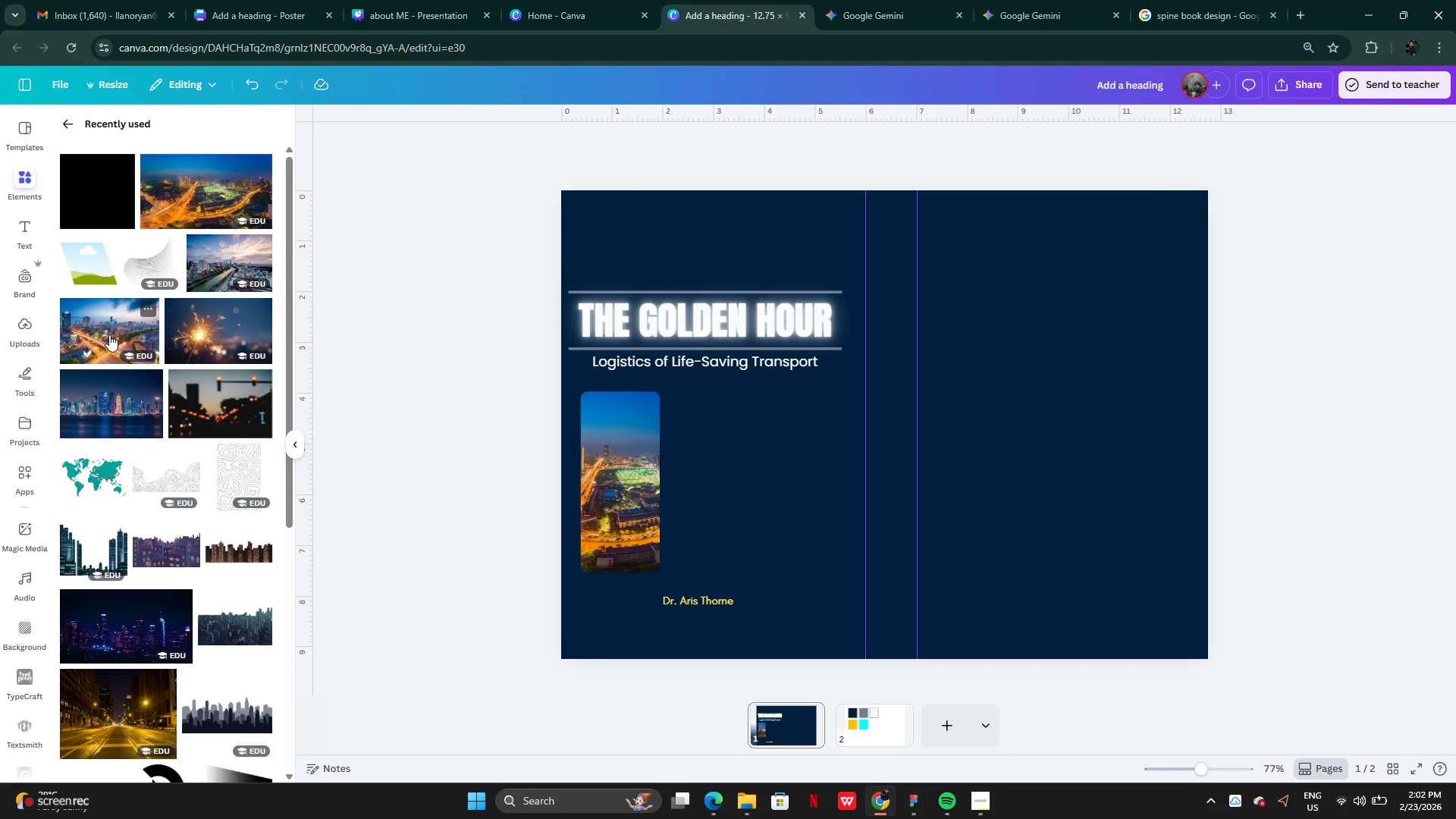 
double_click([608, 486])
 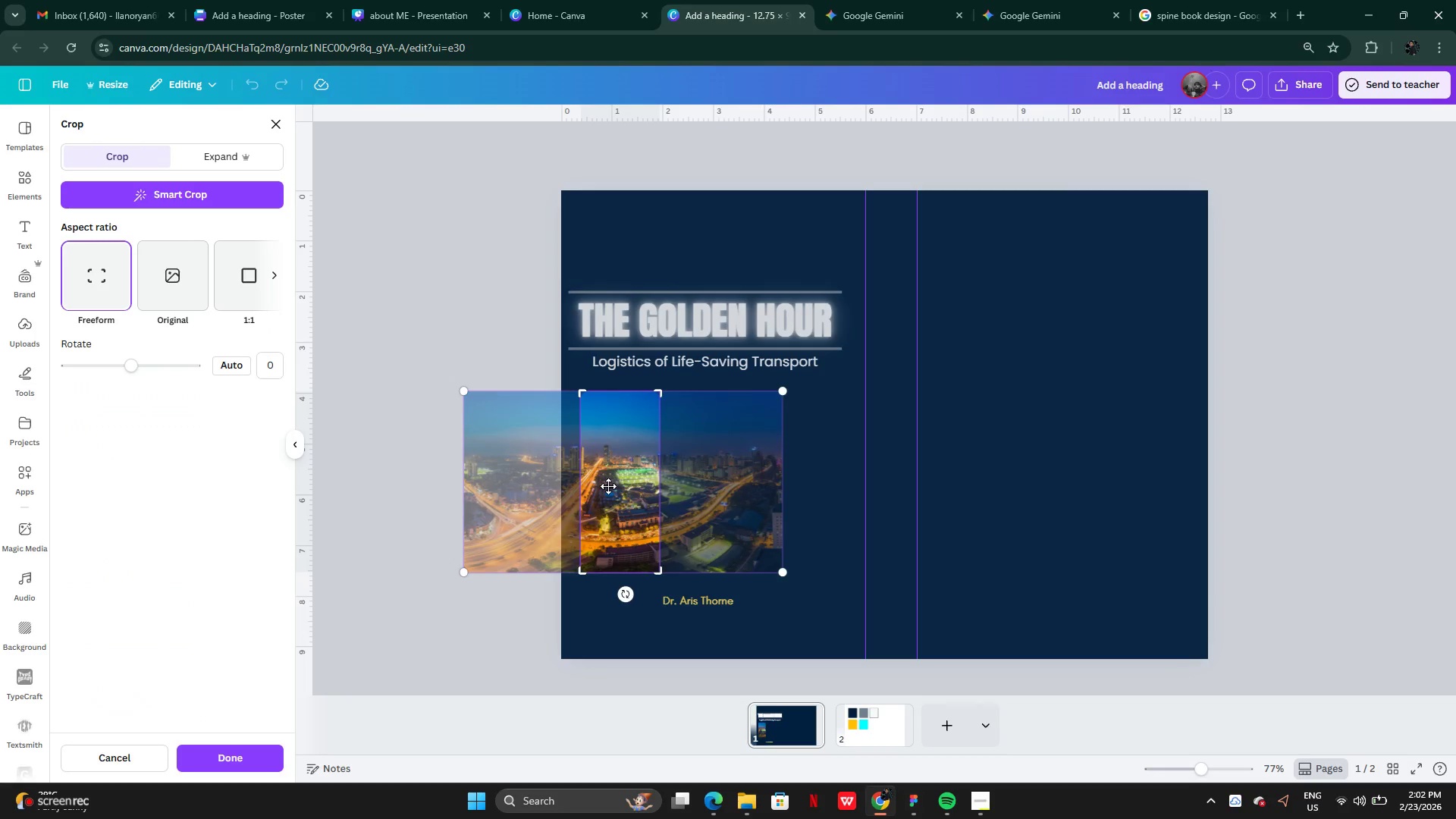 
left_click_drag(start_coordinate=[608, 486], to_coordinate=[662, 494])
 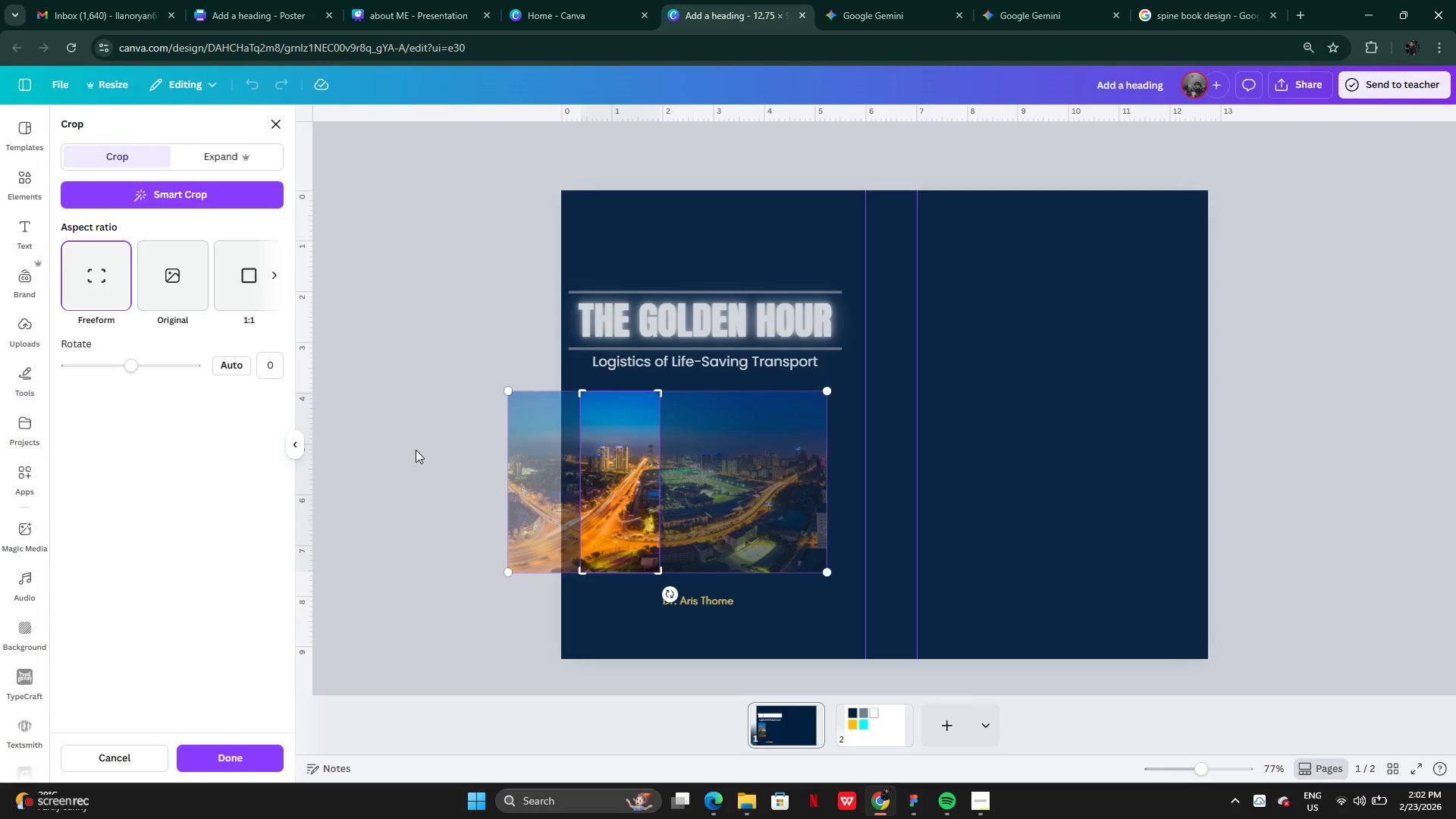 
left_click([416, 450])
 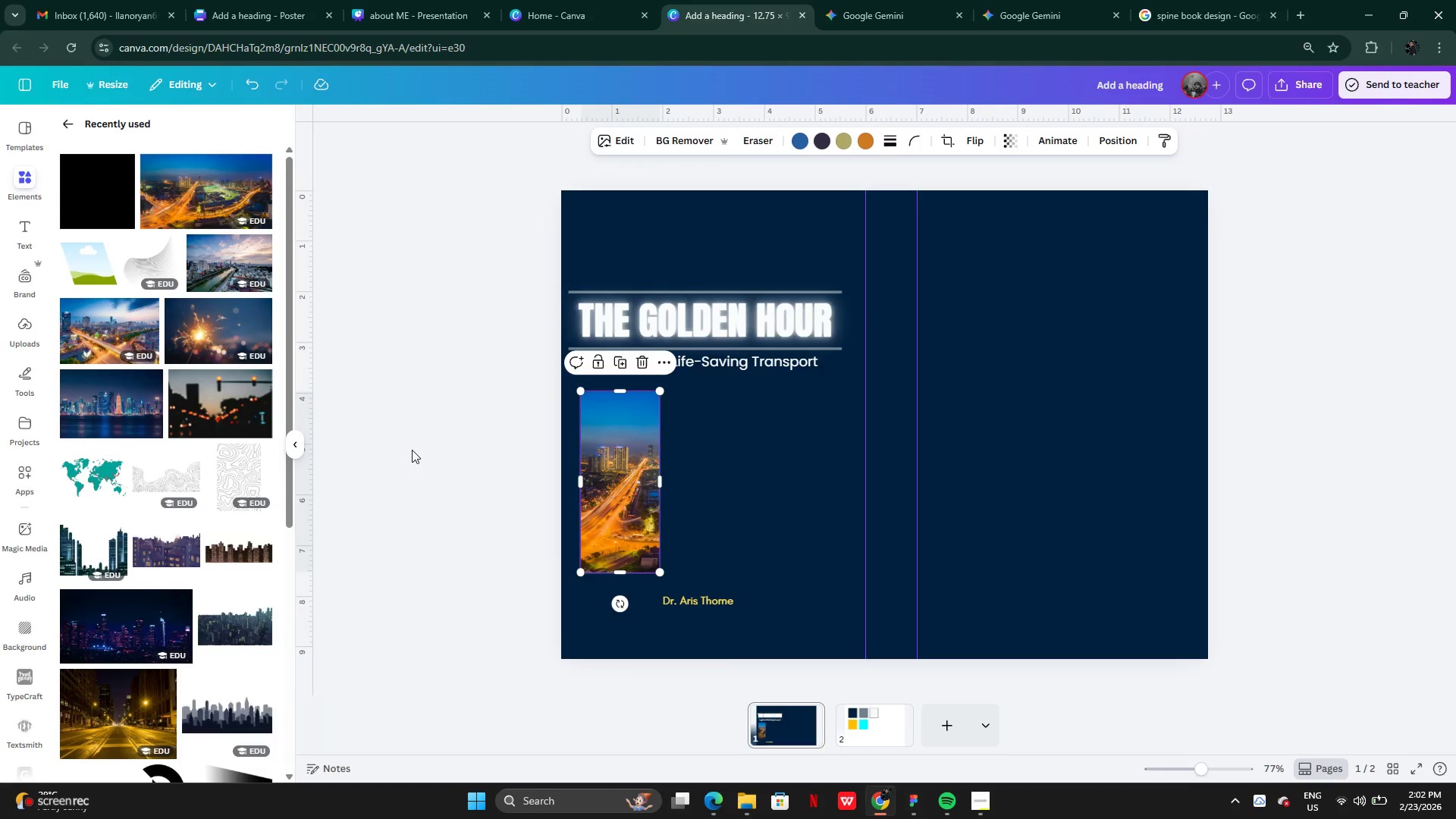 
left_click([412, 450])
 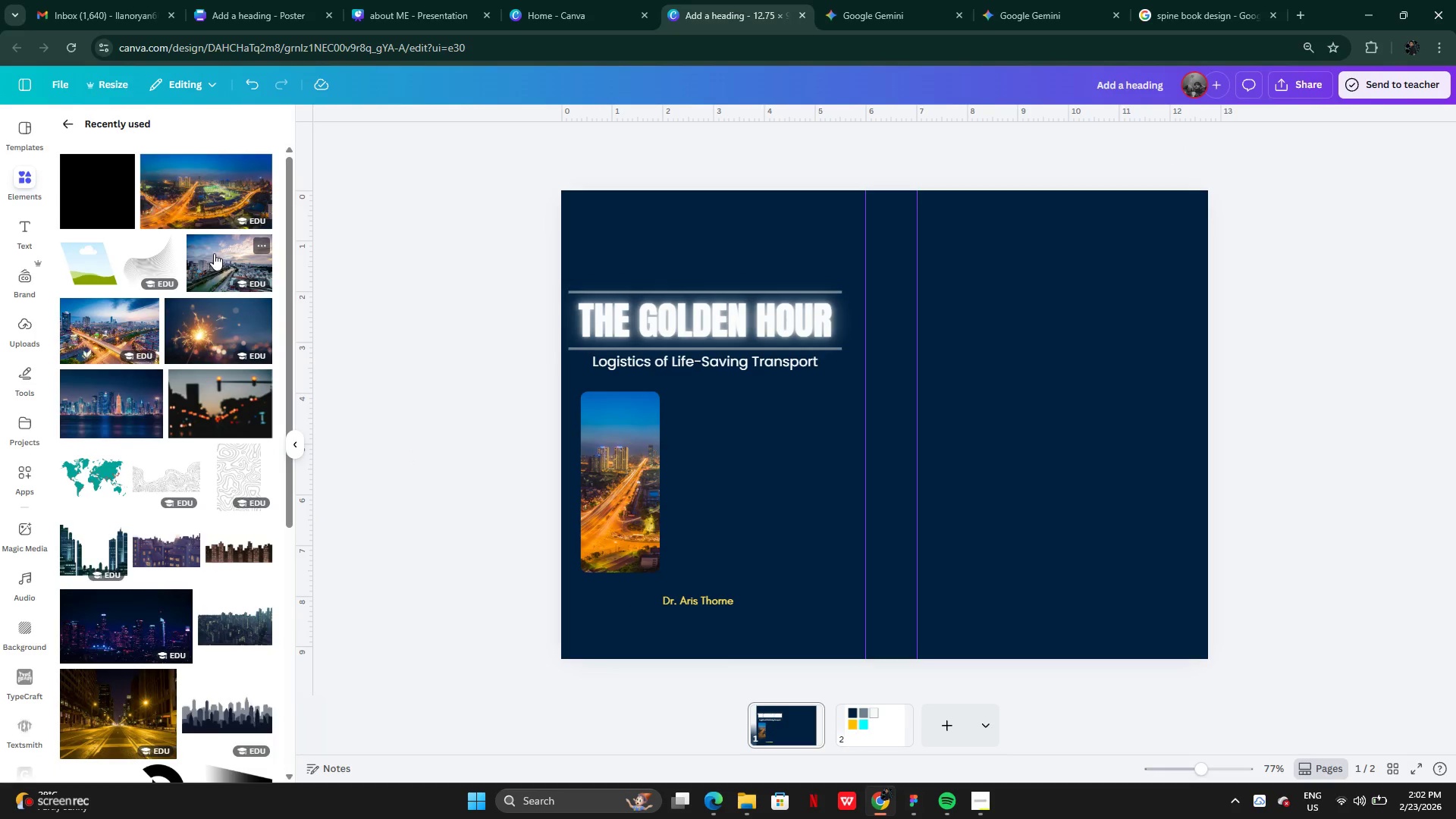 
mouse_move([197, 221])
 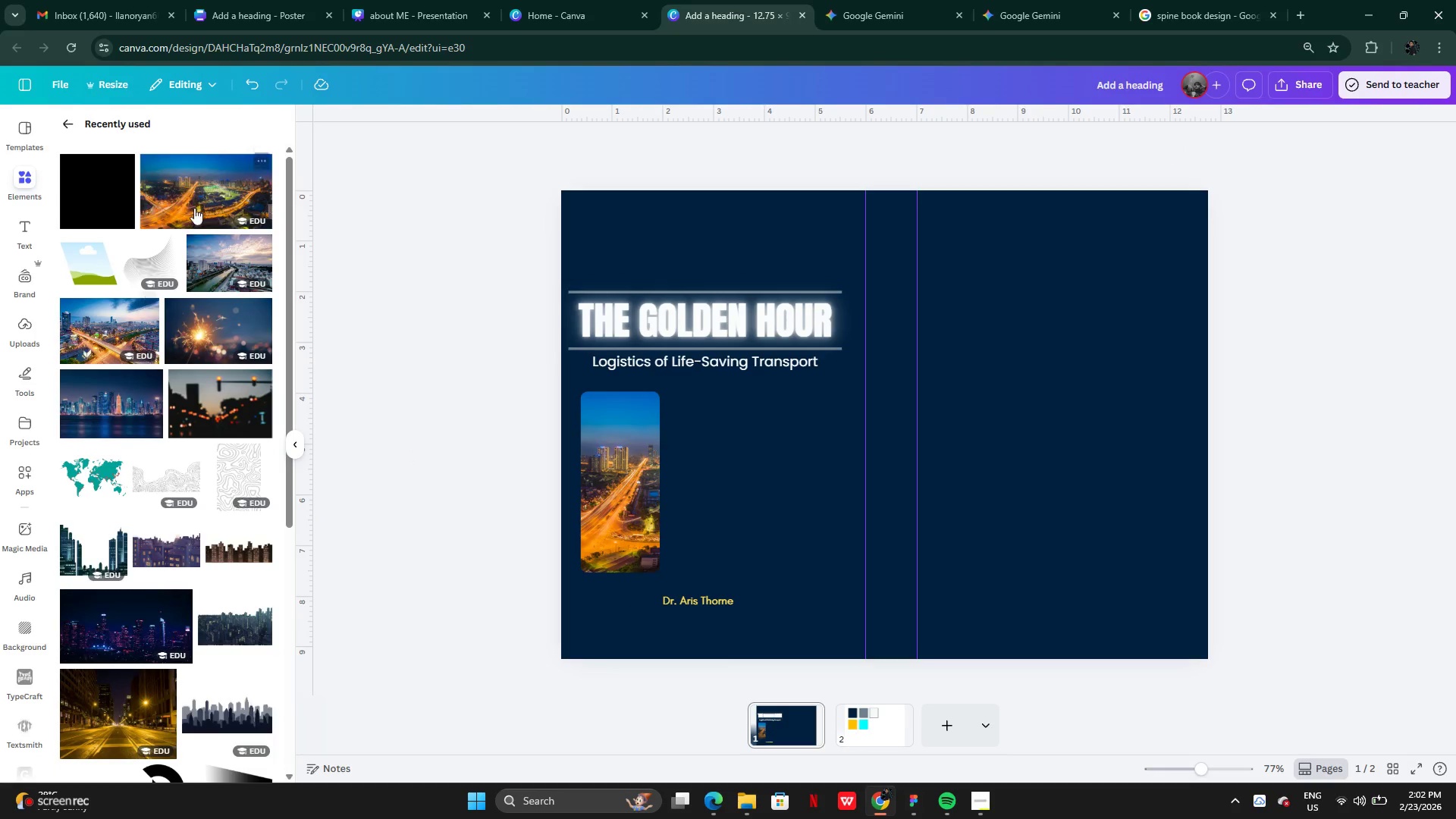 
left_click([194, 206])
 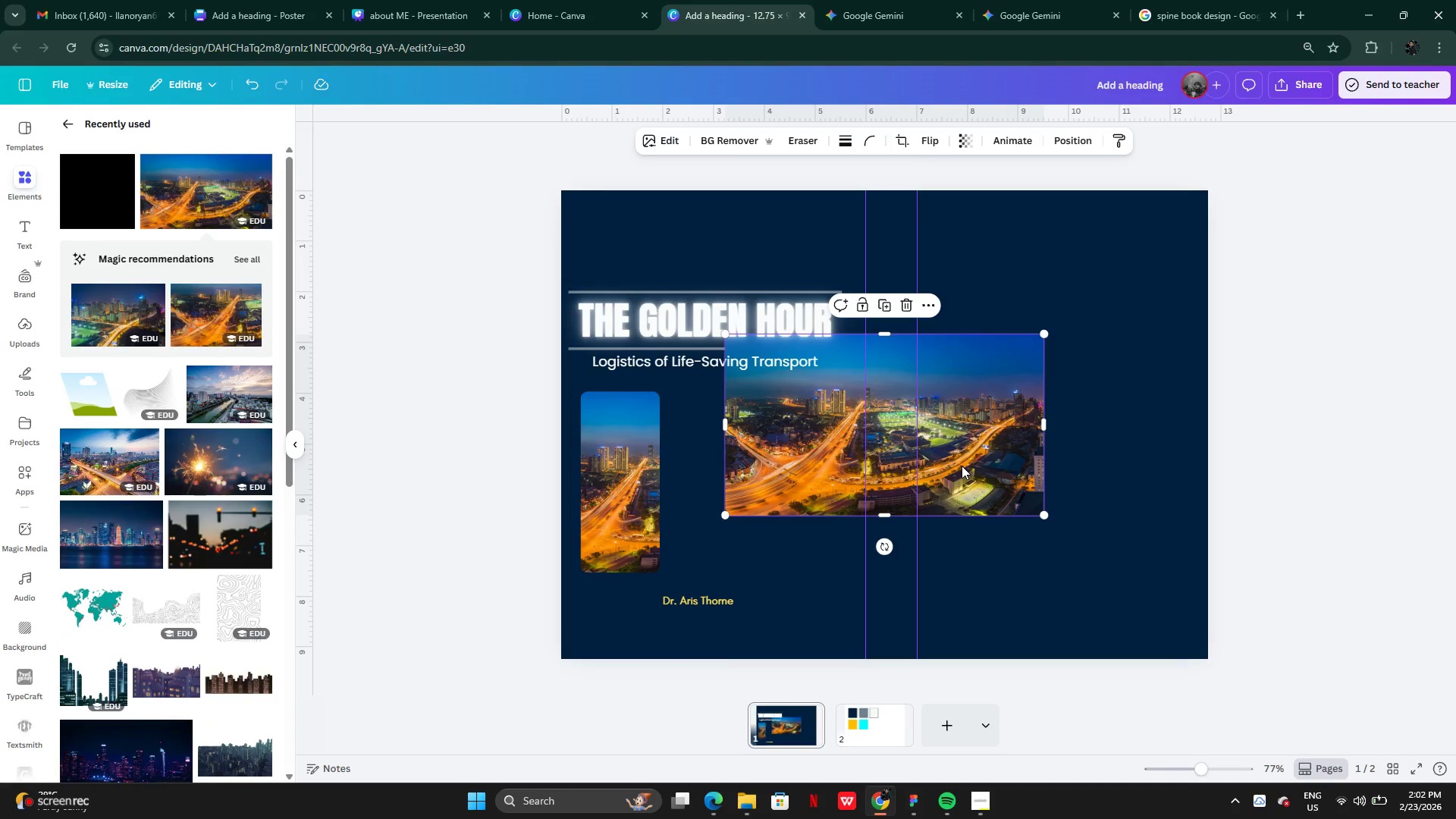 
left_click_drag(start_coordinate=[961, 461], to_coordinate=[903, 517])
 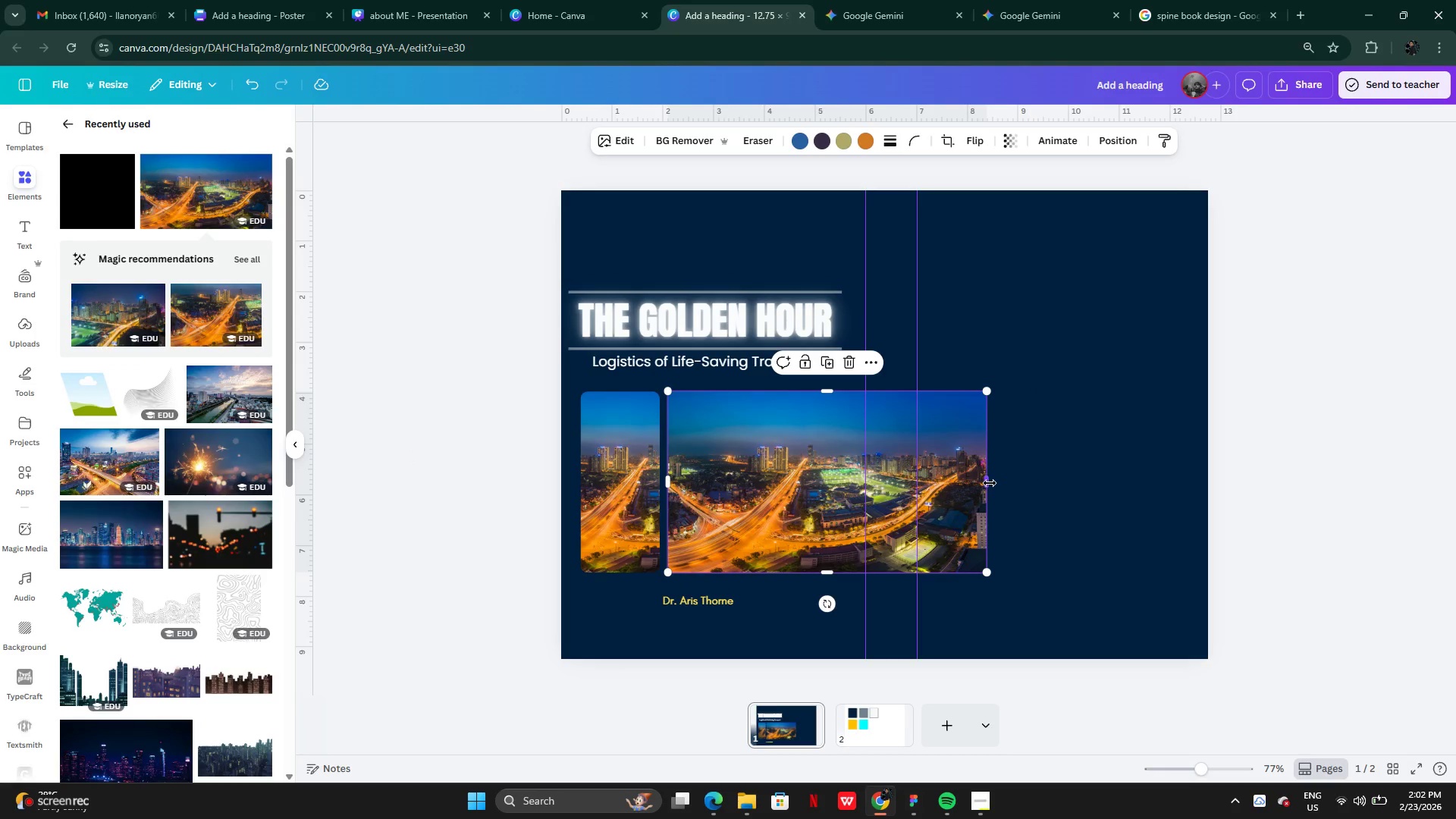 
left_click_drag(start_coordinate=[990, 483], to_coordinate=[756, 483])
 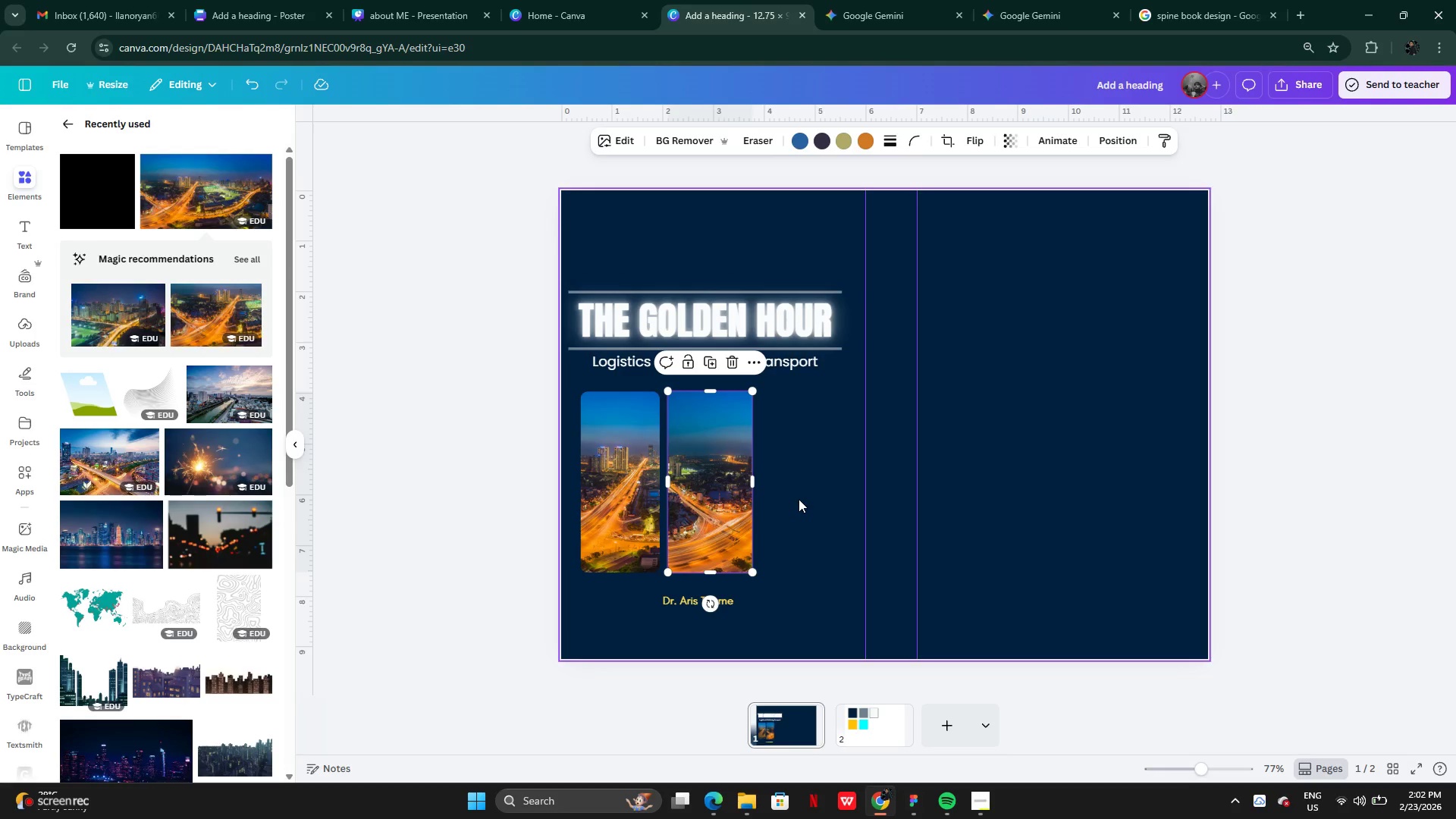 
left_click([799, 499])
 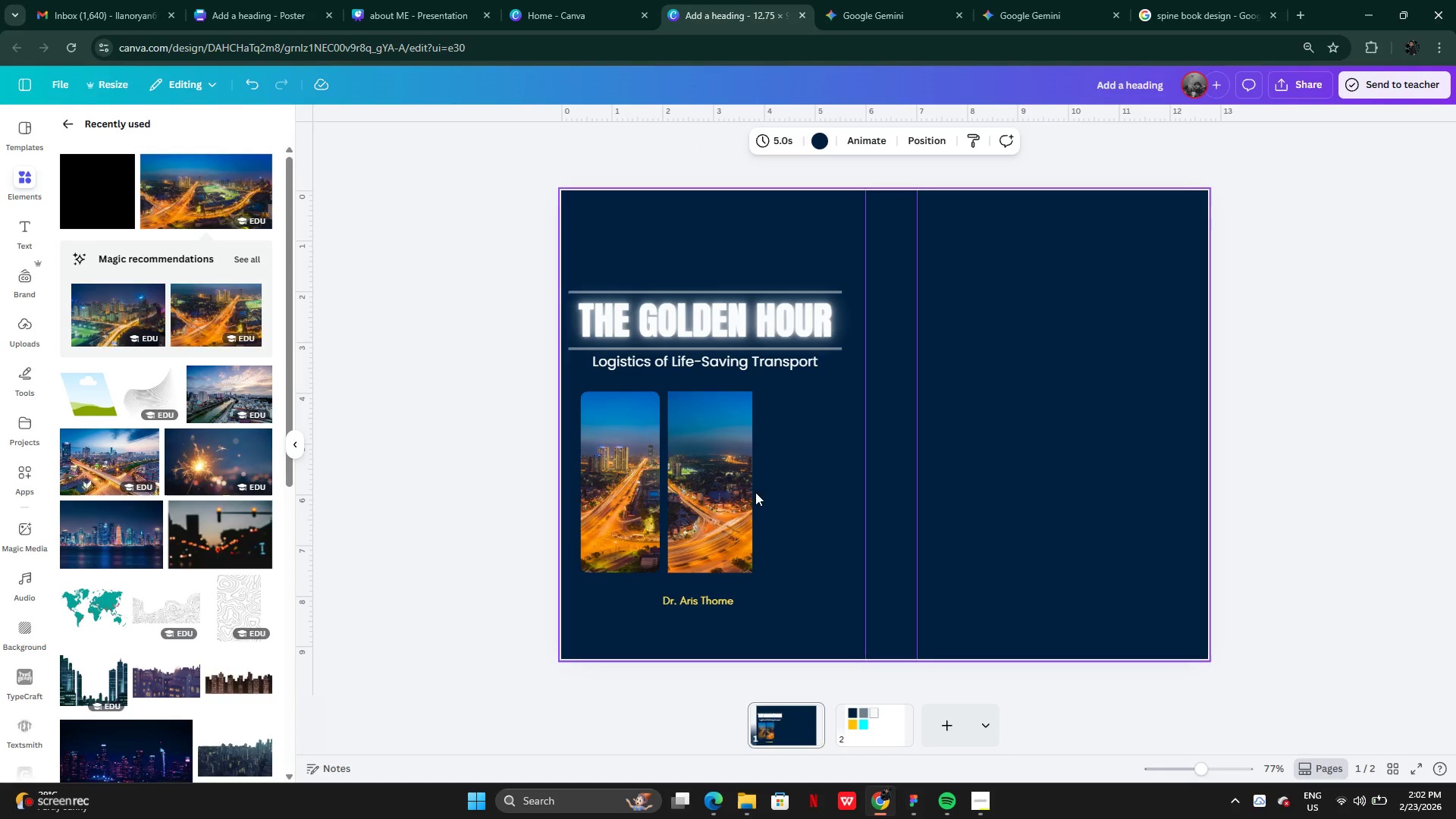 
left_click([714, 488])
 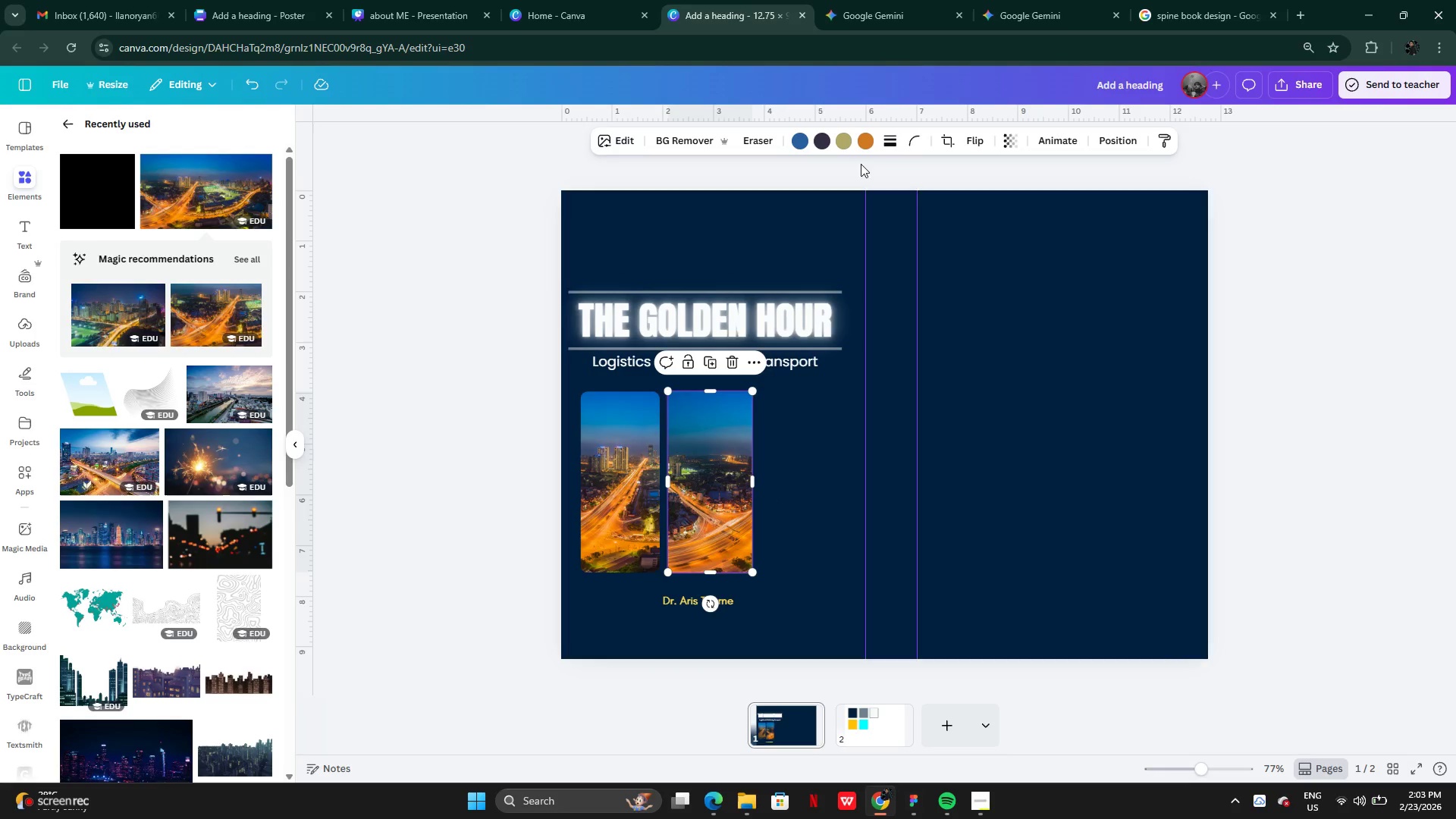 
left_click([626, 510])
 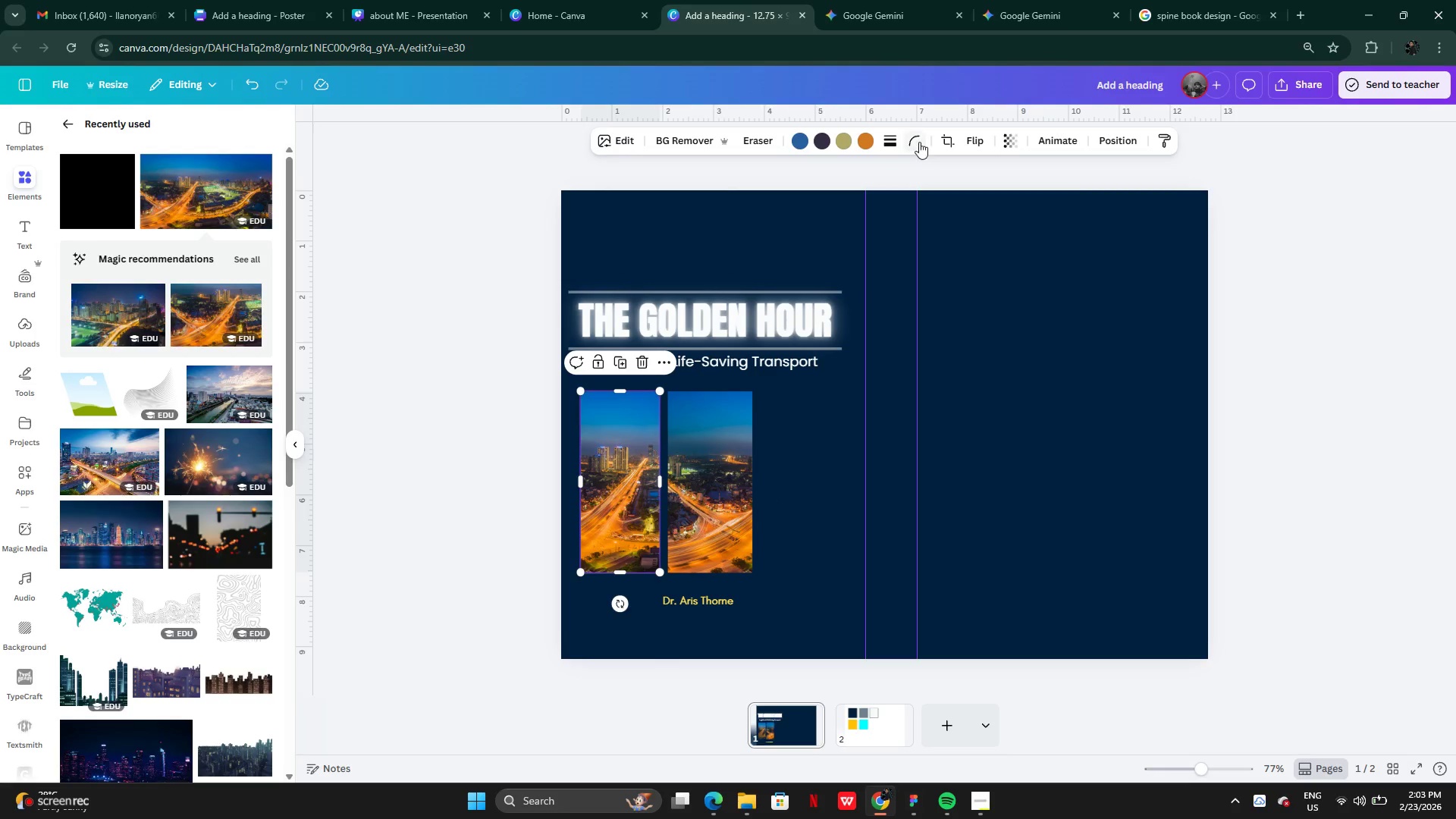 
left_click([919, 142])
 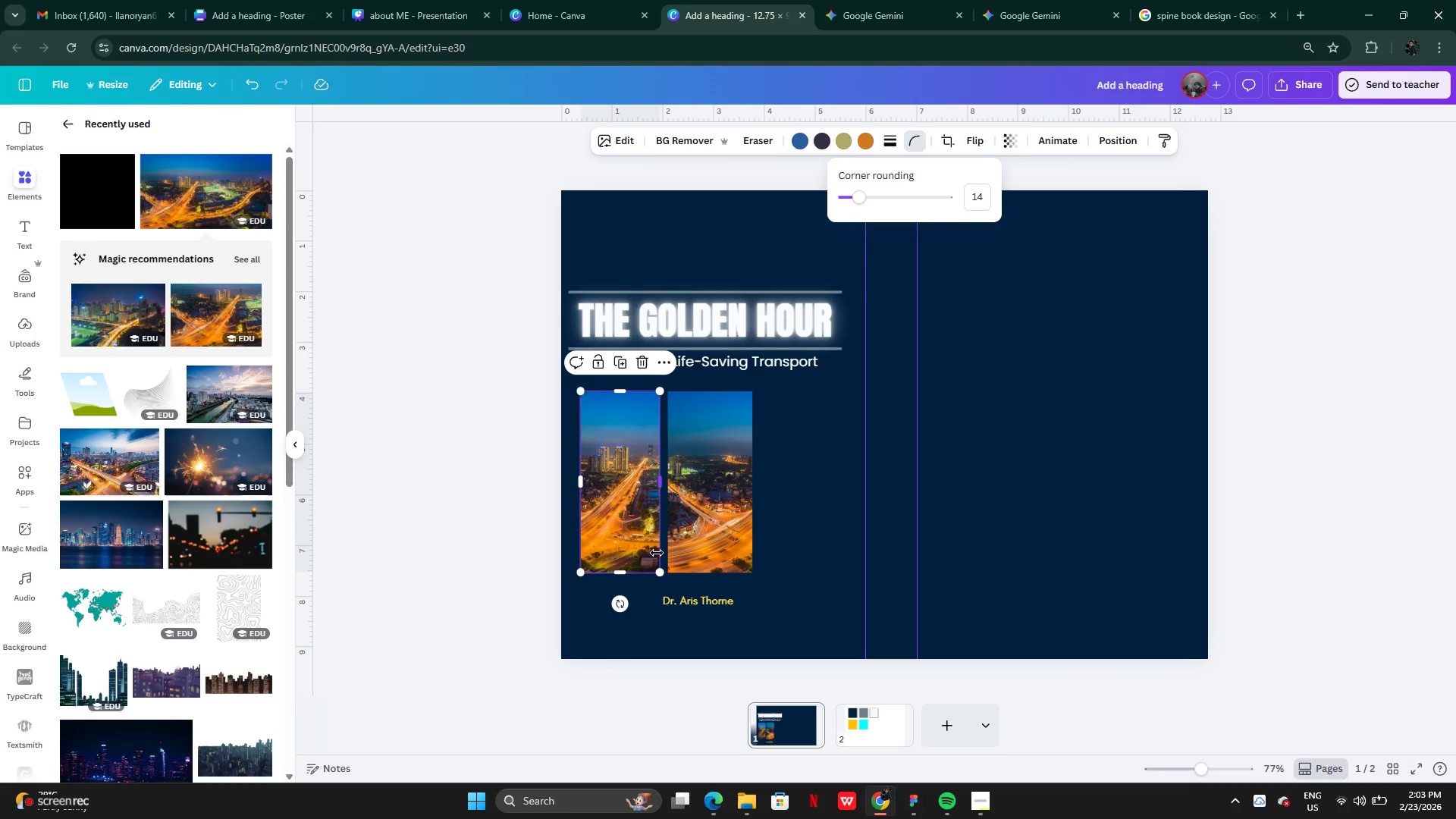 
left_click([657, 553])
 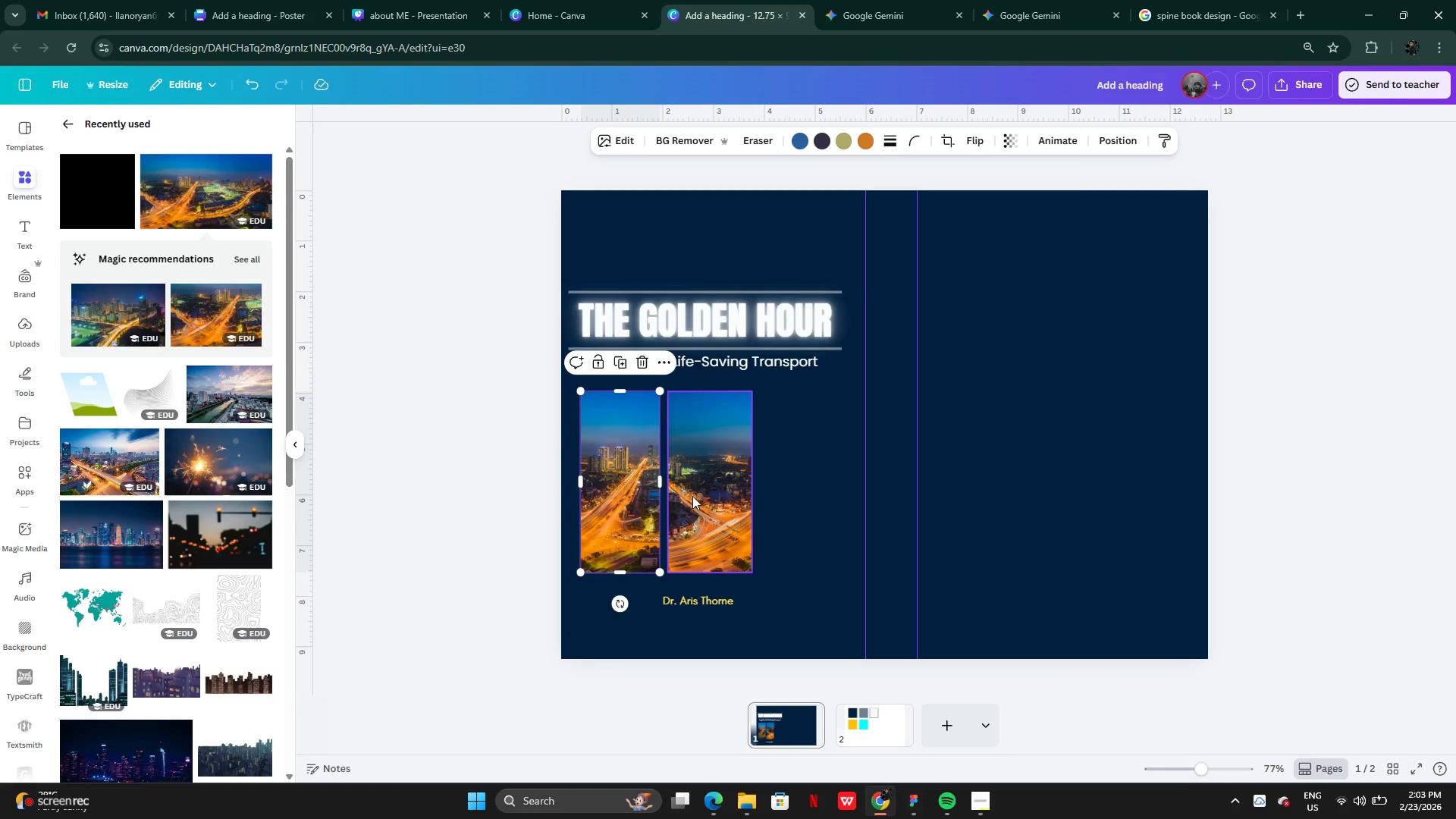 
left_click_drag(start_coordinate=[695, 495], to_coordinate=[701, 498])
 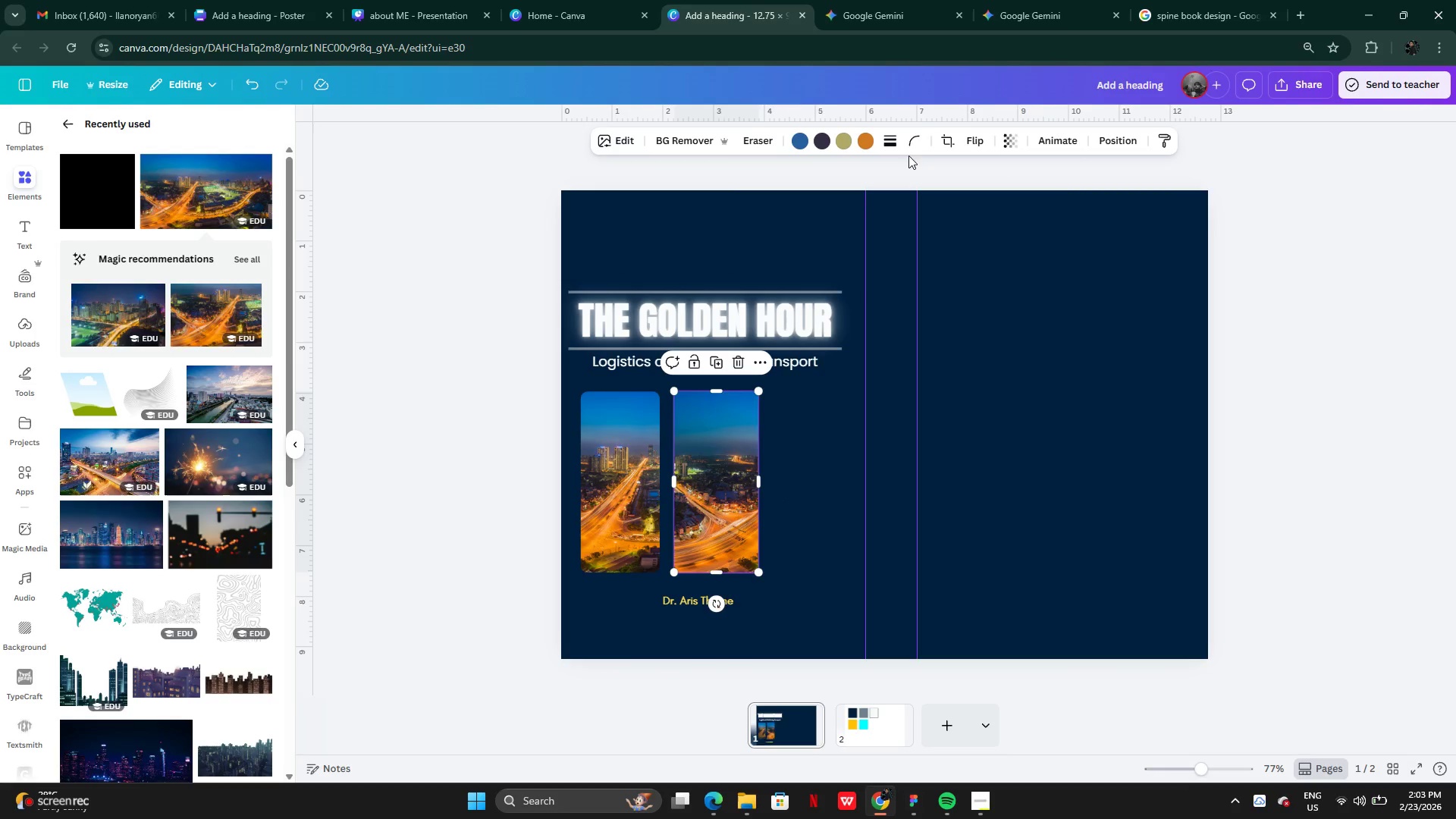 
left_click([912, 139])
 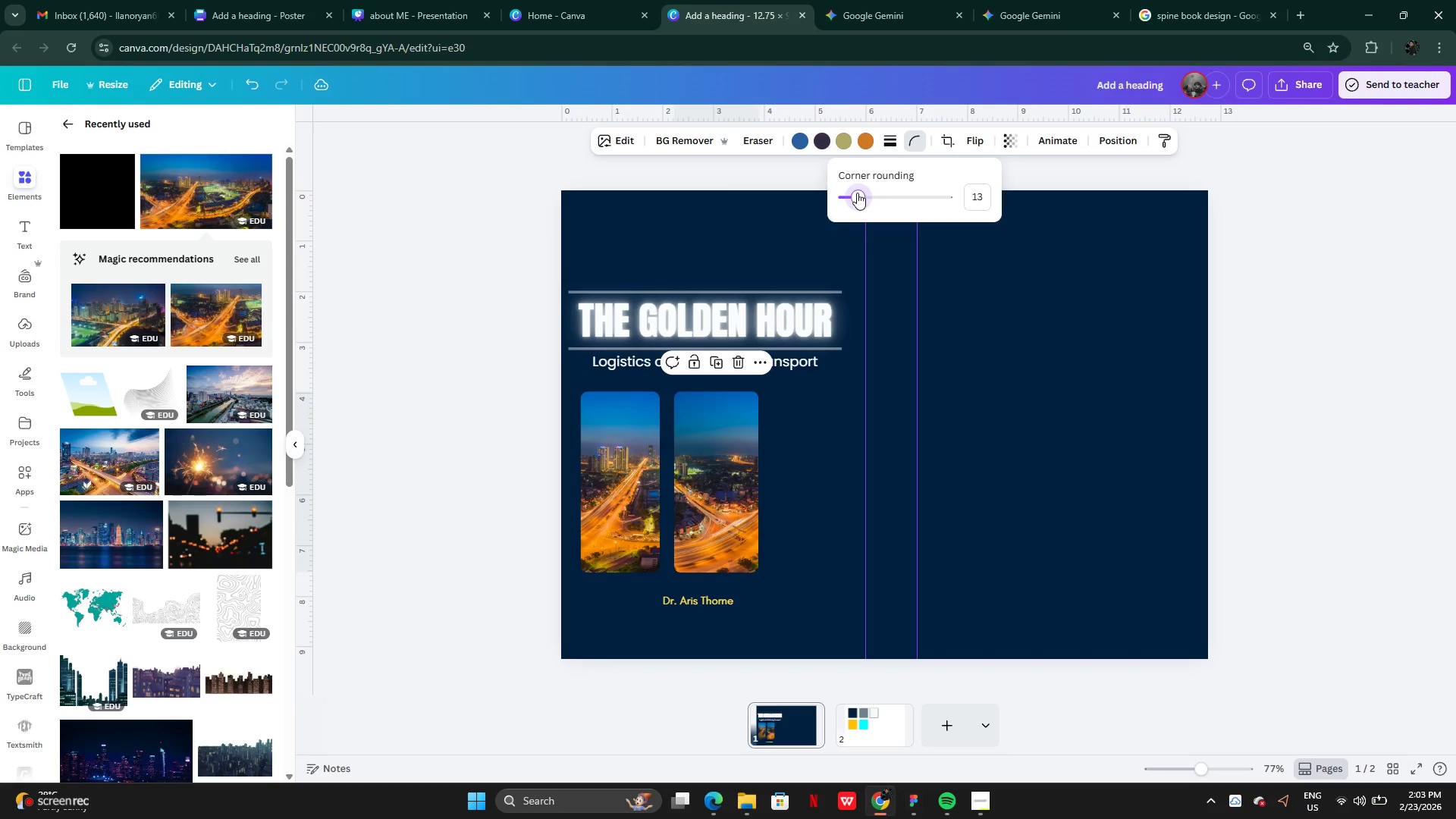 
wait(5.78)
 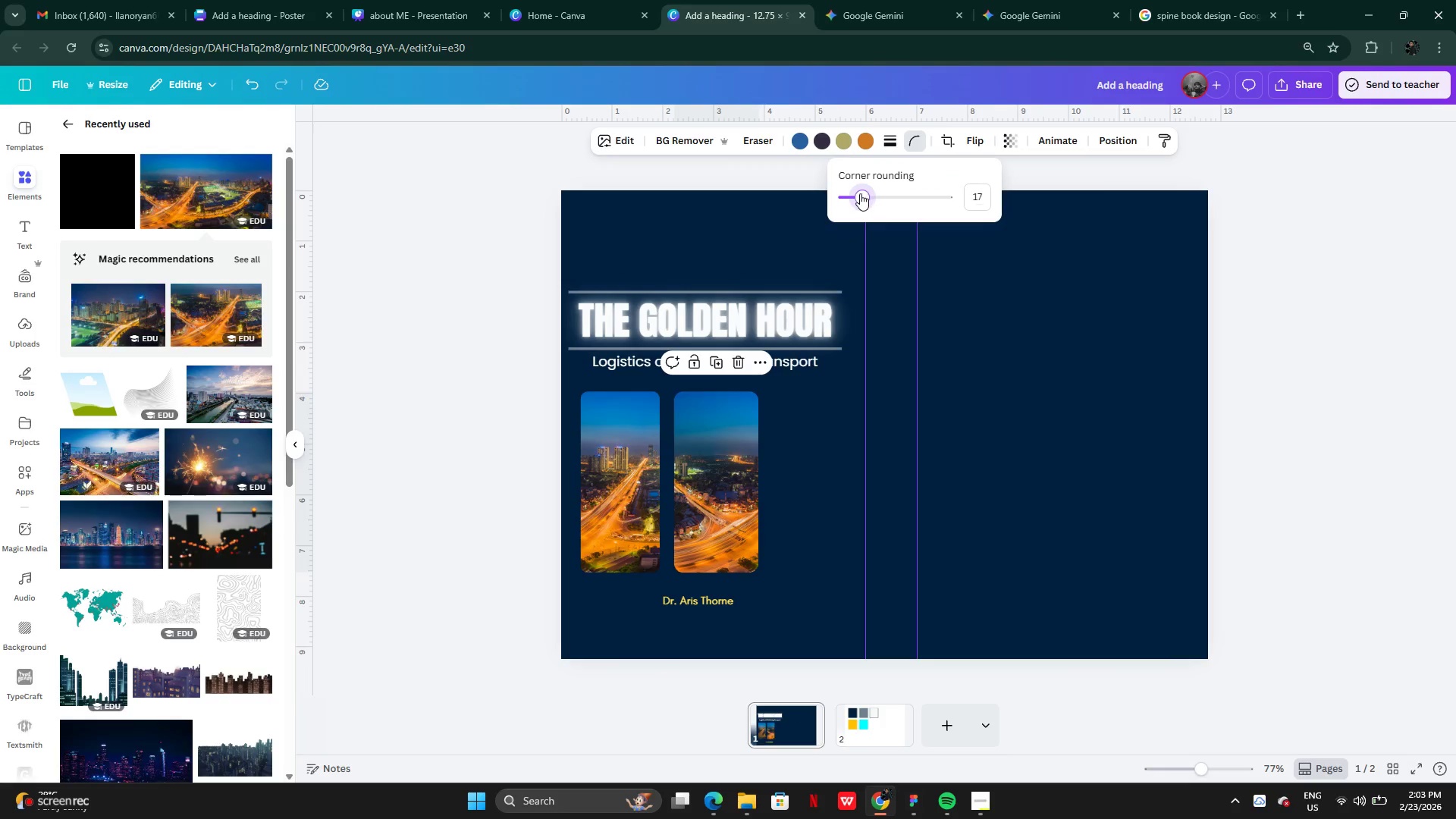 
left_click([781, 538])
 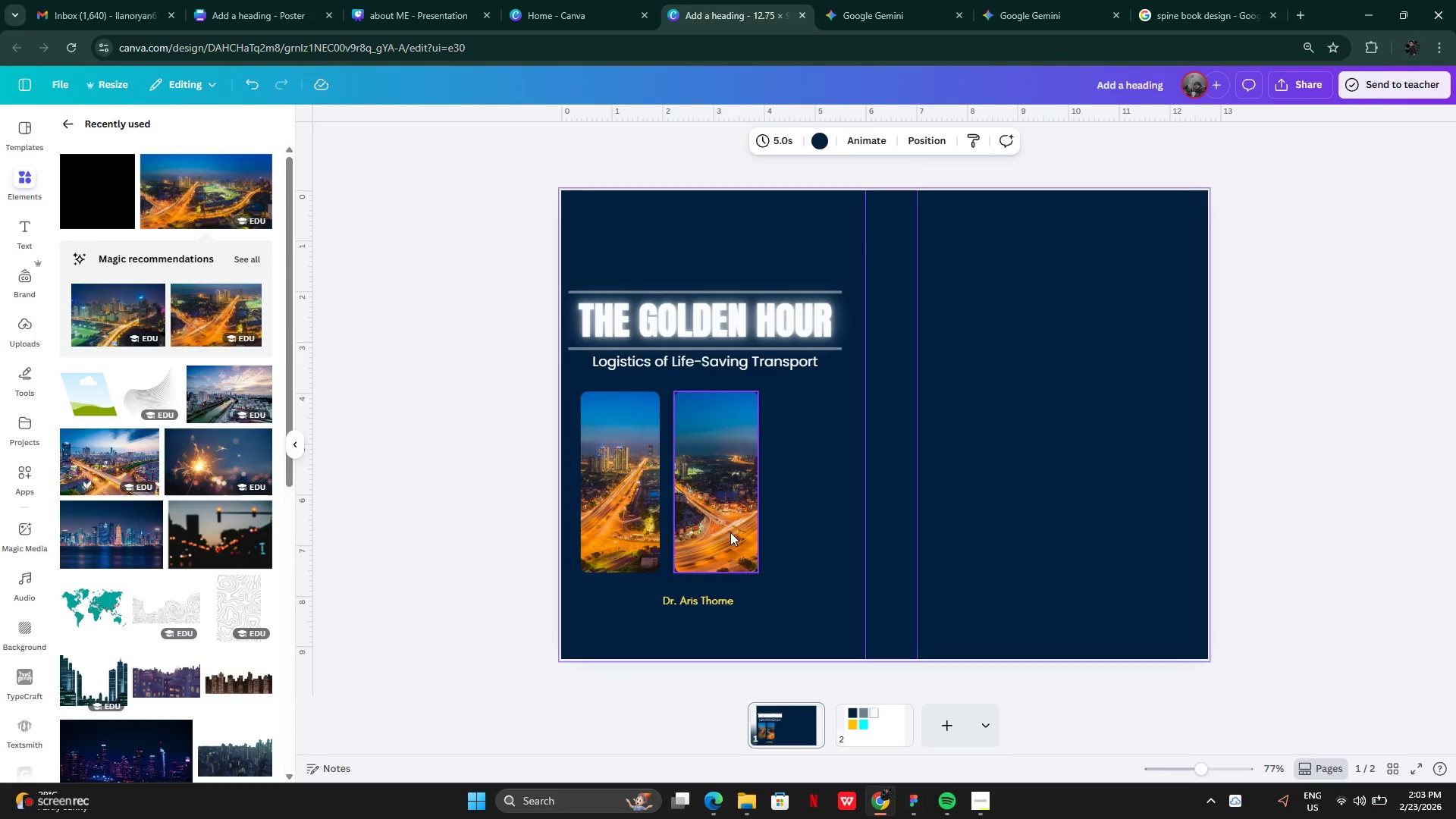 
left_click_drag(start_coordinate=[730, 532], to_coordinate=[725, 530])
 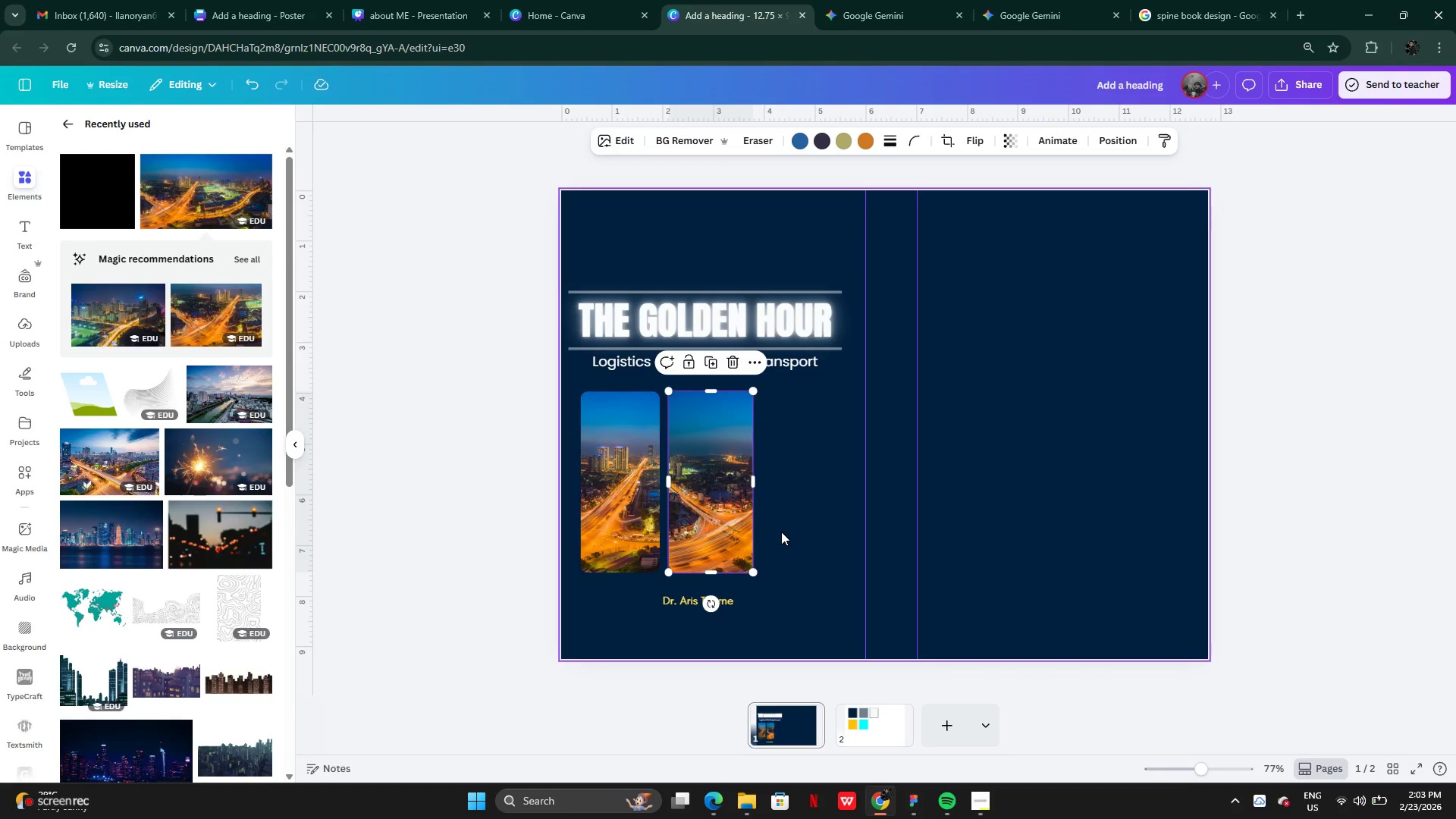 
left_click([781, 532])
 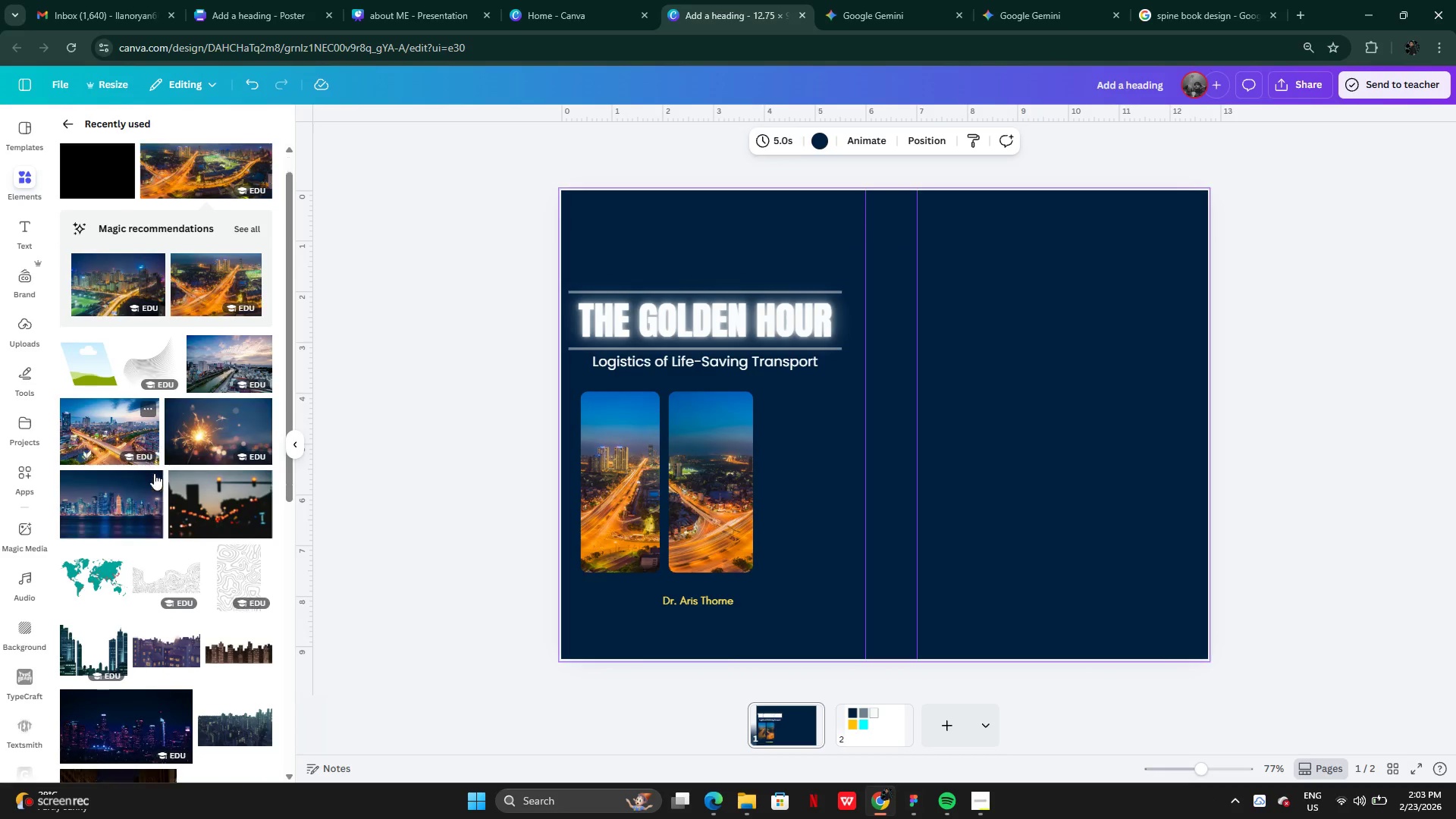 
mouse_move([161, 579])
 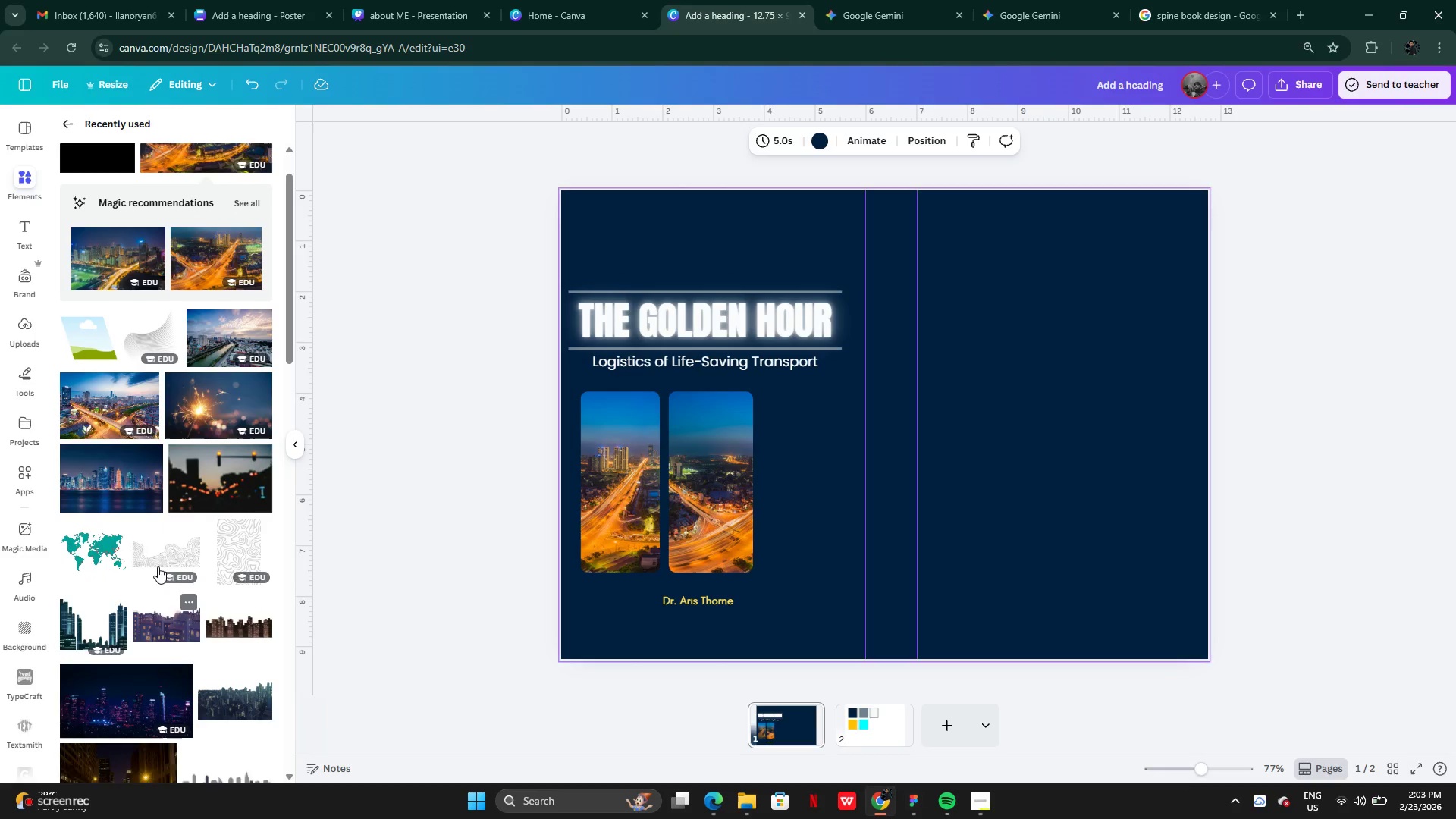 
mouse_move([154, 547])
 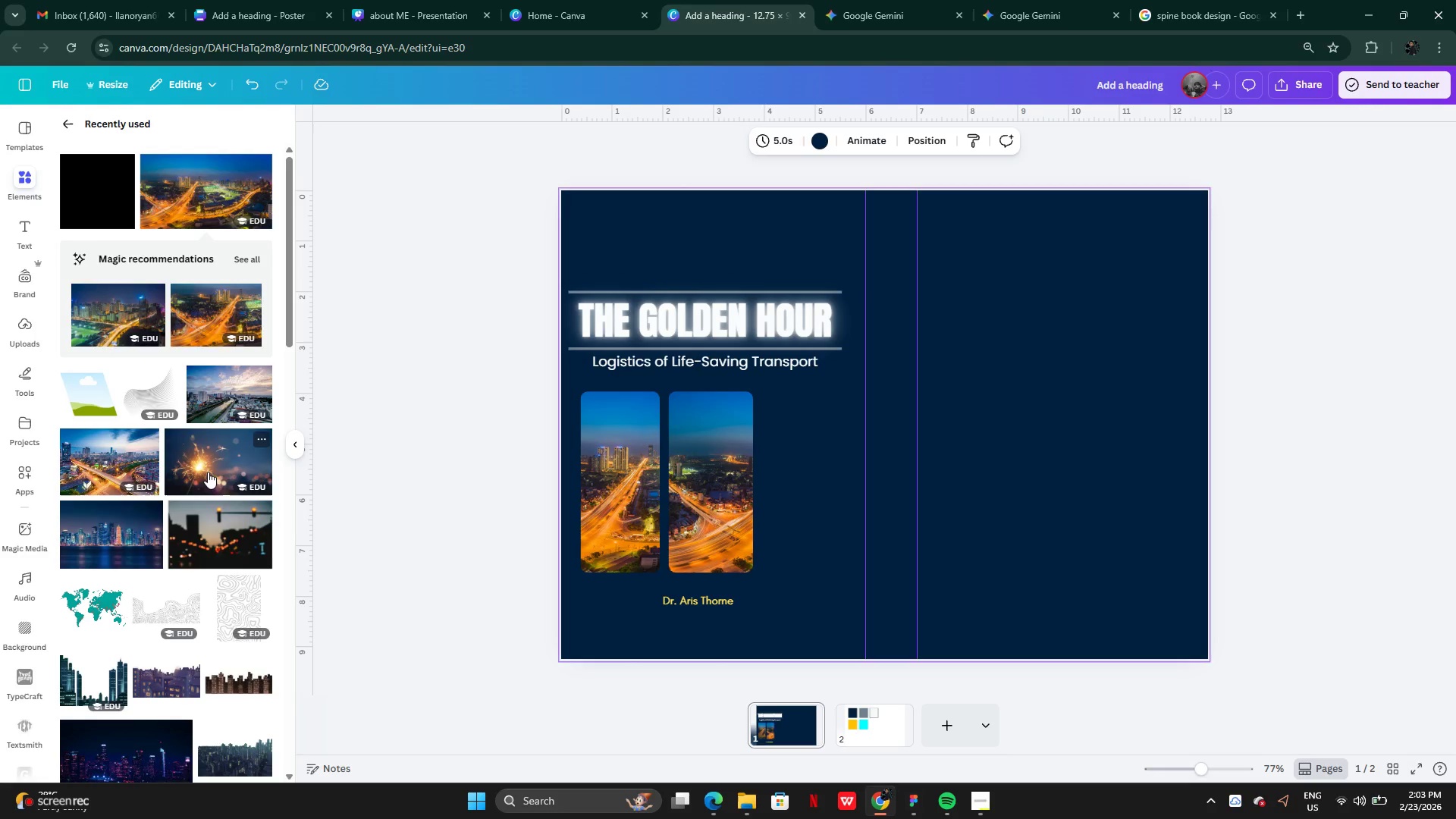 
wait(5.28)
 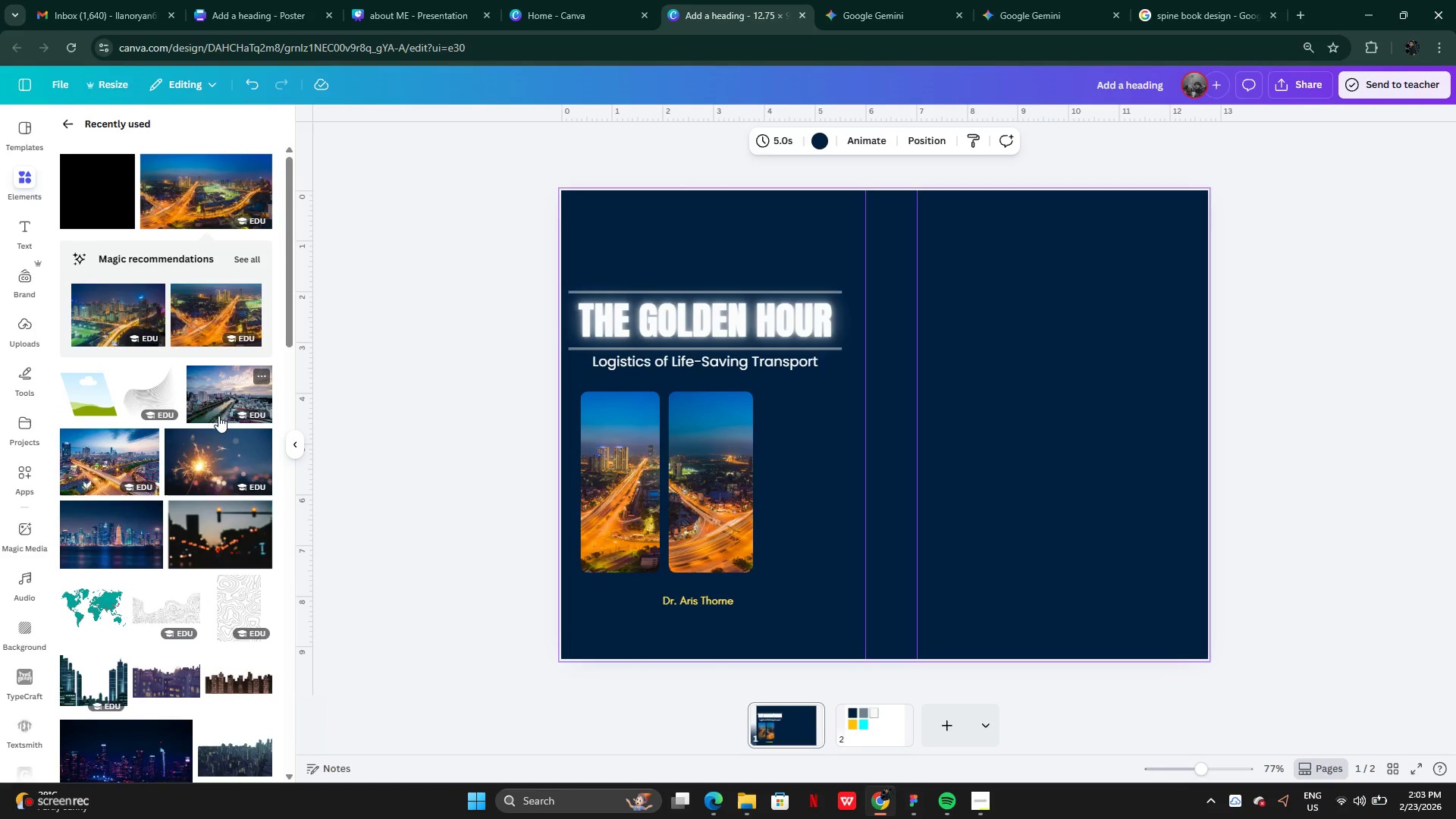 
left_click([208, 472])
 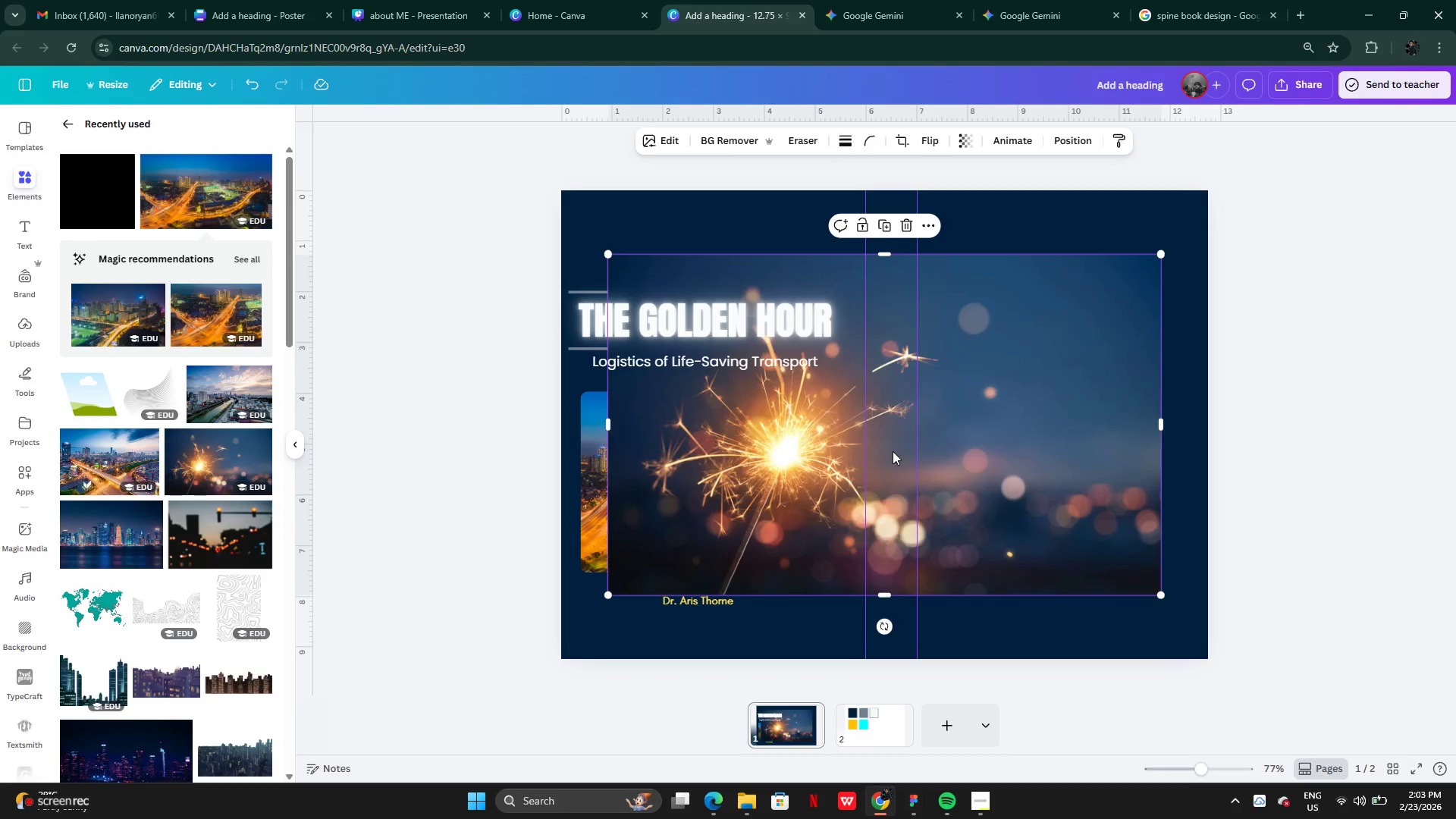 
left_click([893, 451])
 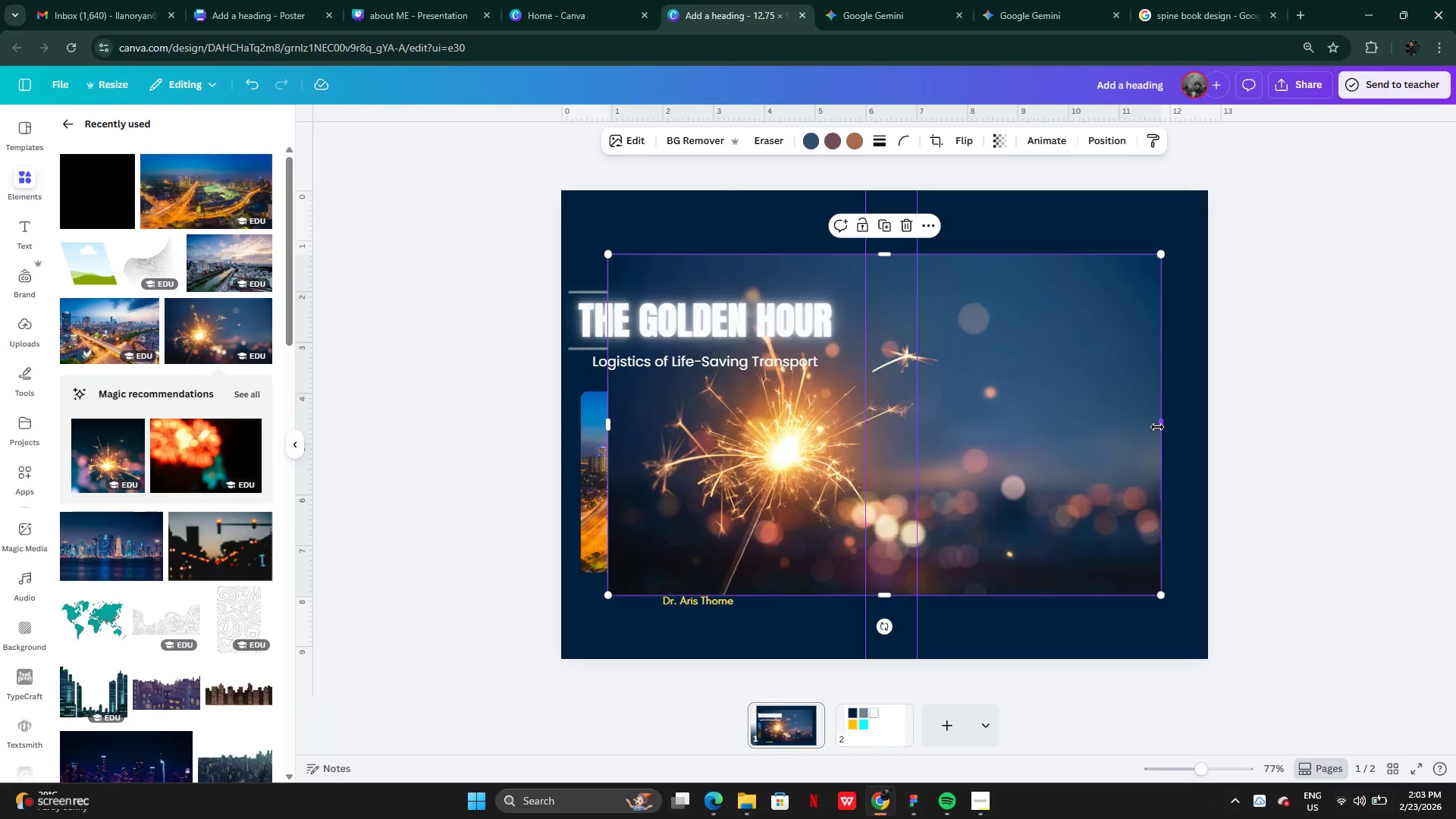 
left_click_drag(start_coordinate=[1157, 427], to_coordinate=[877, 421])
 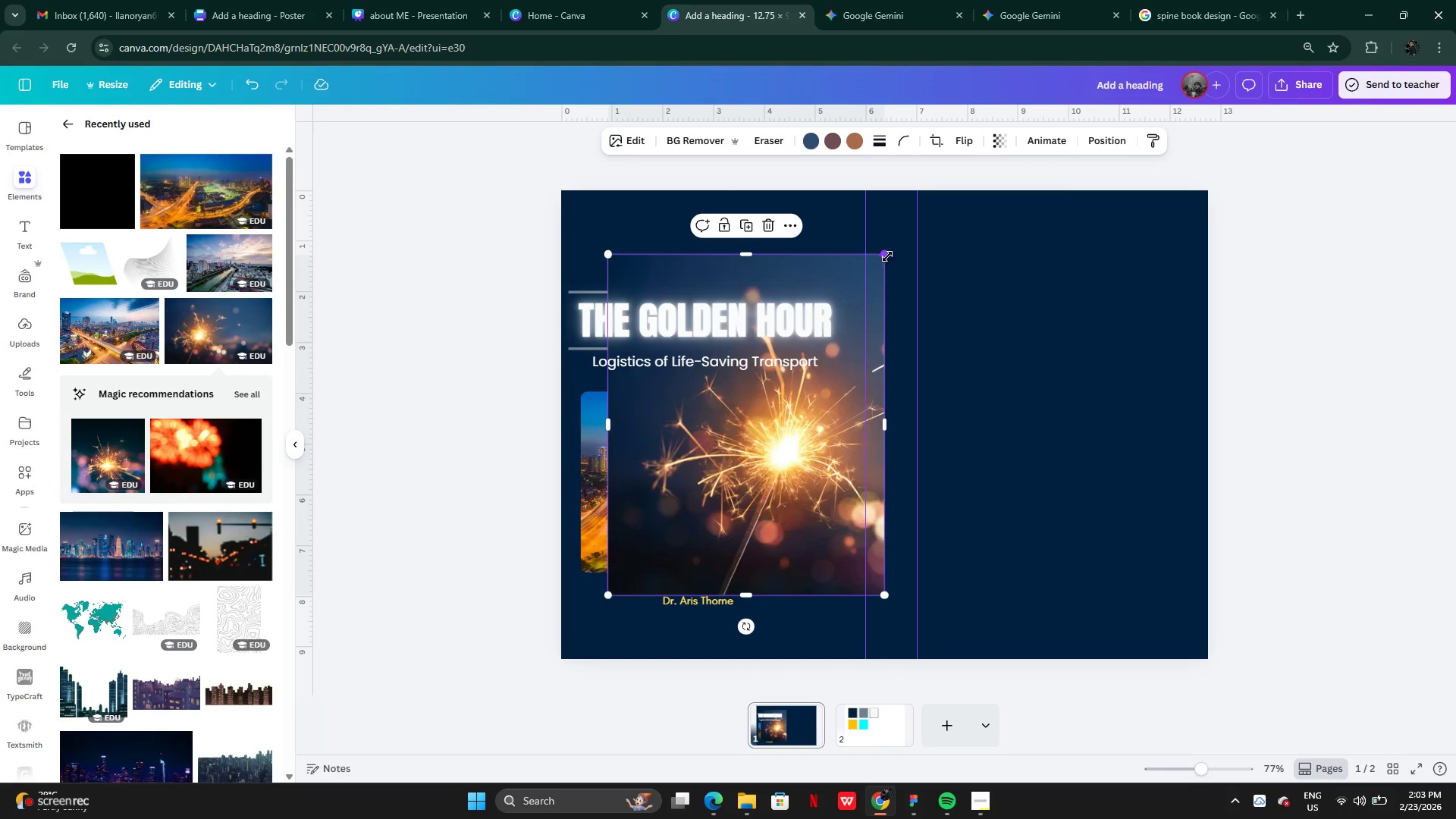 
left_click_drag(start_coordinate=[887, 256], to_coordinate=[714, 422])
 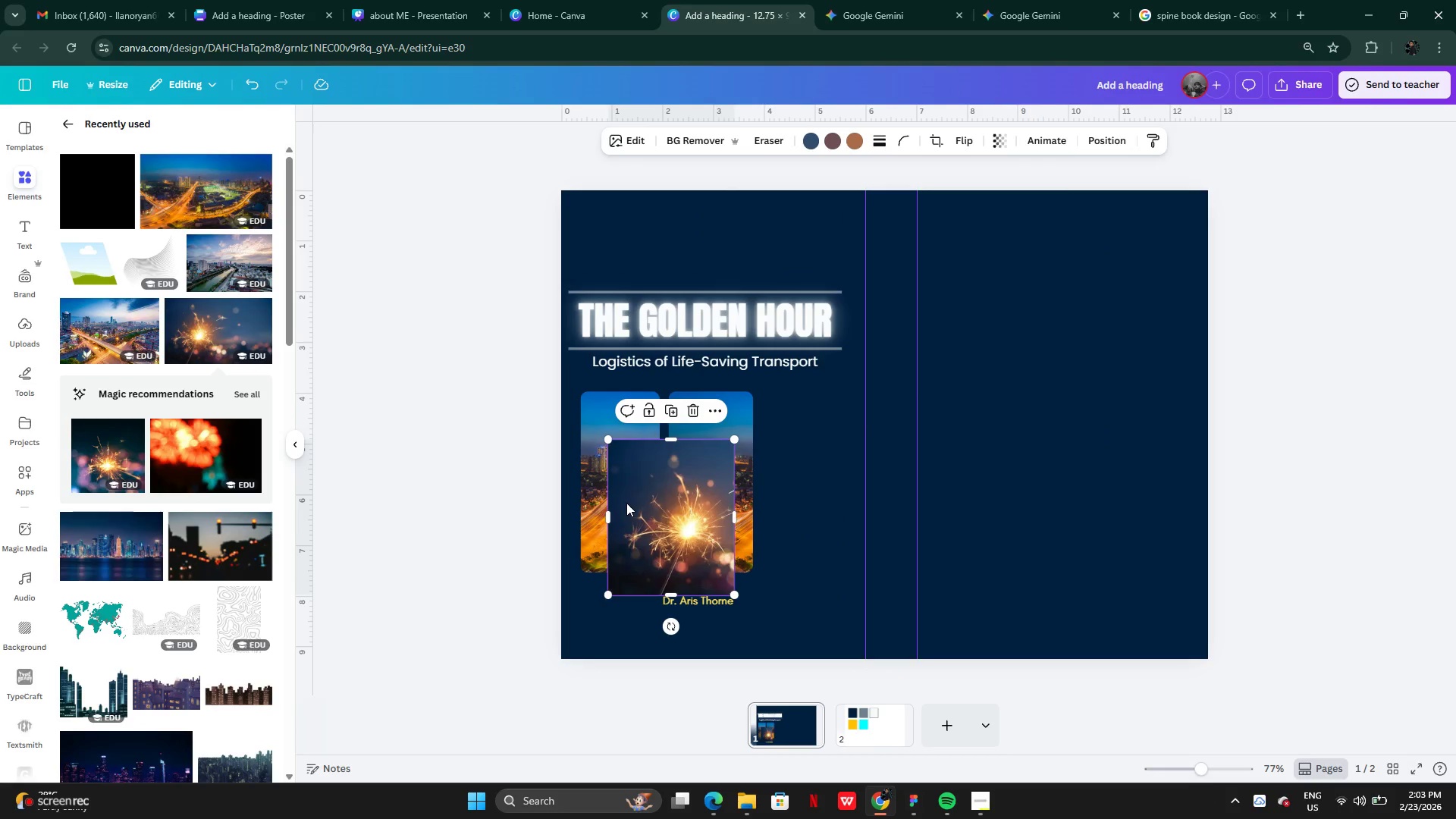 
left_click_drag(start_coordinate=[626, 503], to_coordinate=[744, 454])
 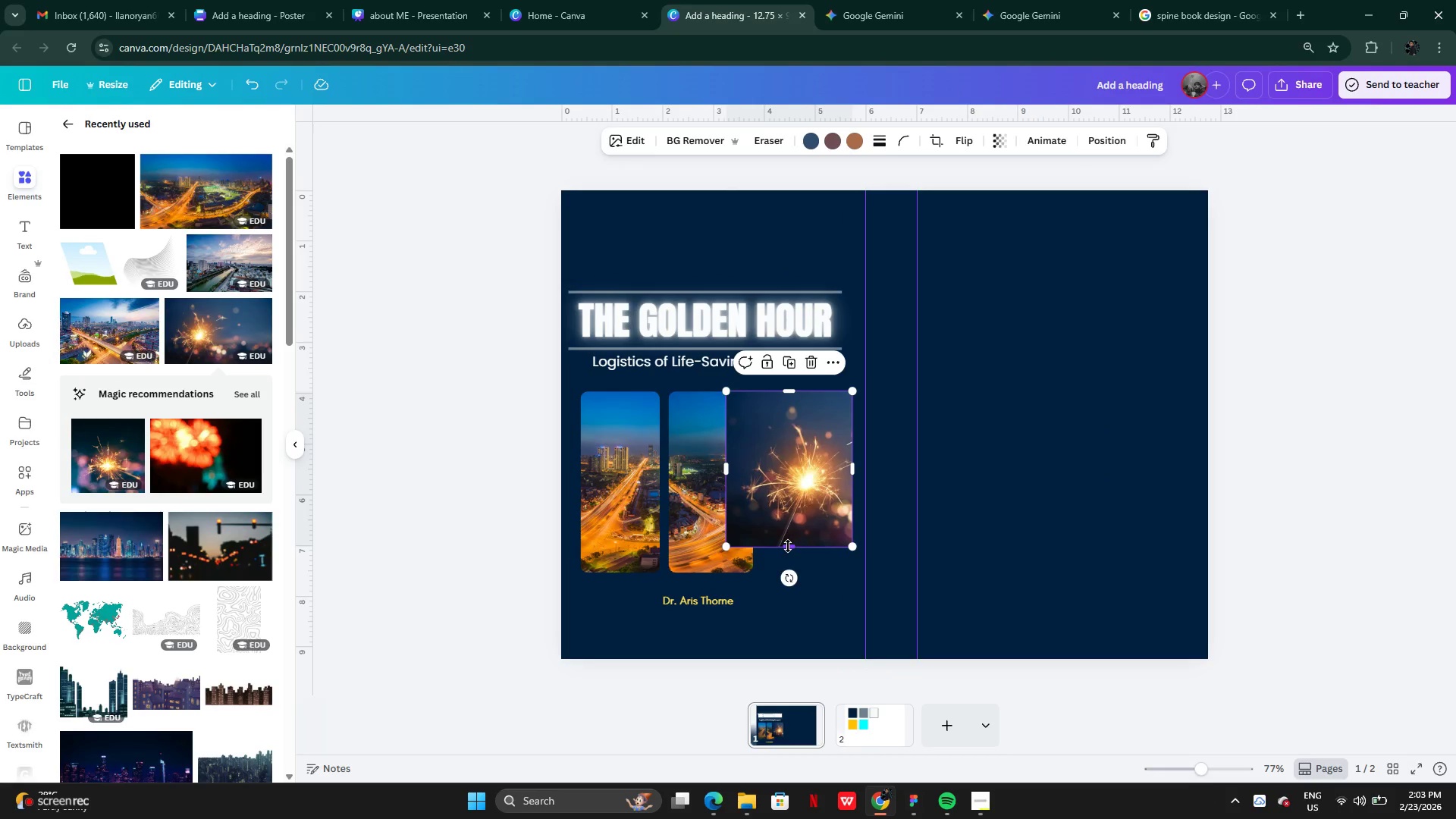 
left_click_drag(start_coordinate=[788, 546], to_coordinate=[791, 570])
 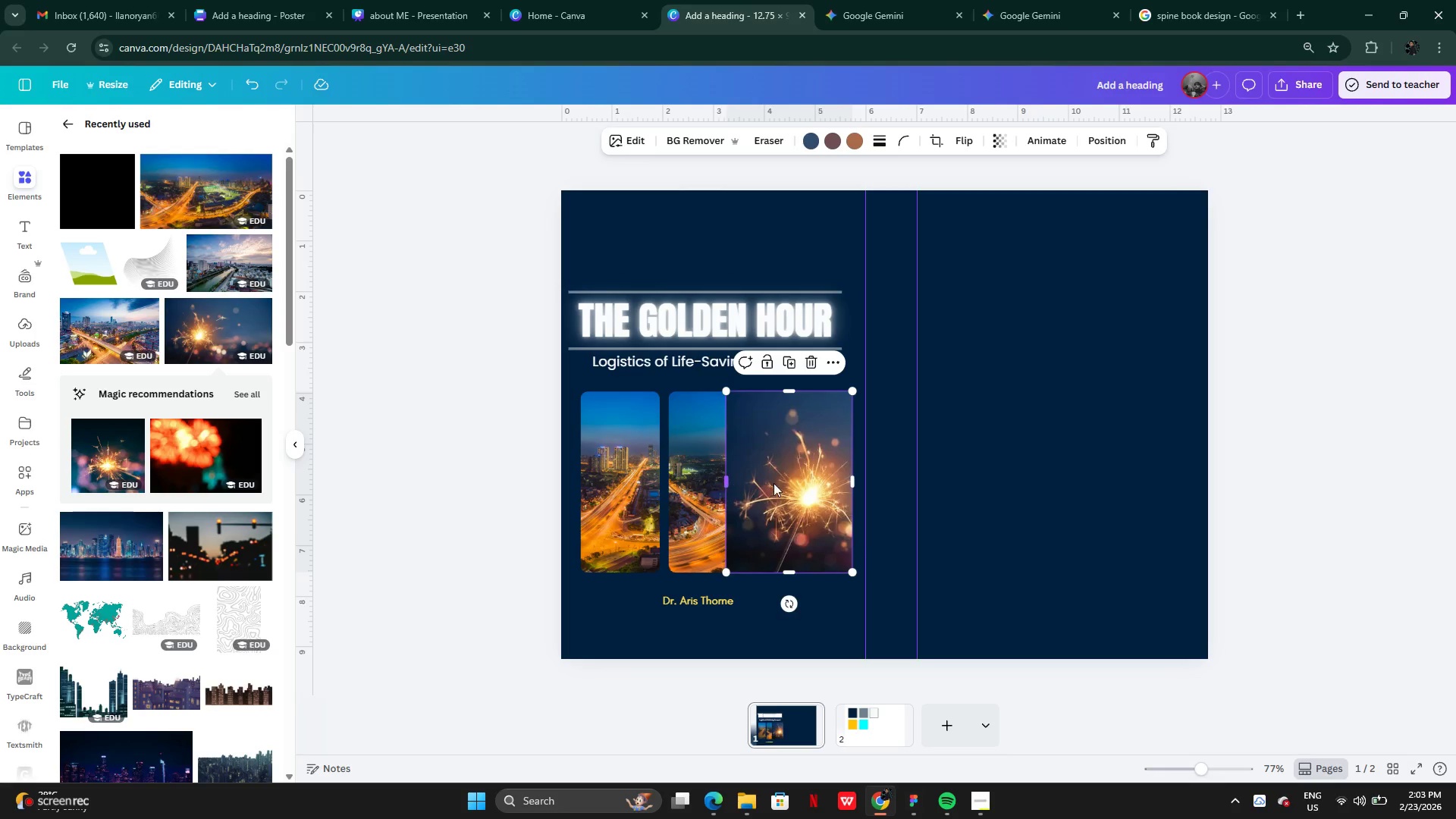 
left_click_drag(start_coordinate=[818, 479], to_coordinate=[760, 479])
 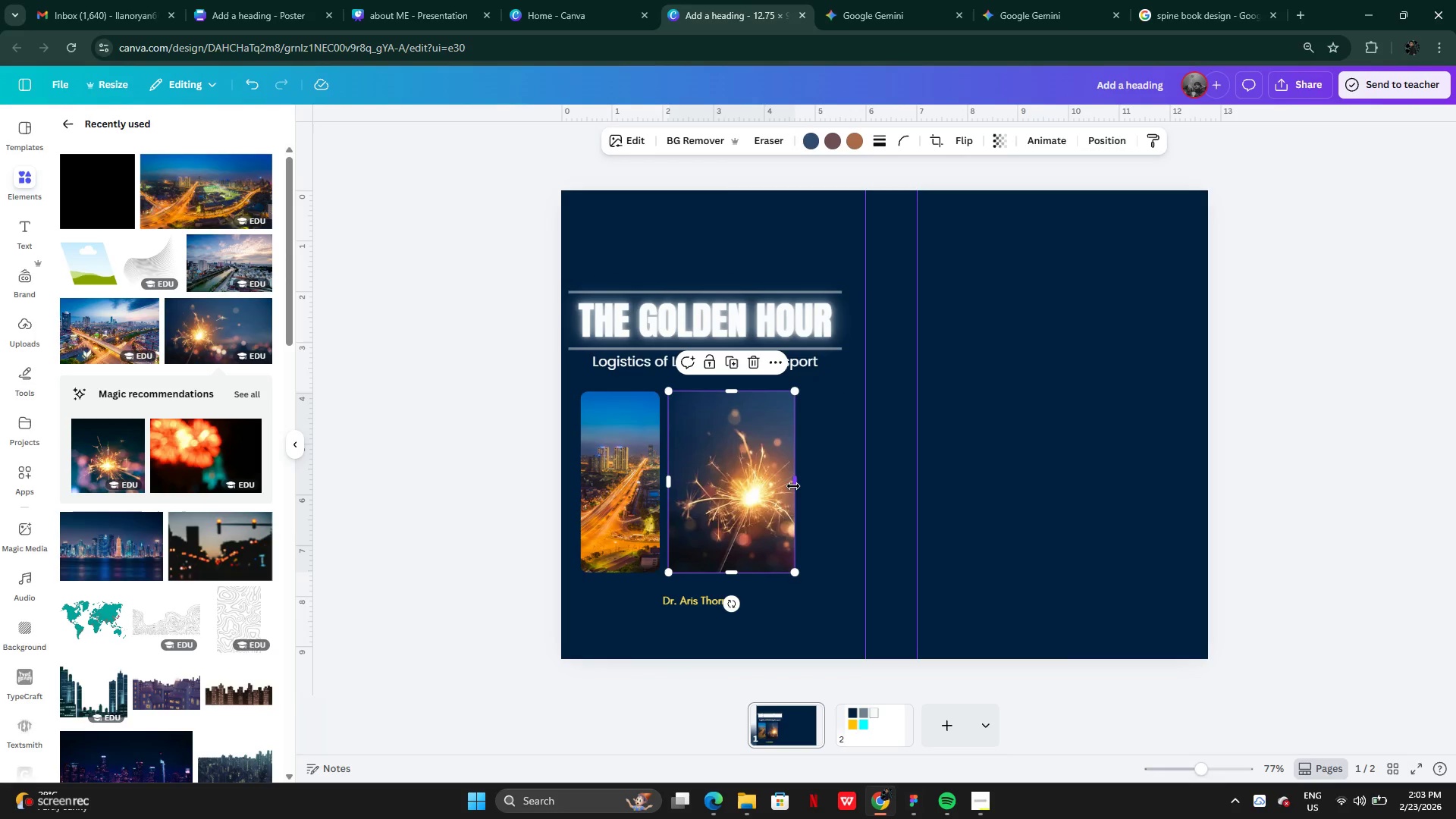 
left_click_drag(start_coordinate=[793, 486], to_coordinate=[752, 479])
 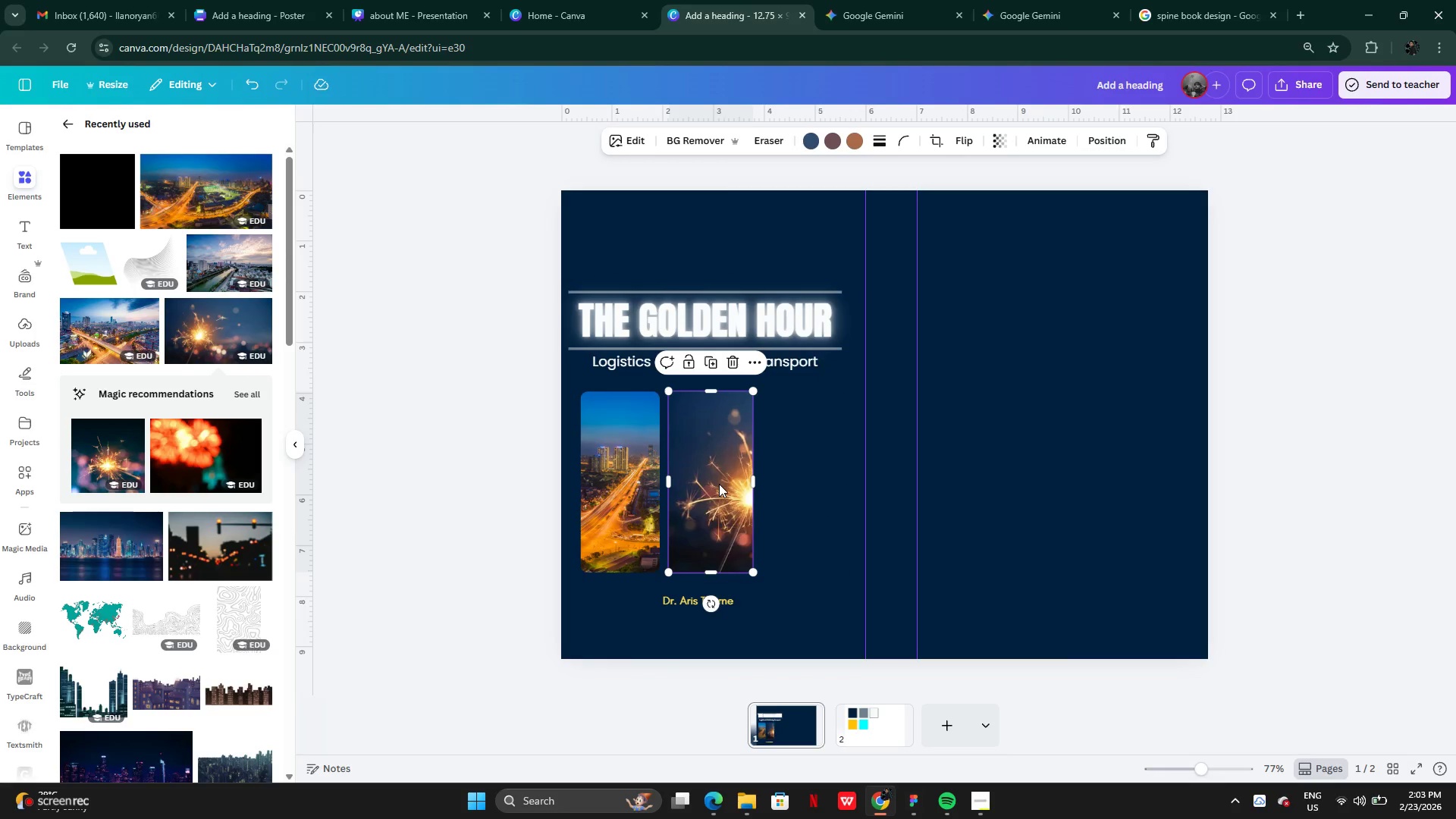 
double_click([719, 484])
 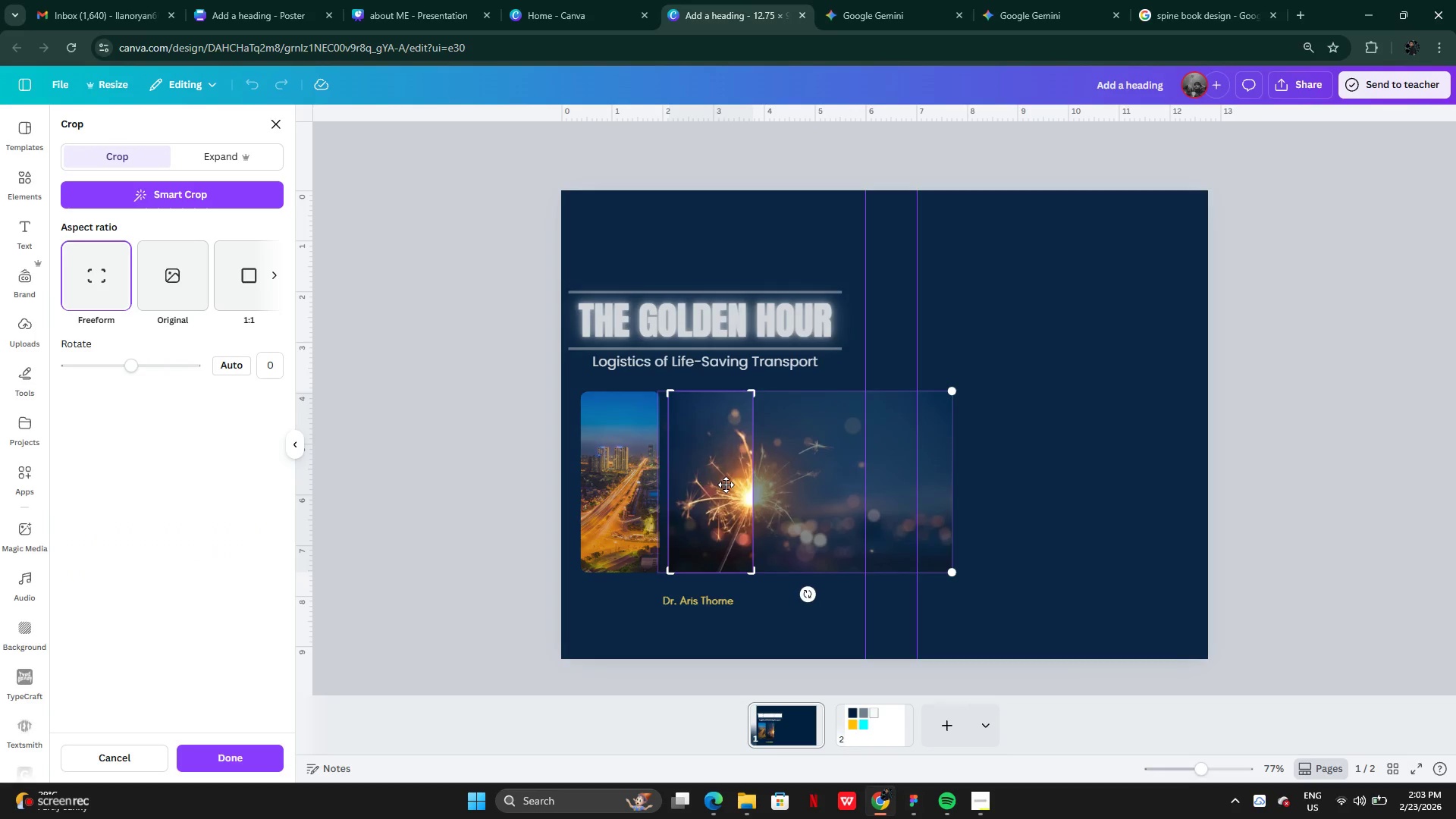 
left_click_drag(start_coordinate=[726, 485], to_coordinate=[676, 482])
 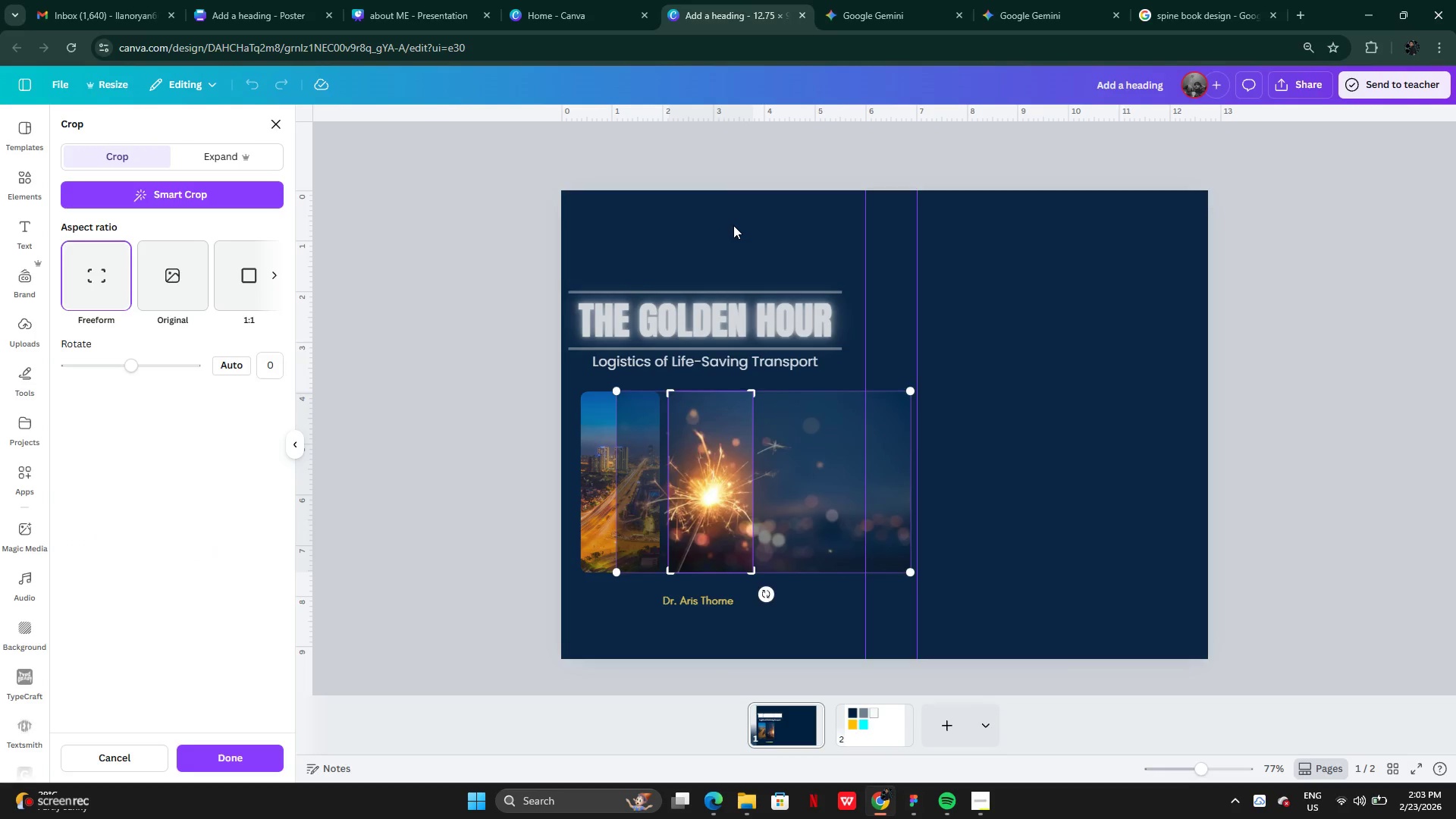 
left_click([733, 225])
 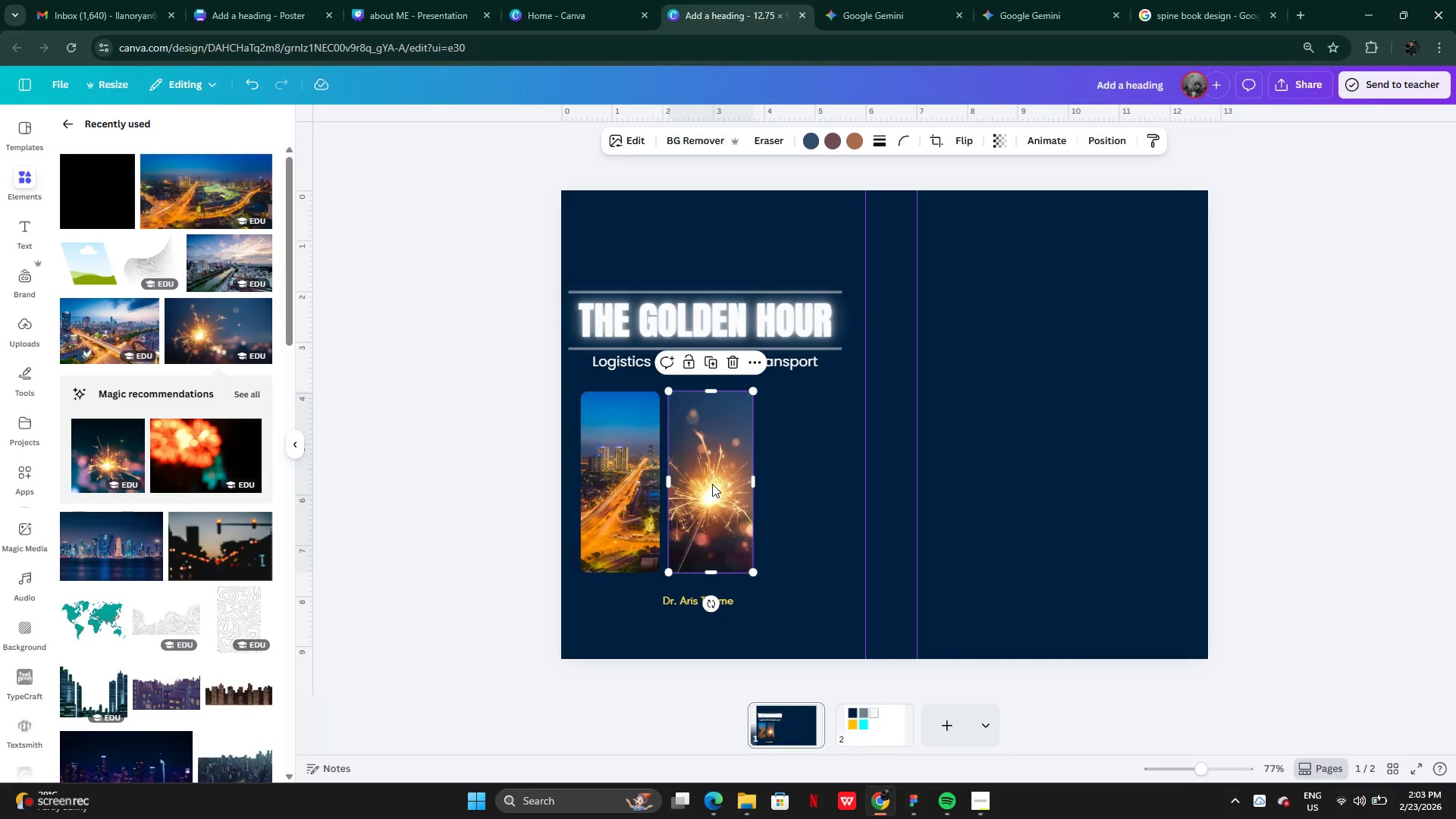 
left_click_drag(start_coordinate=[712, 484], to_coordinate=[804, 483])
 